 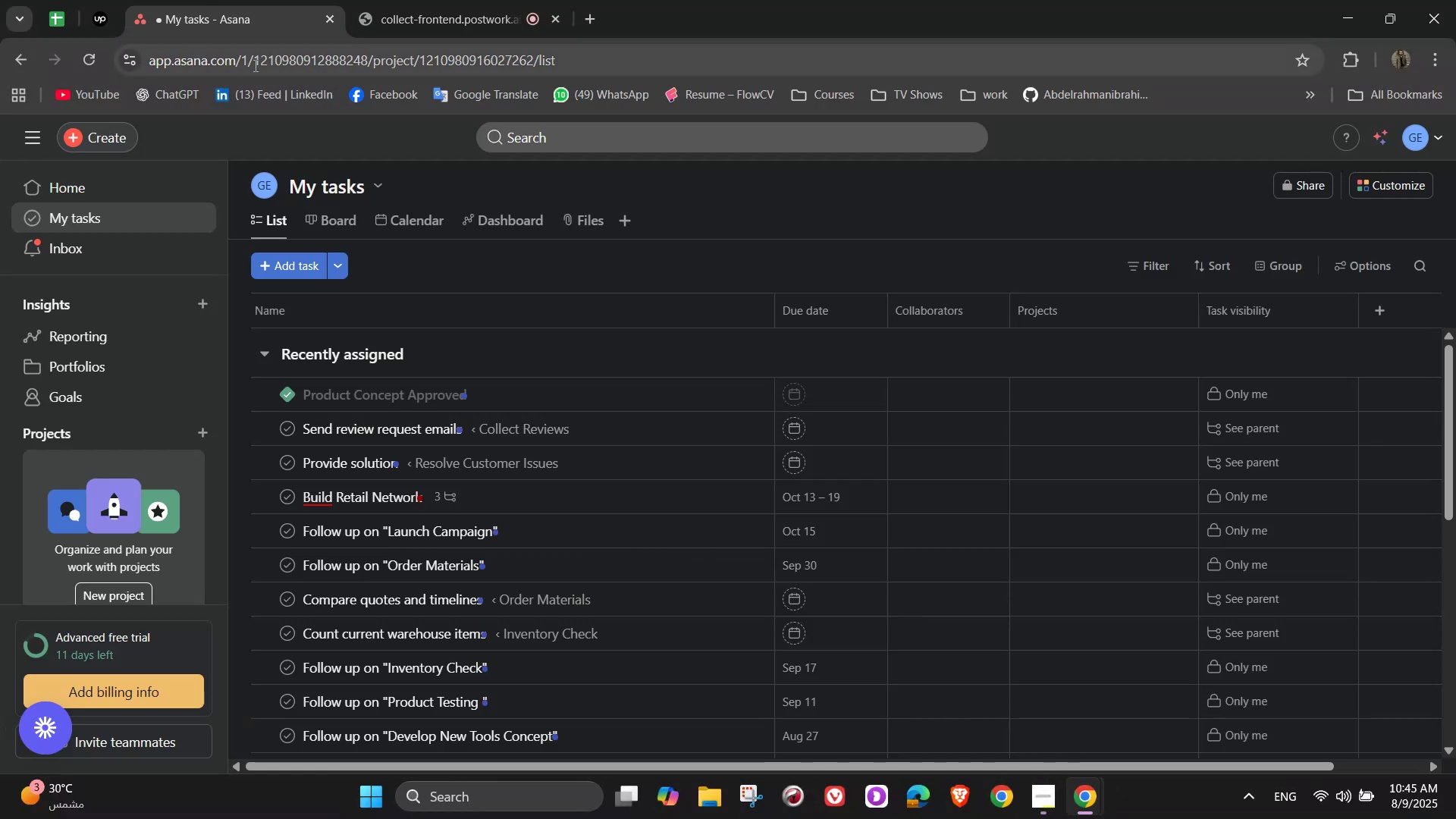 
left_click([127, 140])
 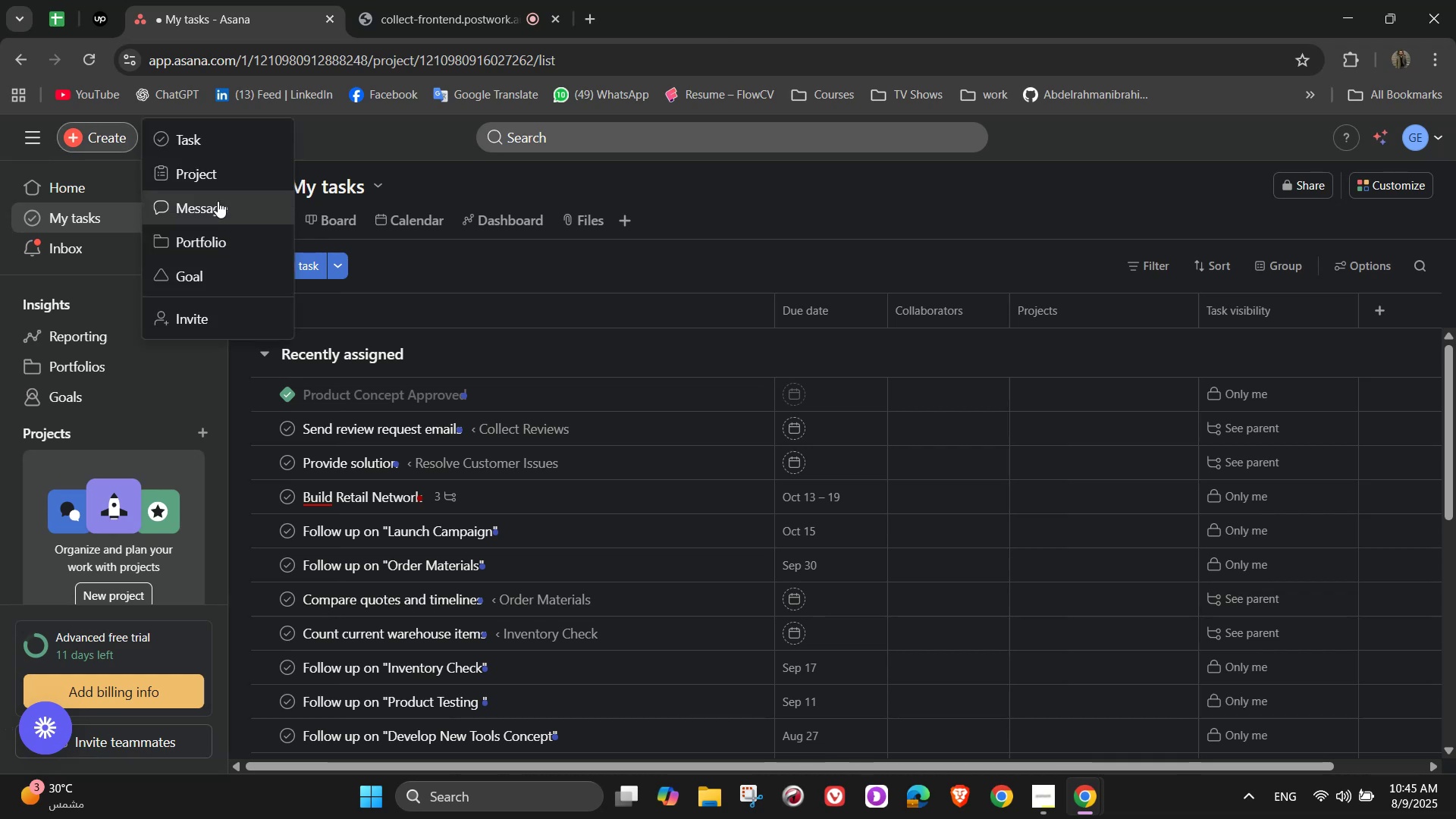 
left_click([210, 173])
 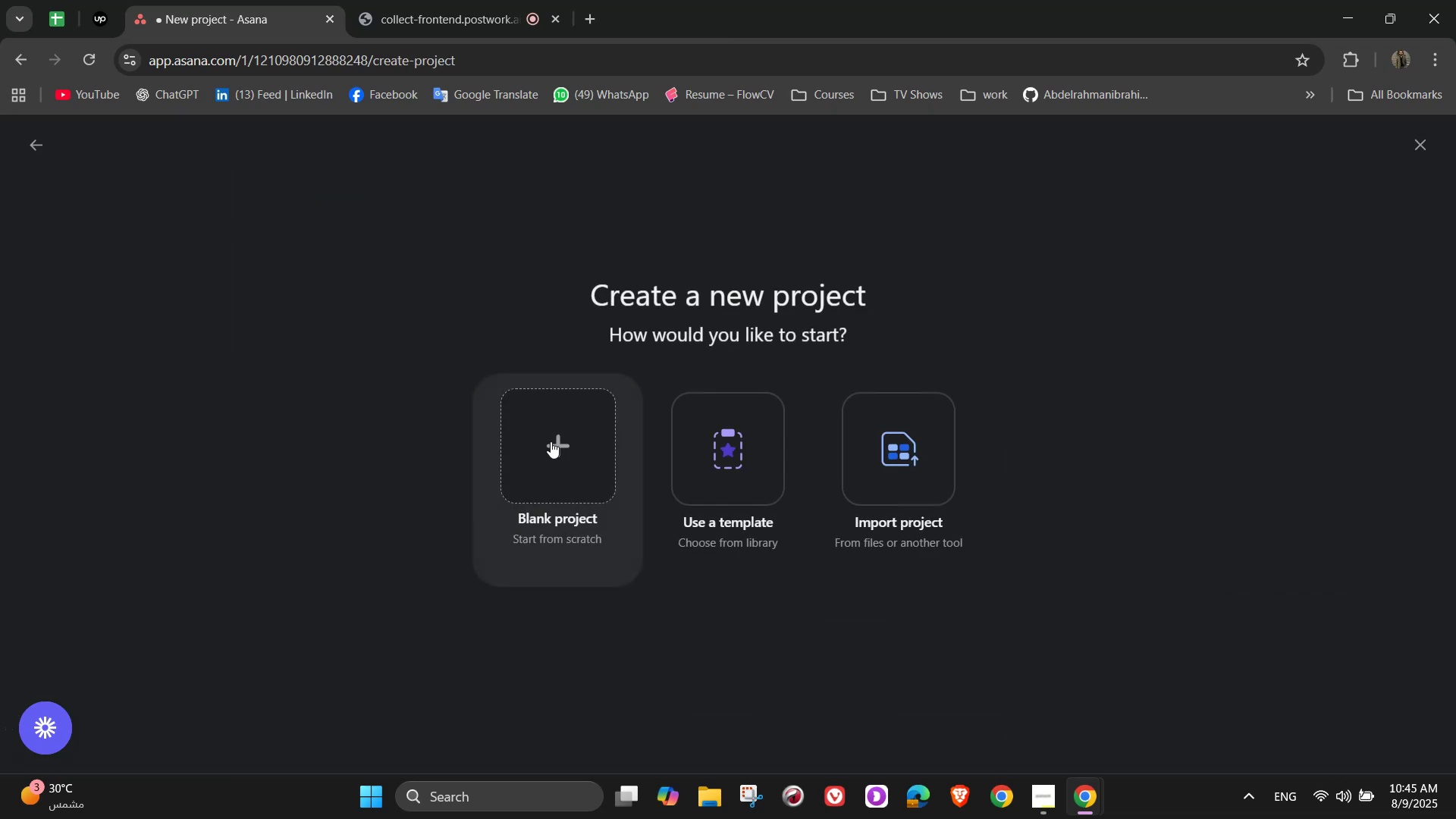 
left_click([551, 441])
 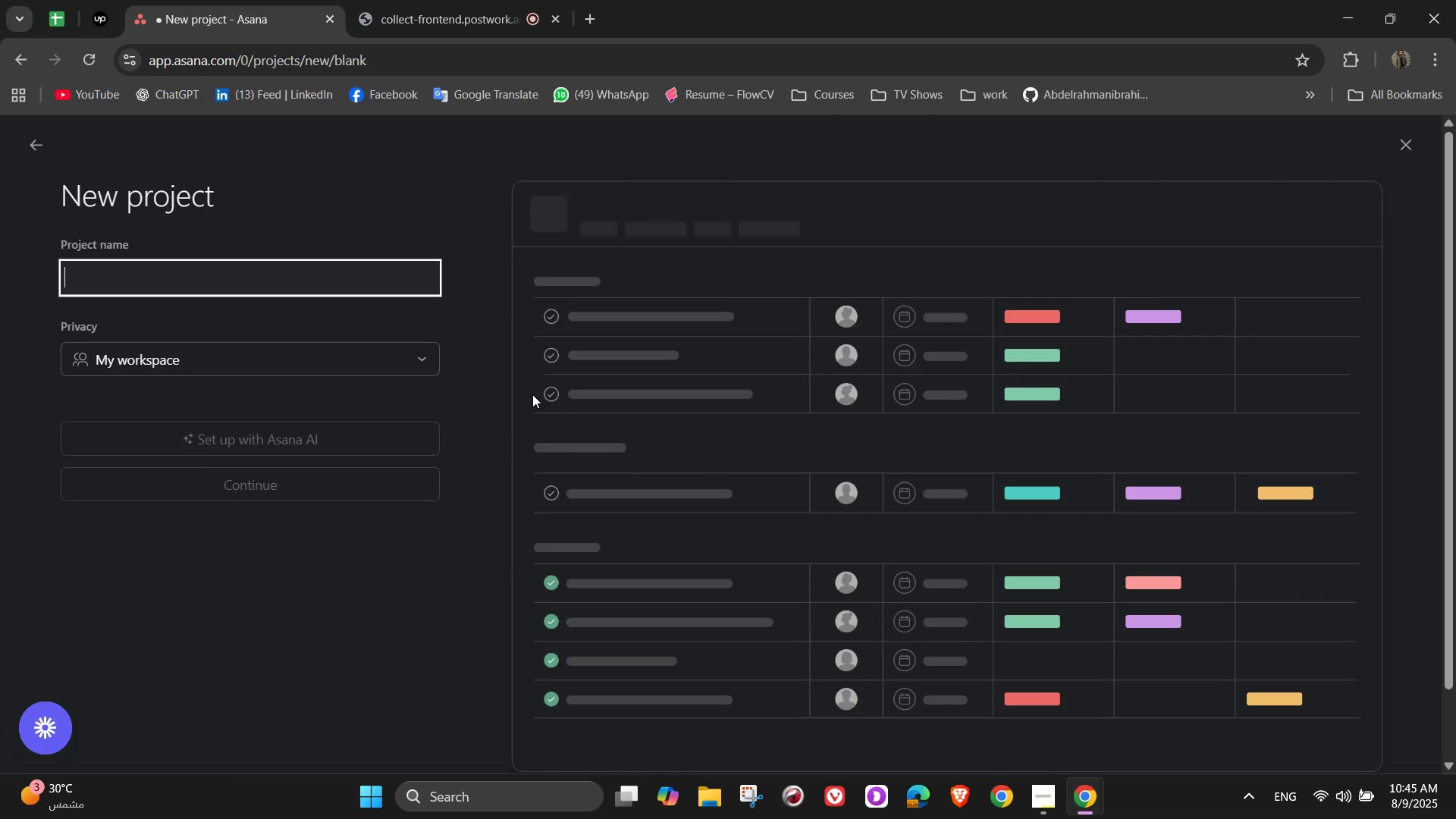 
type(Architecture Studio - Design to Delivery)
 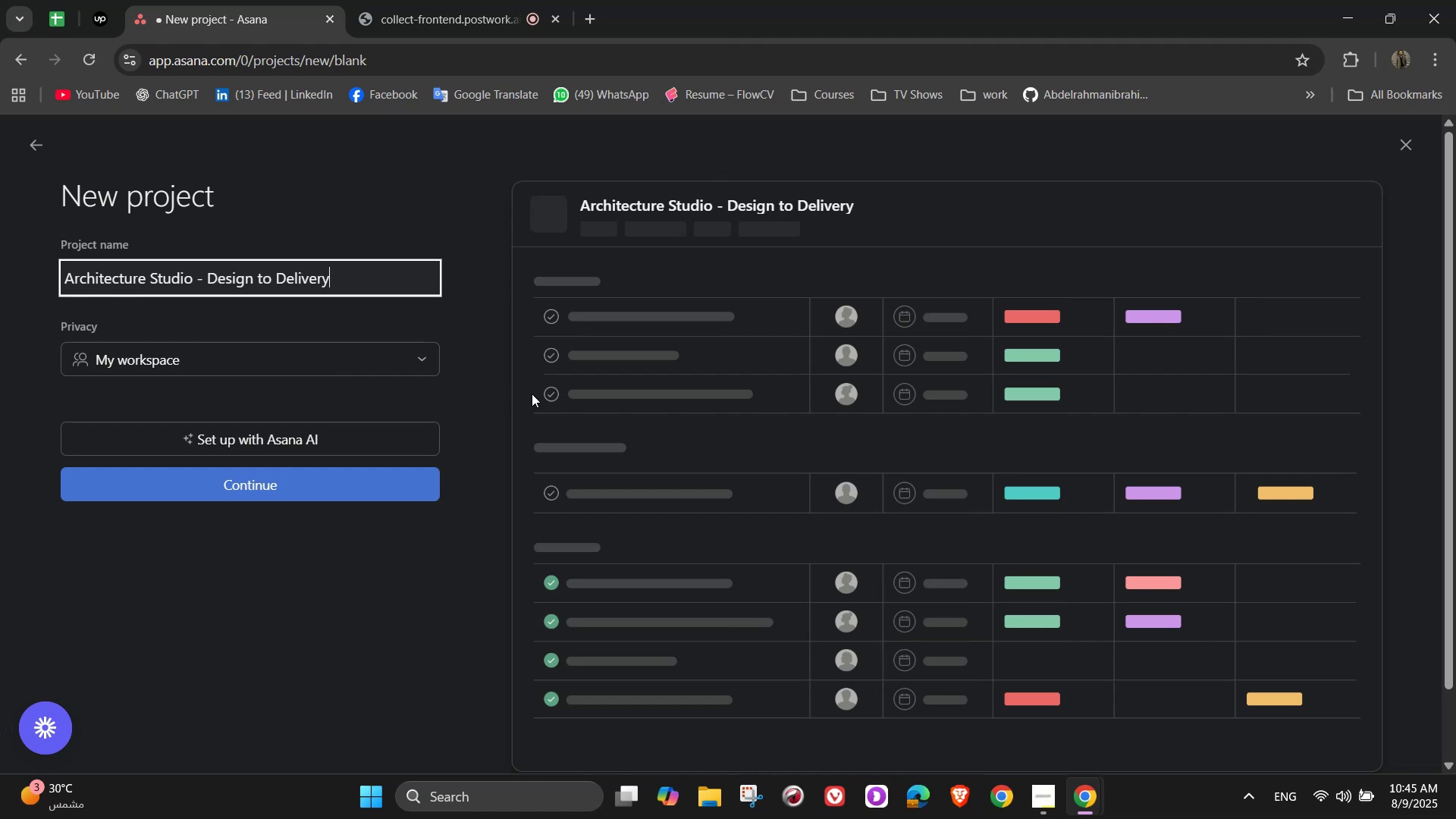 
wait(8.37)
 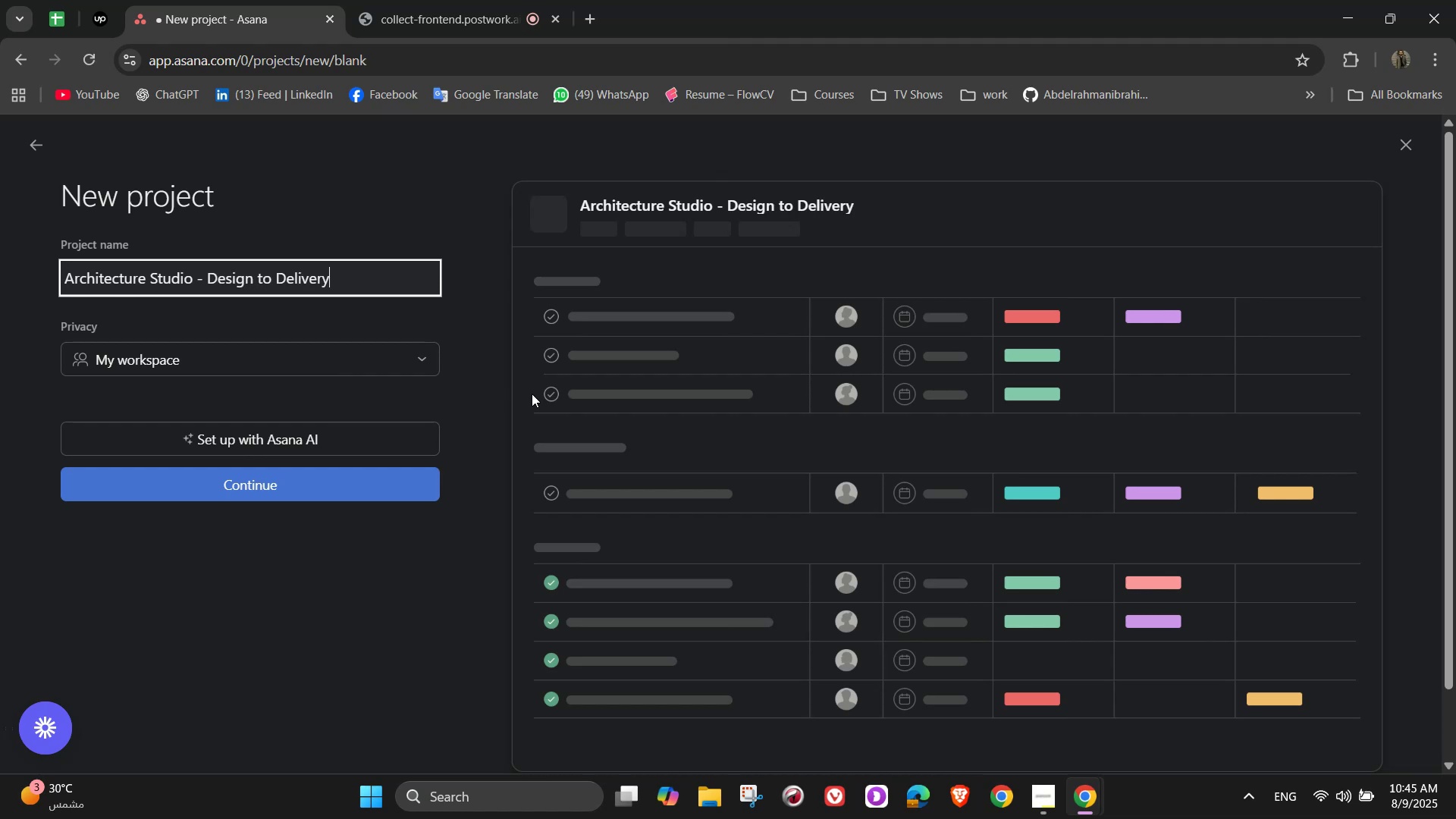 
left_click([487, 674])
 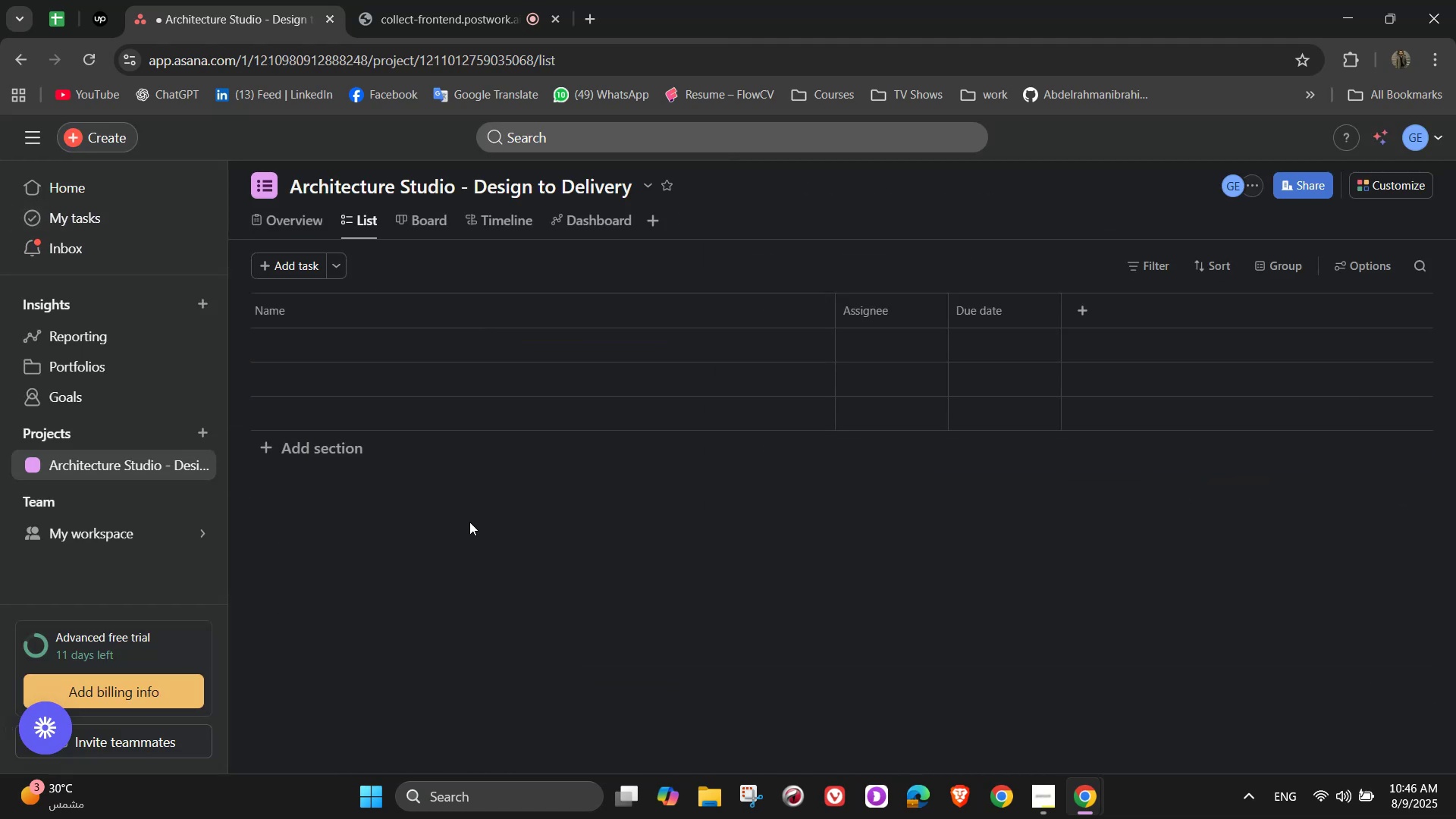 
wait(8.18)
 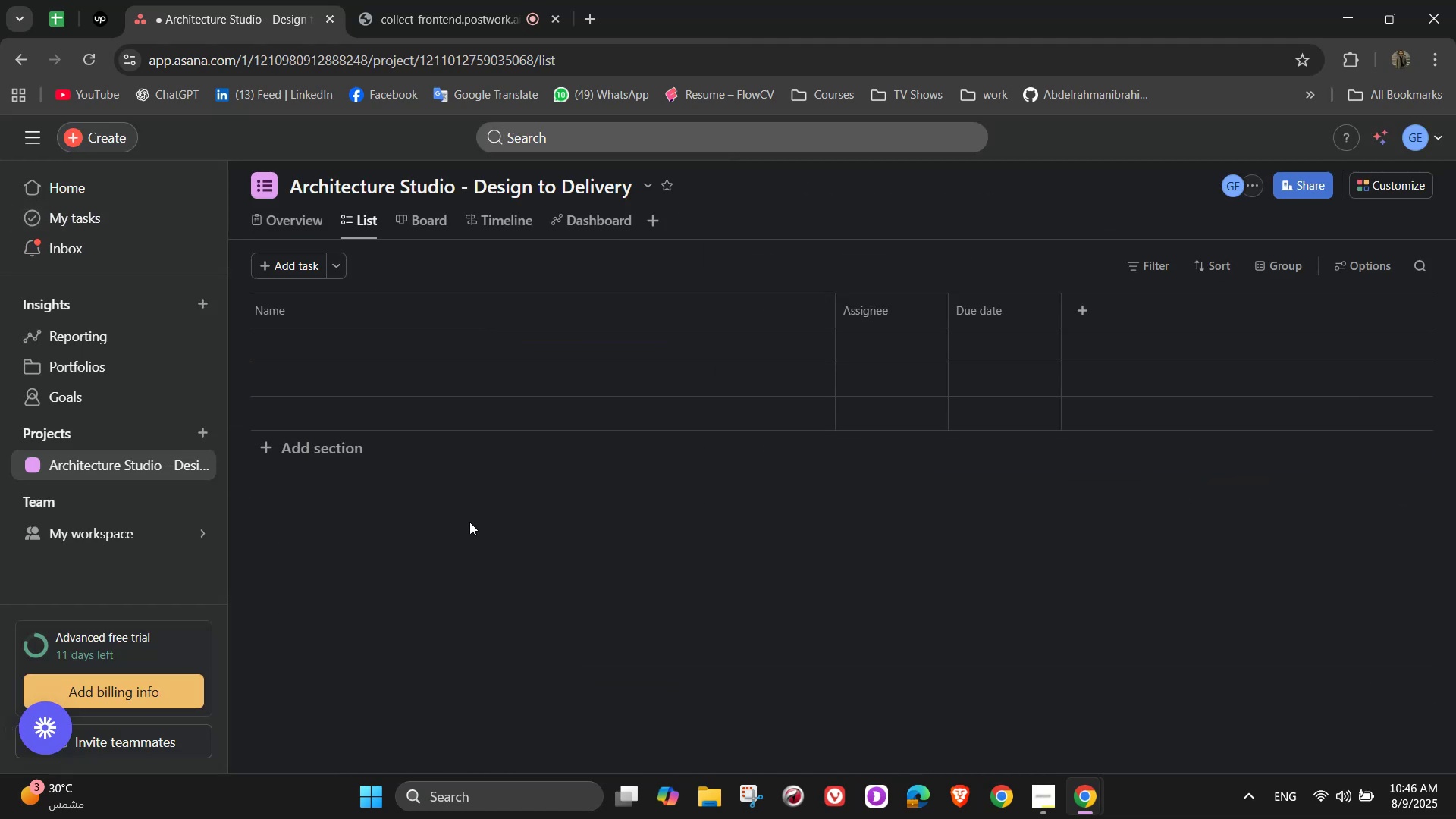 
left_click([469, 369])
 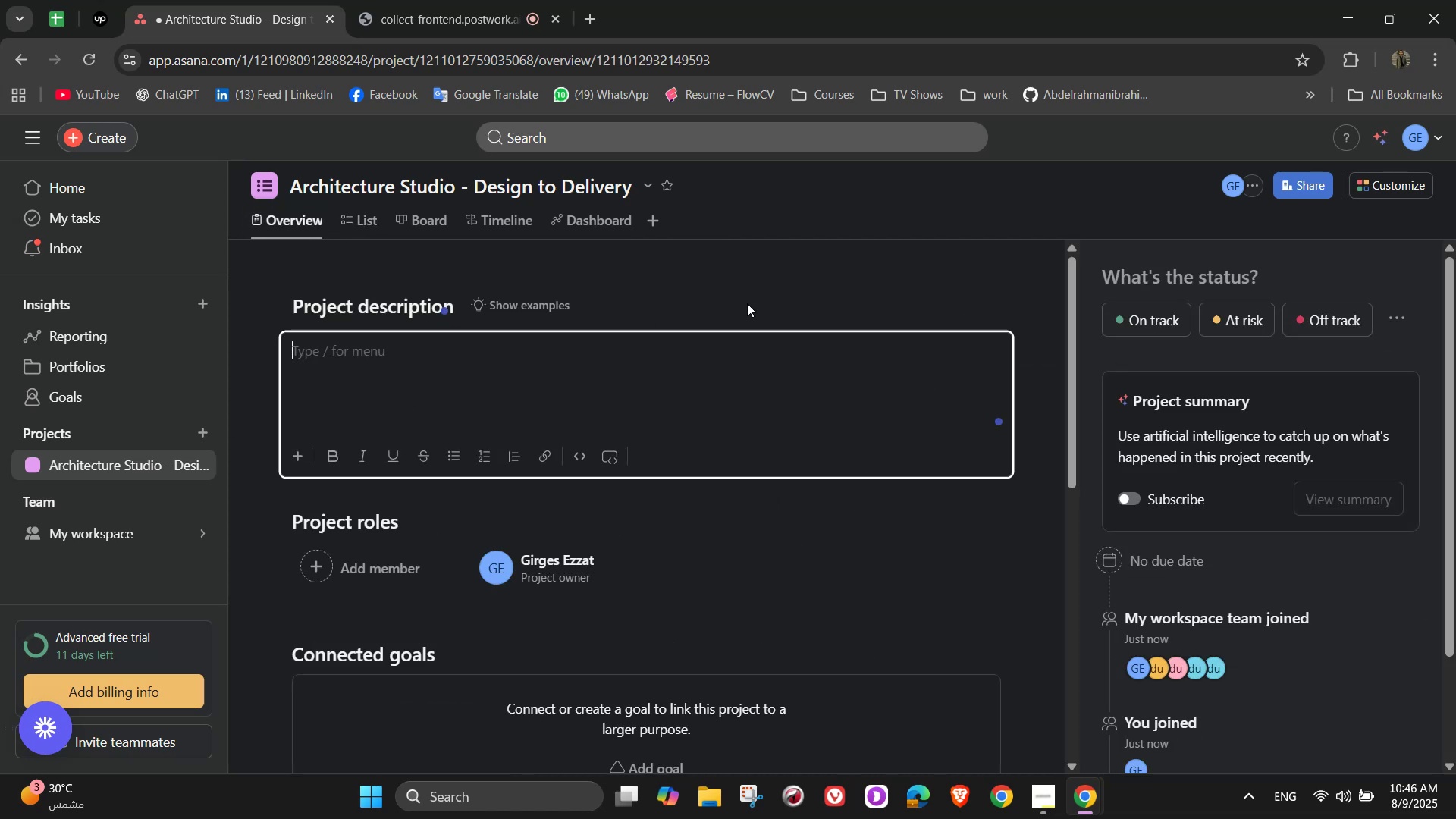 
type(From first sketches)
 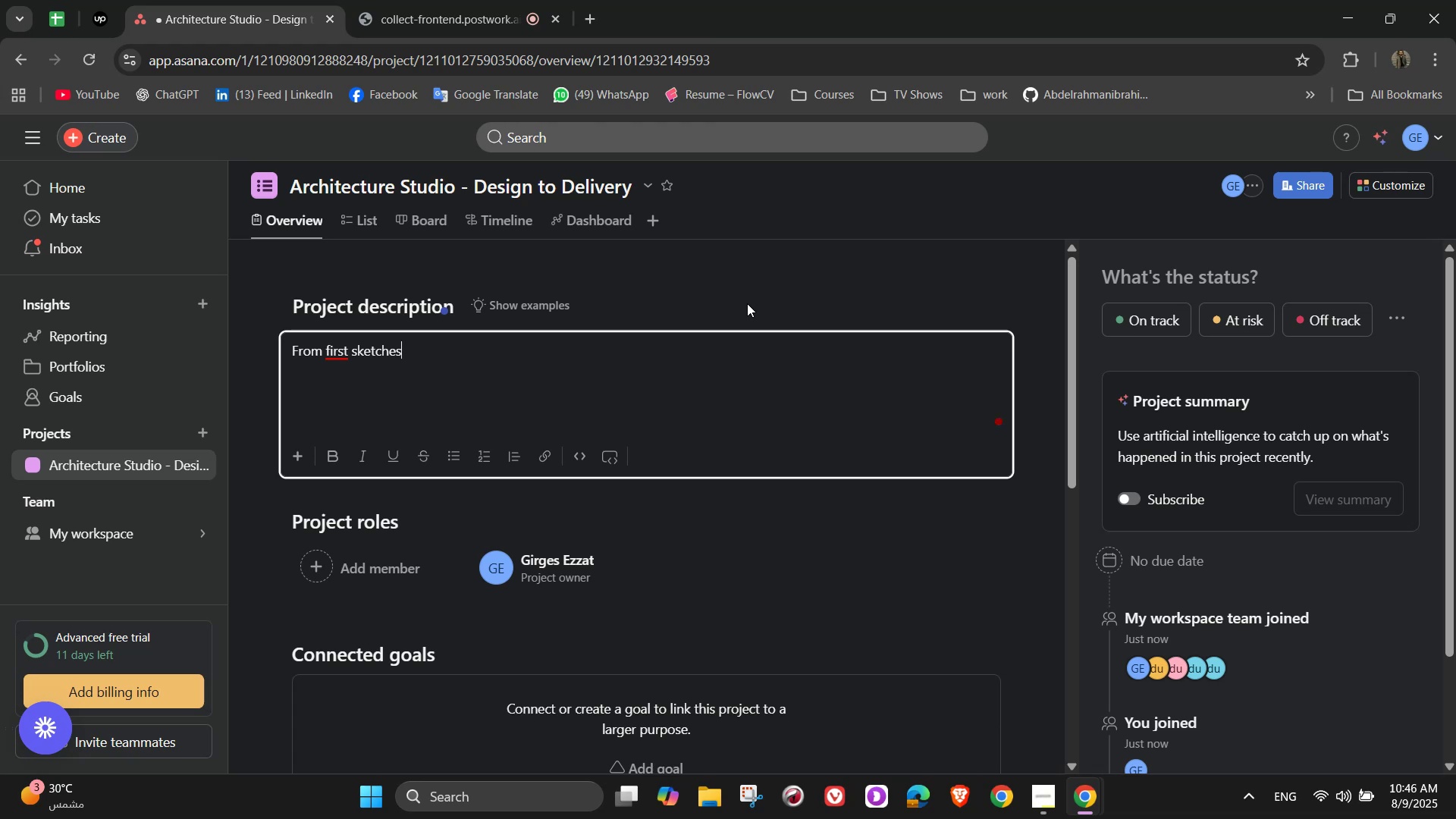 
type( to final handover, this project organizes every stage of architectural work.  )
key(Backspace)
type(It keeps )
 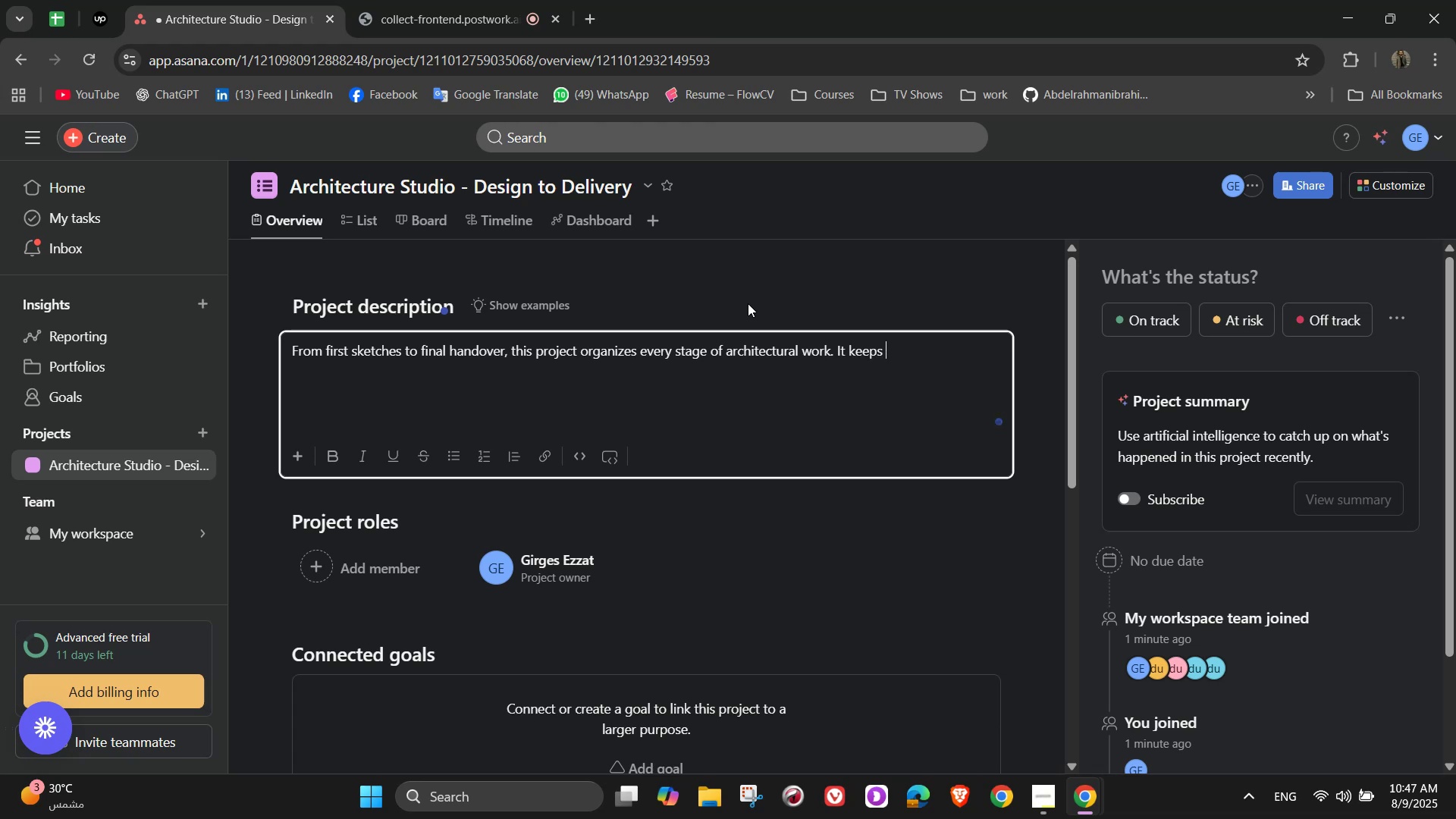 
wait(5.61)
 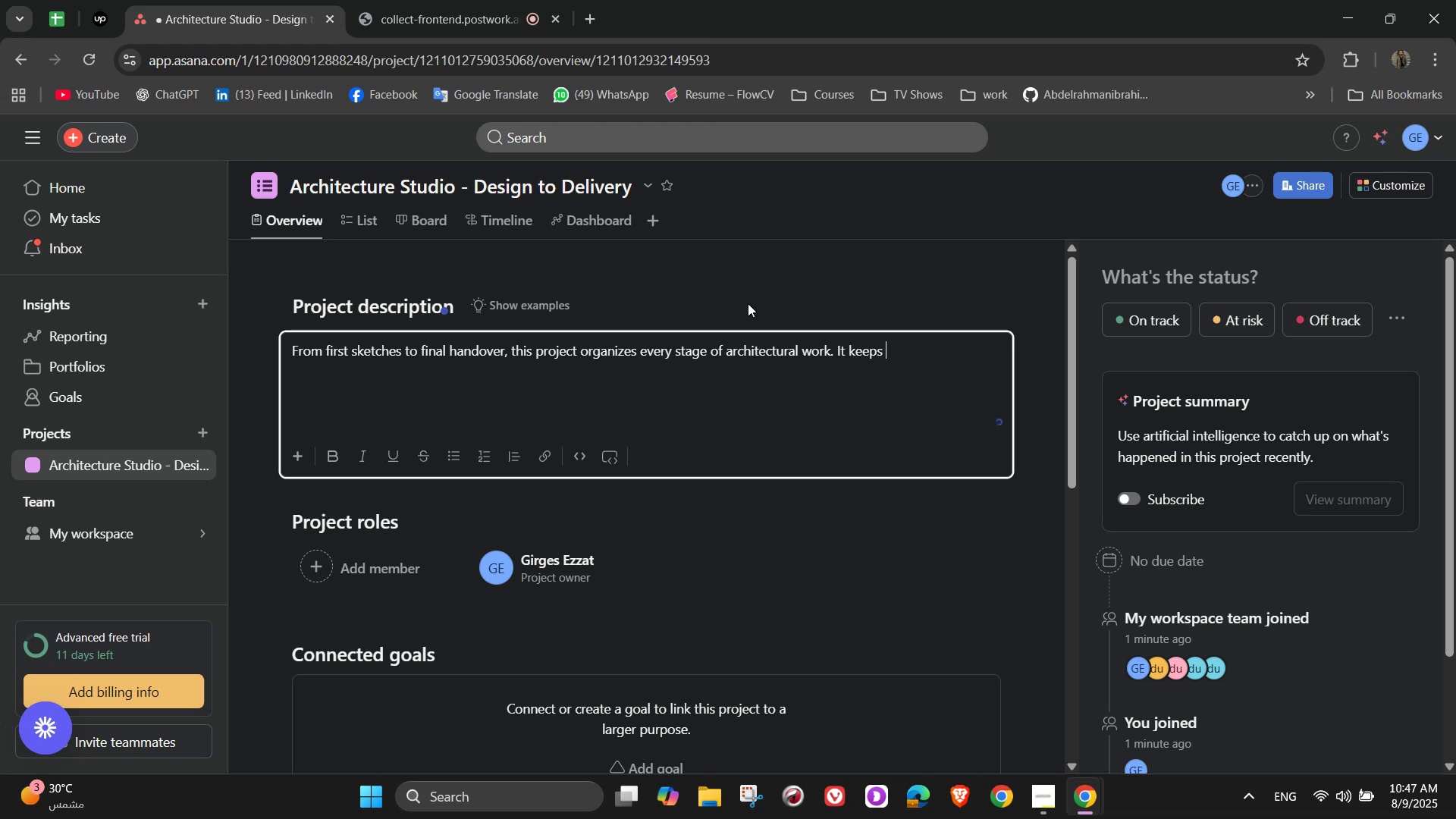 
type(client)
 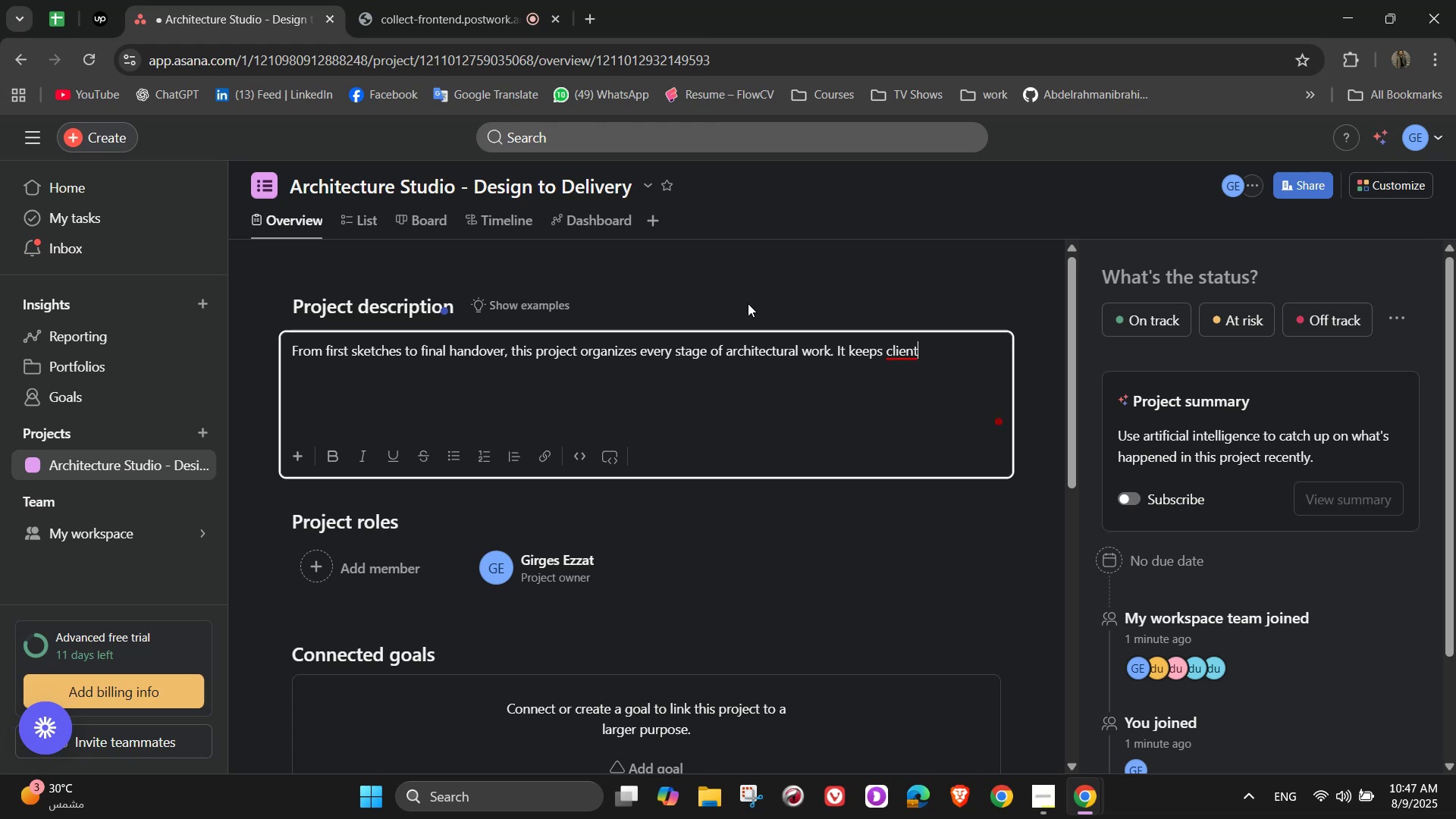 
type( communications)
 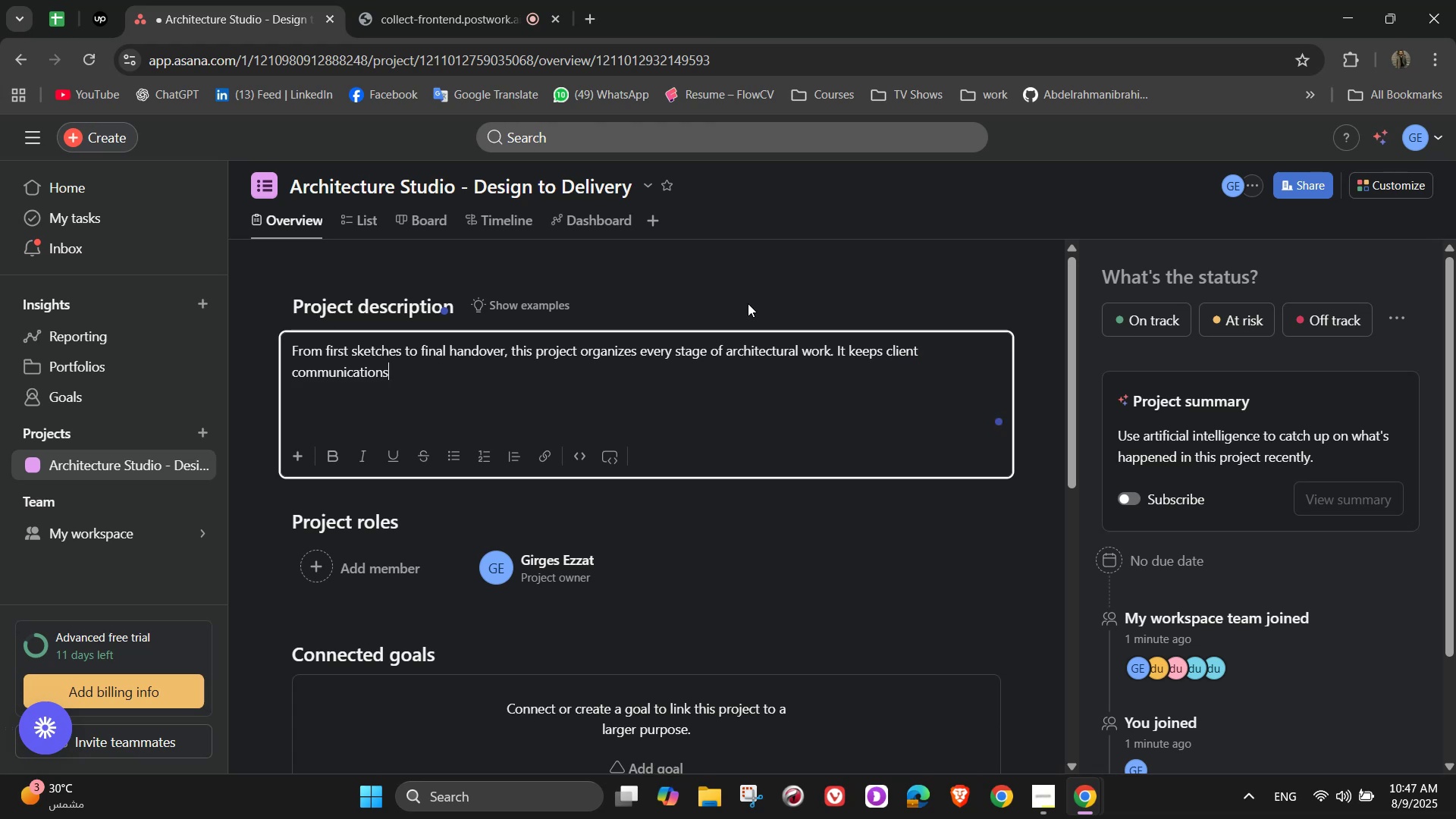 
key(Equal)
 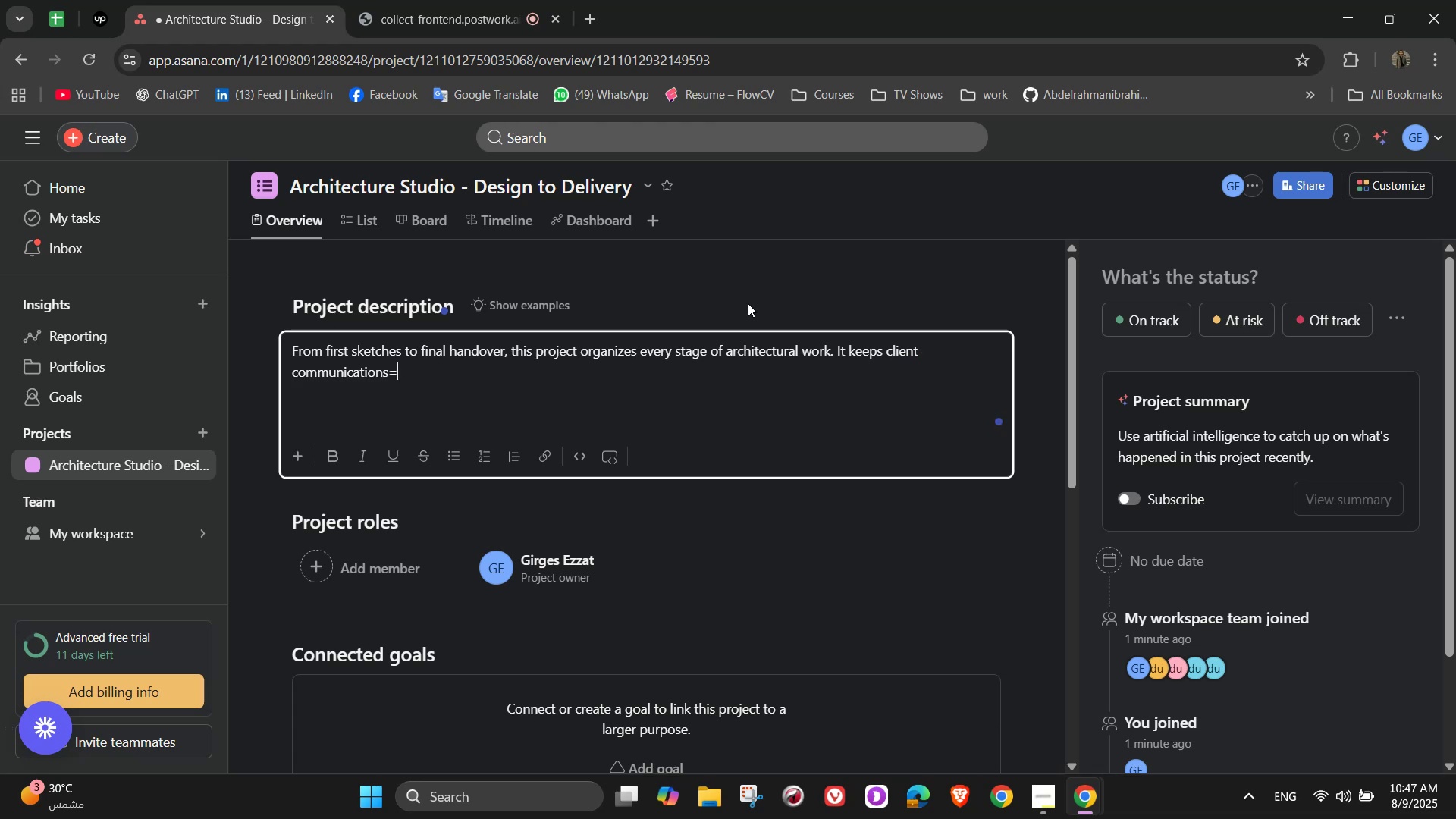 
key(Backspace)
 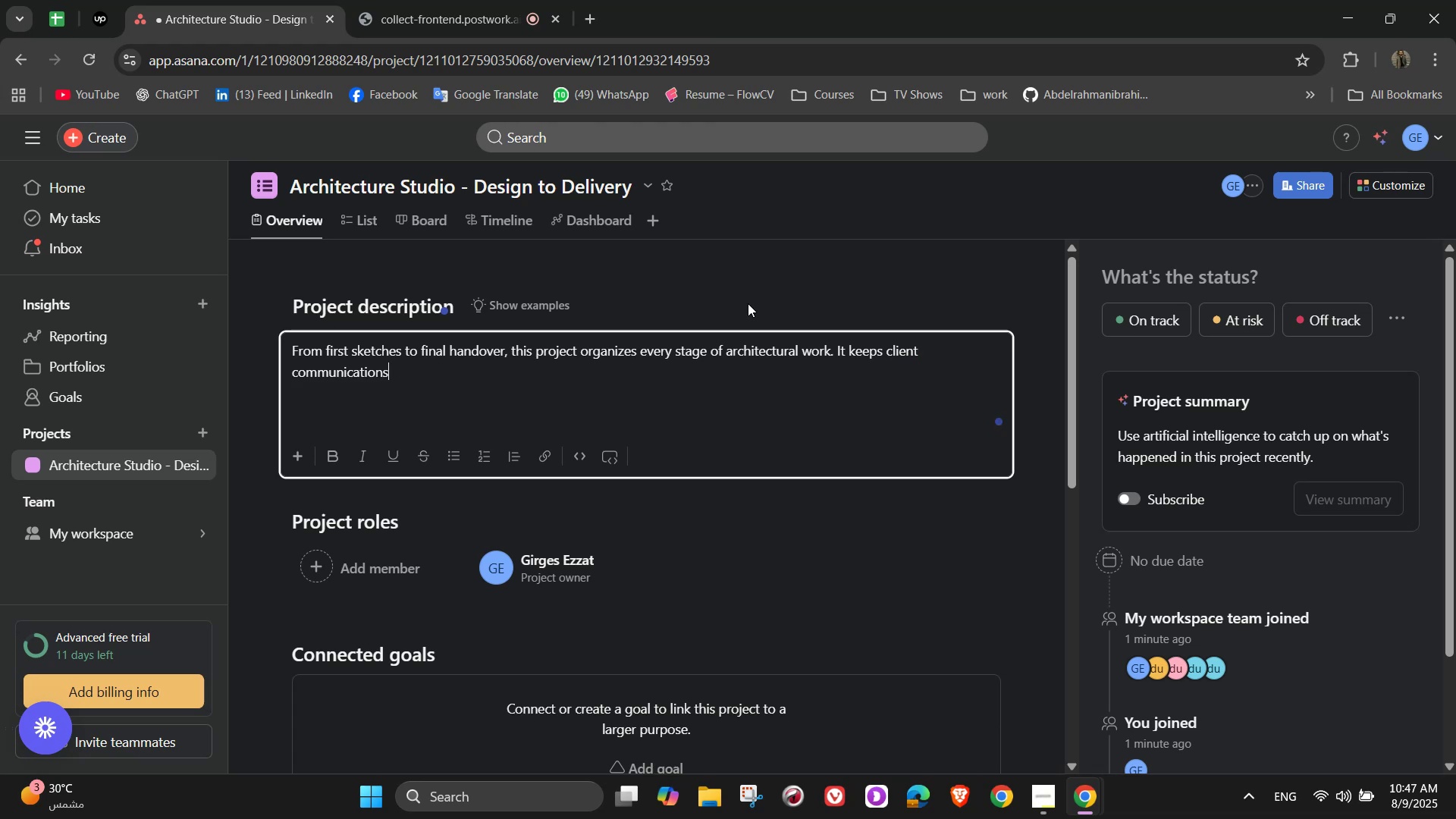 
key(Backspace)
 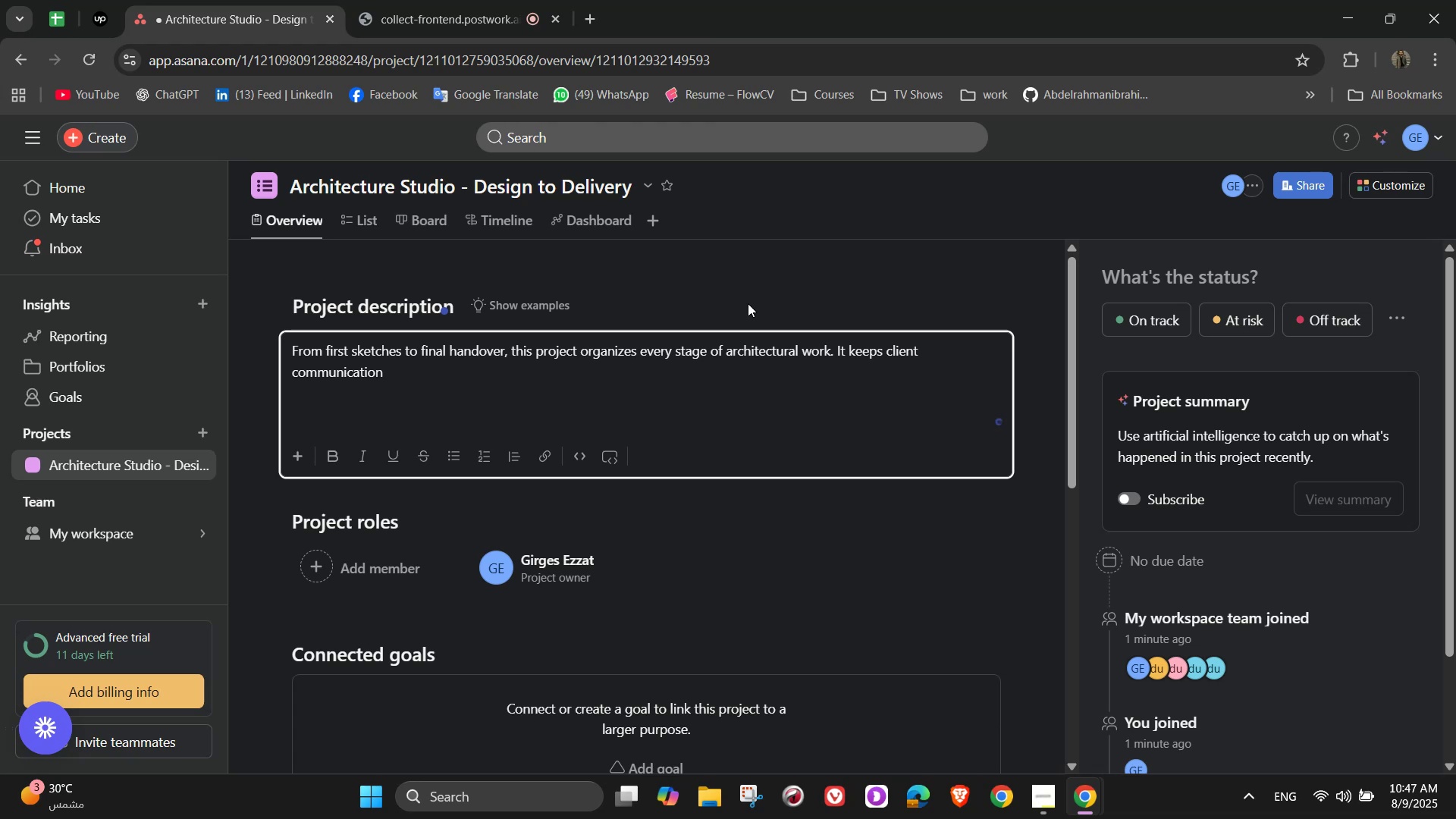 
key(Comma)
 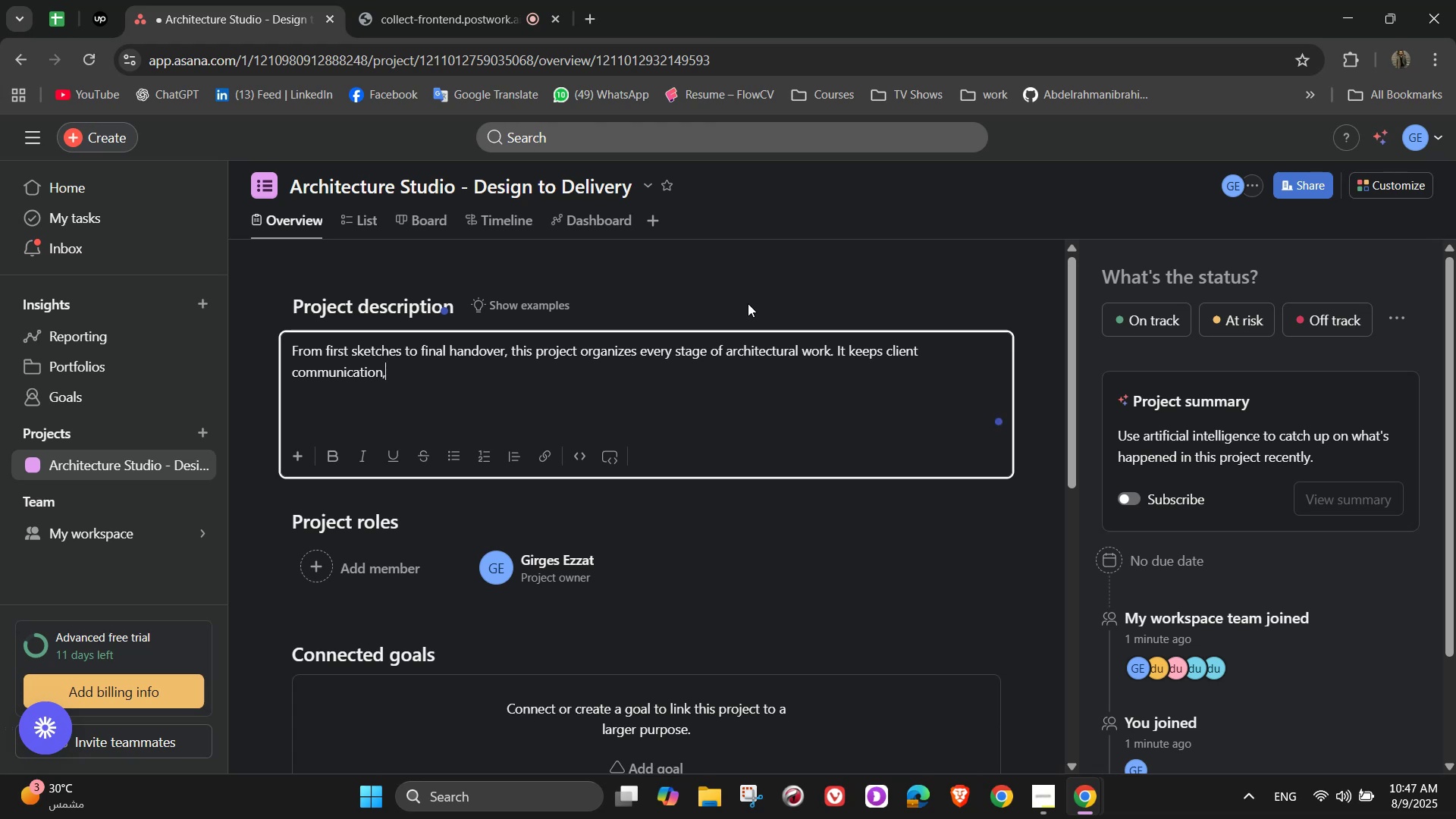 
key(Space)
 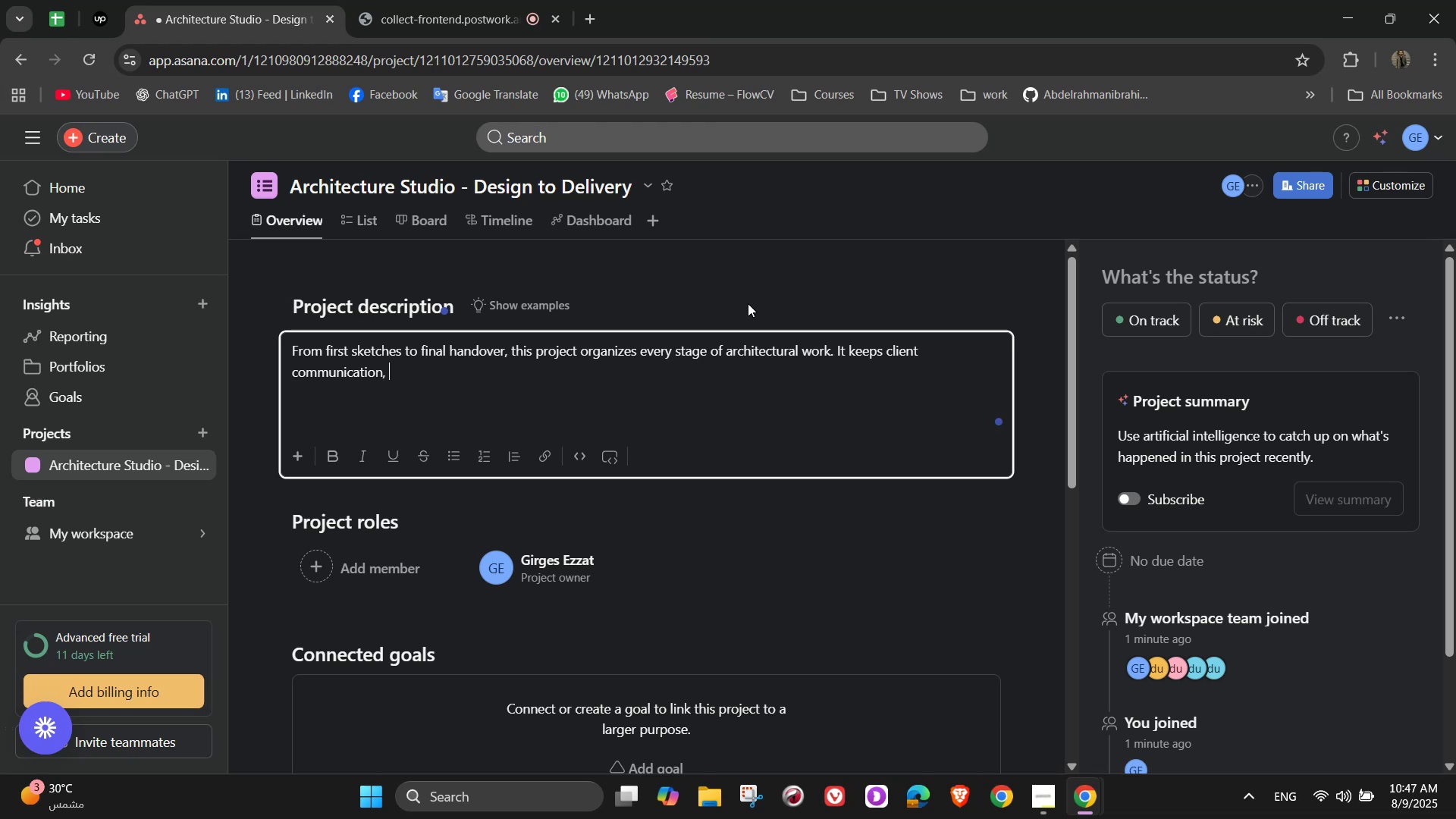 
wait(13.51)
 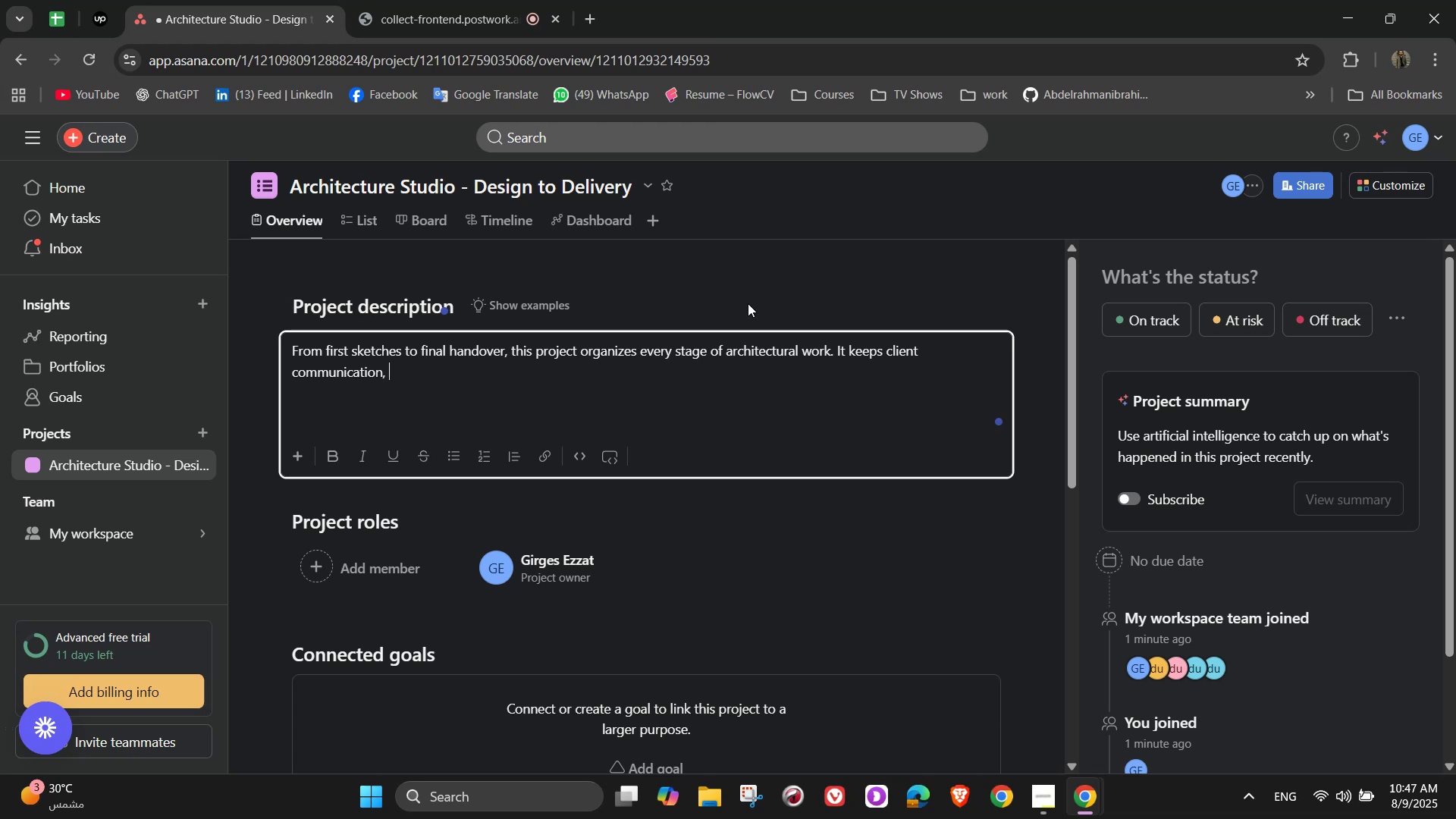 
type(design development, )
 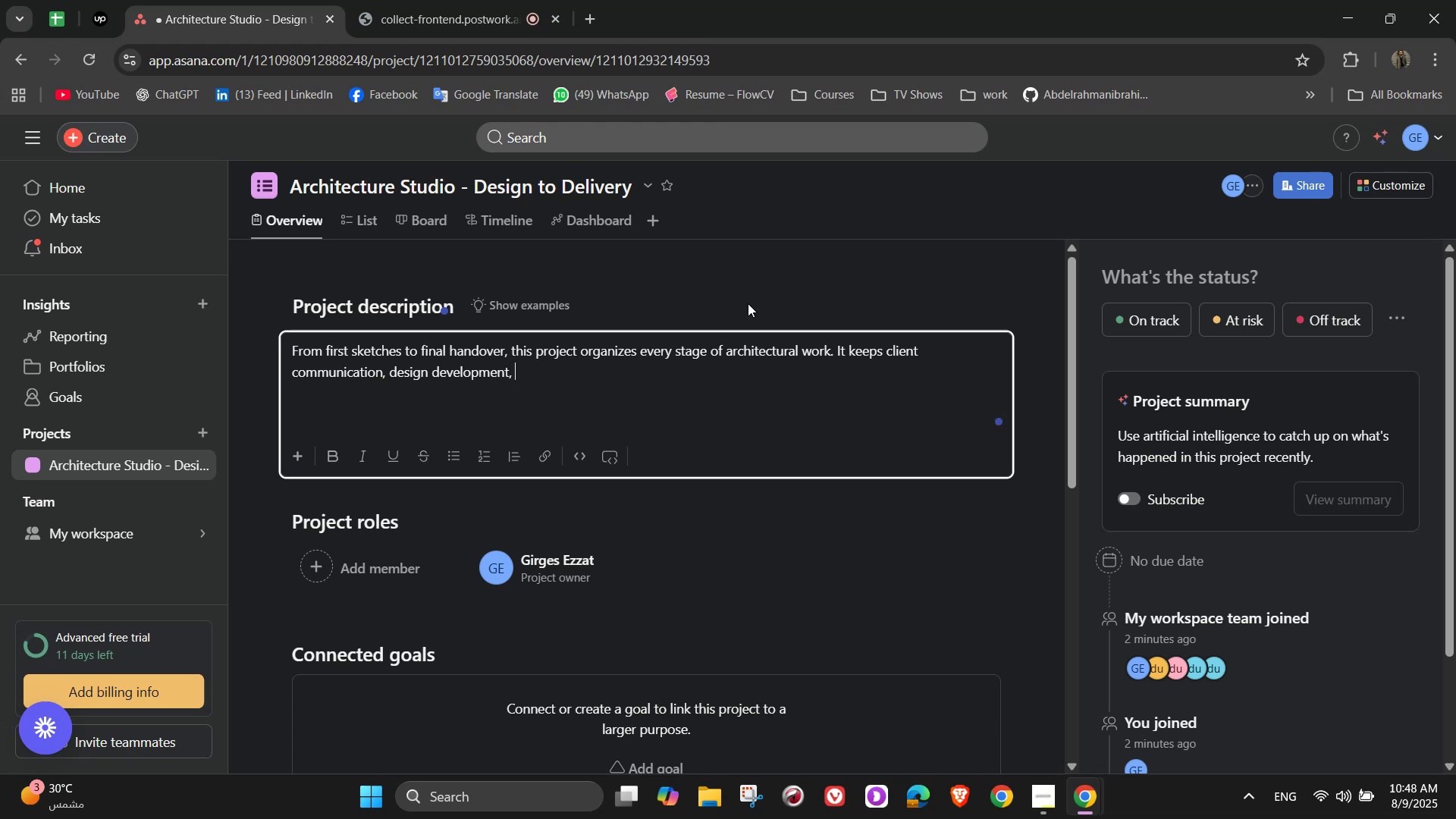 
type(permits)
 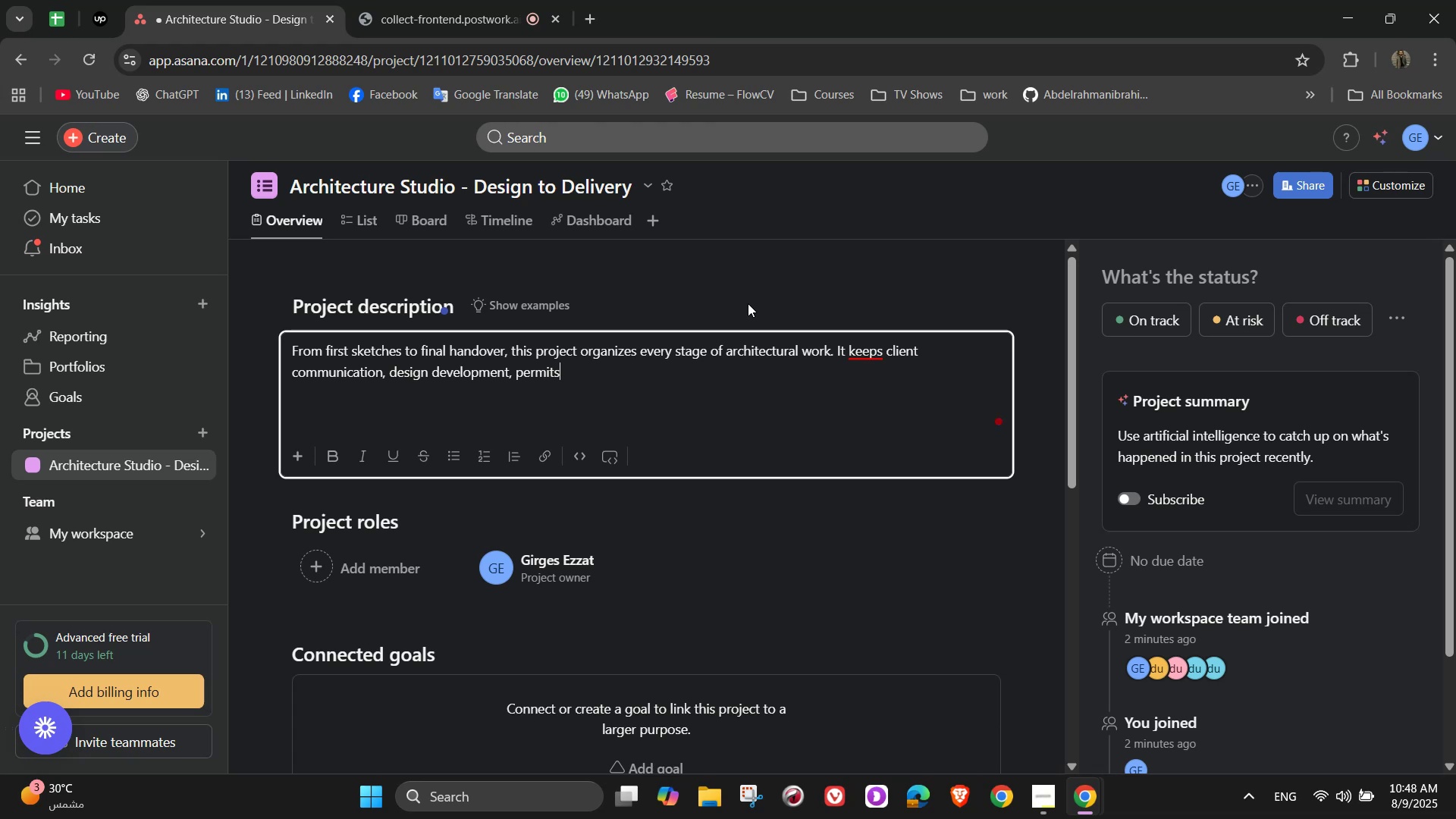 
type(, and constructiion)
key(Backspace)
key(Backspace)
key(Backspace)
type(on)
 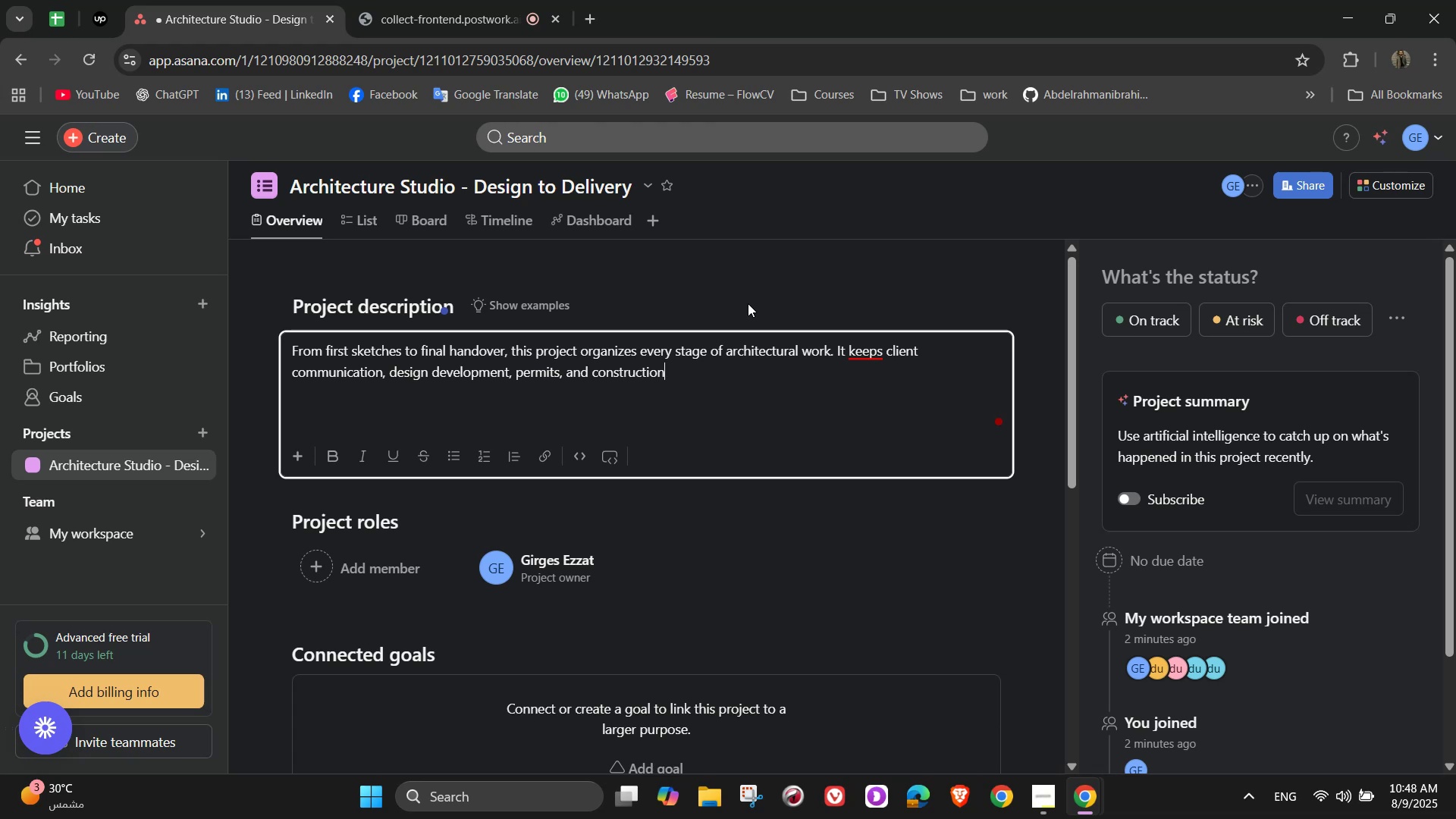 
wait(12.76)
 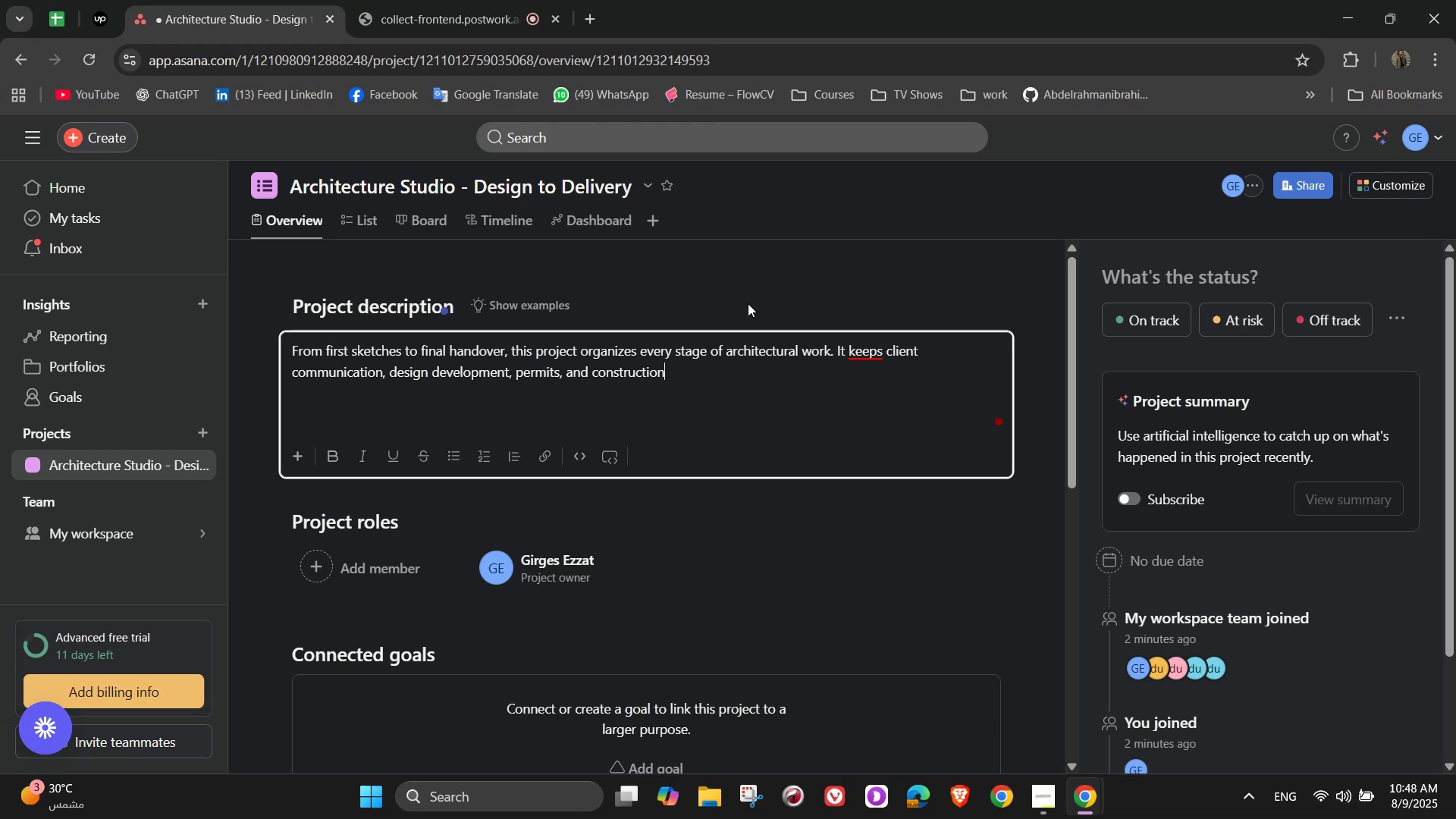 
key(Space)
 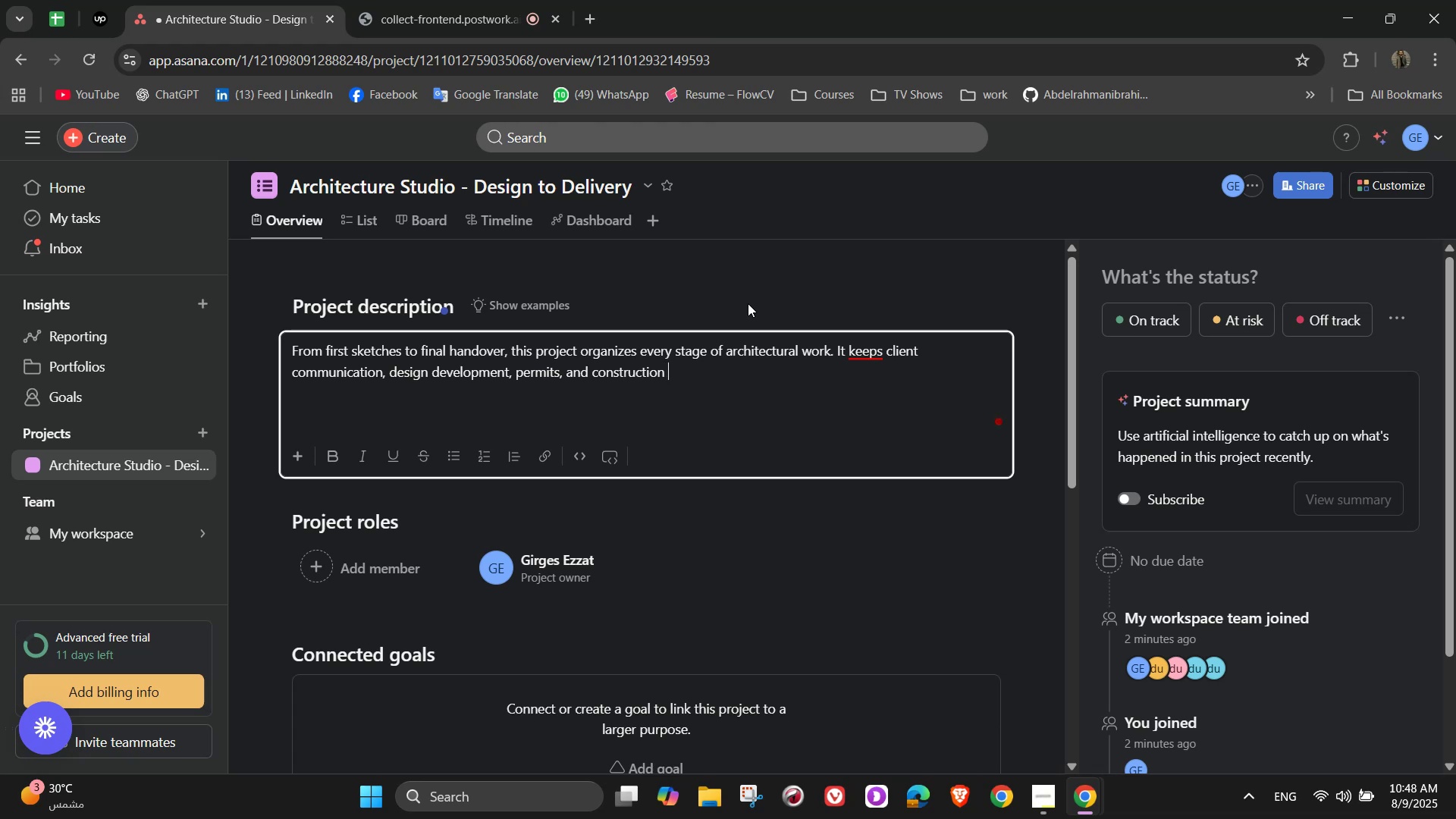 
type(oversight in sync so rojects sa)
key(Backspace)
type(tay om)
key(Backspace)
type(n time and )
 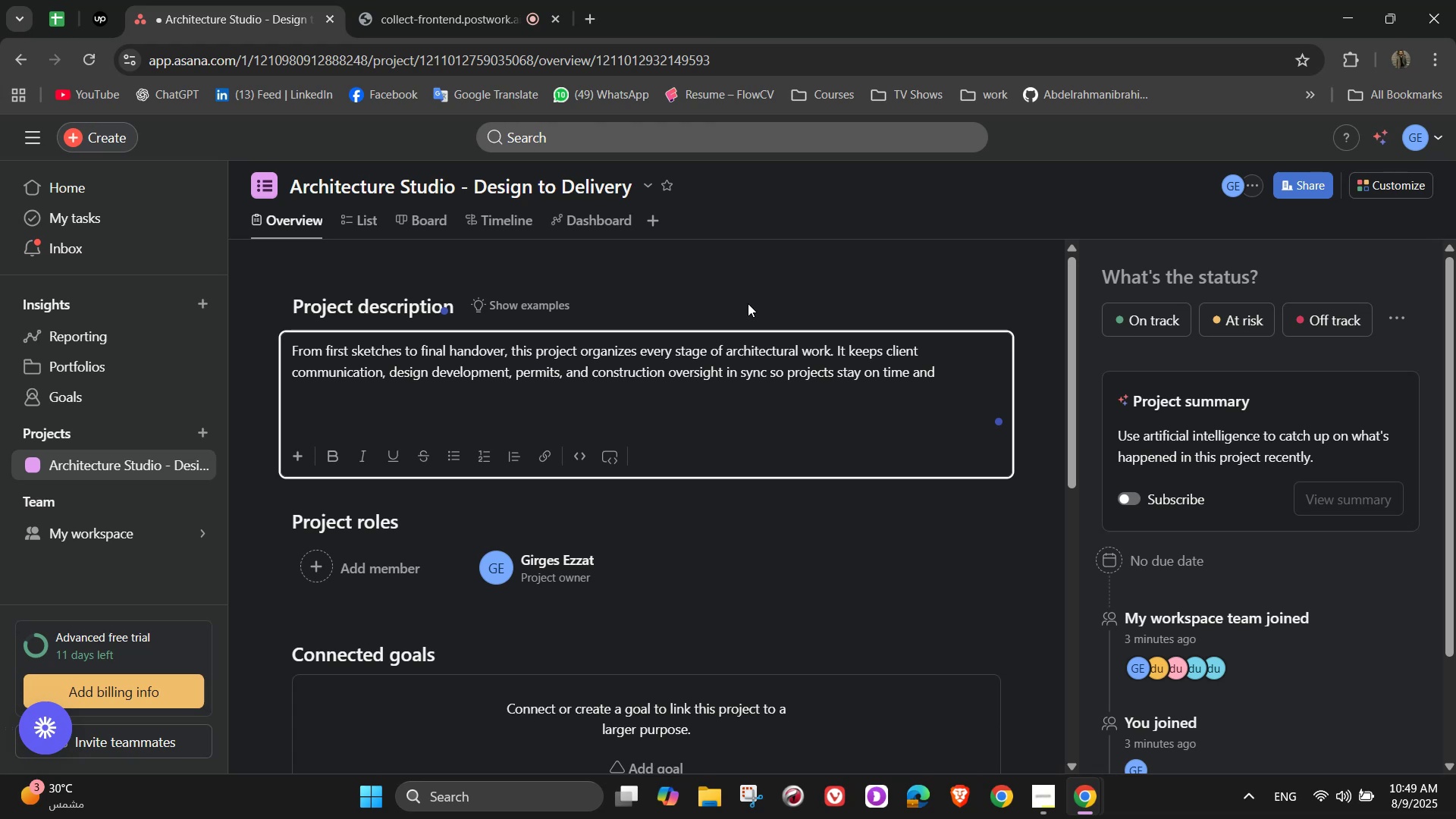 
wait(20.71)
 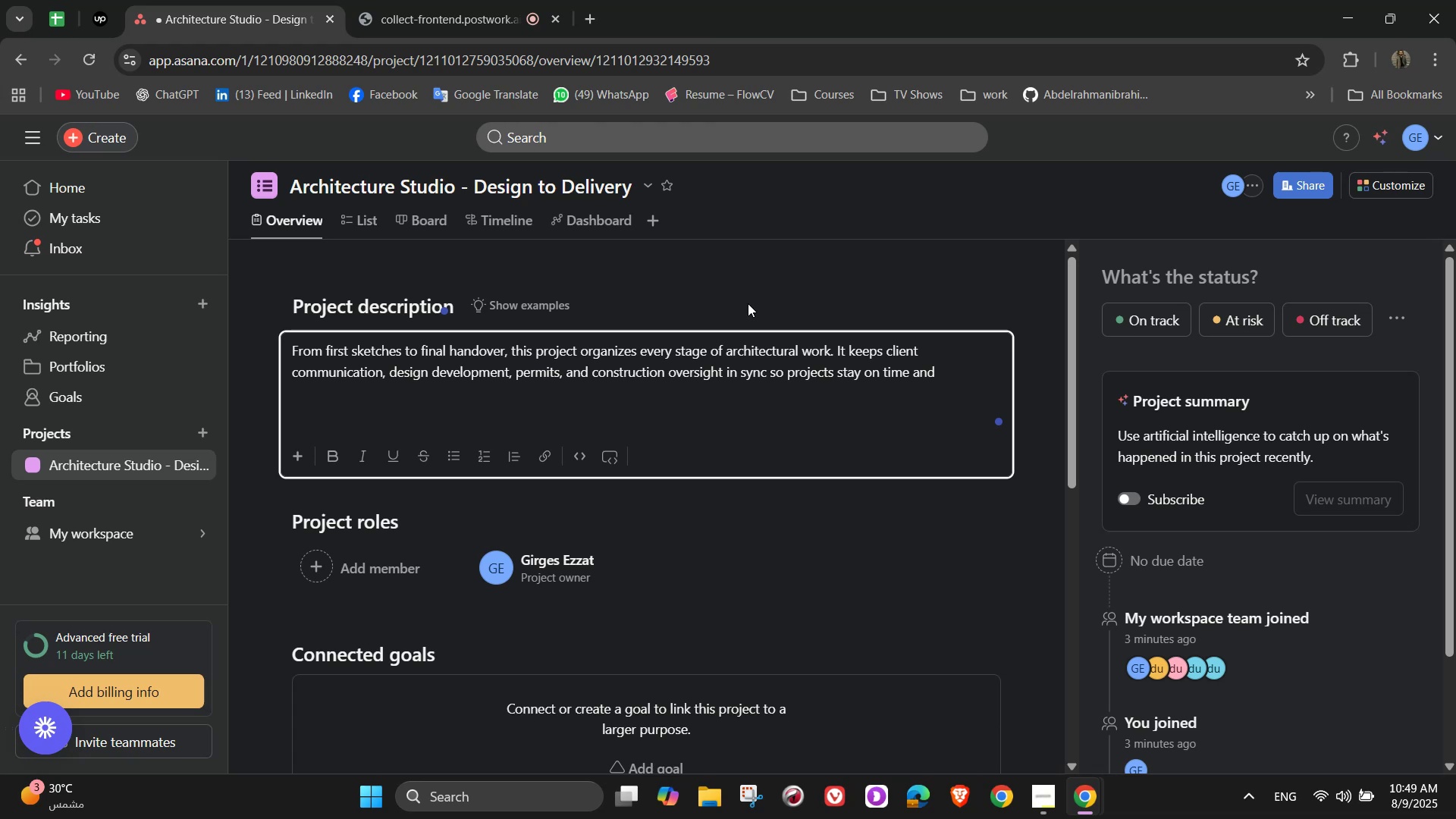 
type(up to standard)
 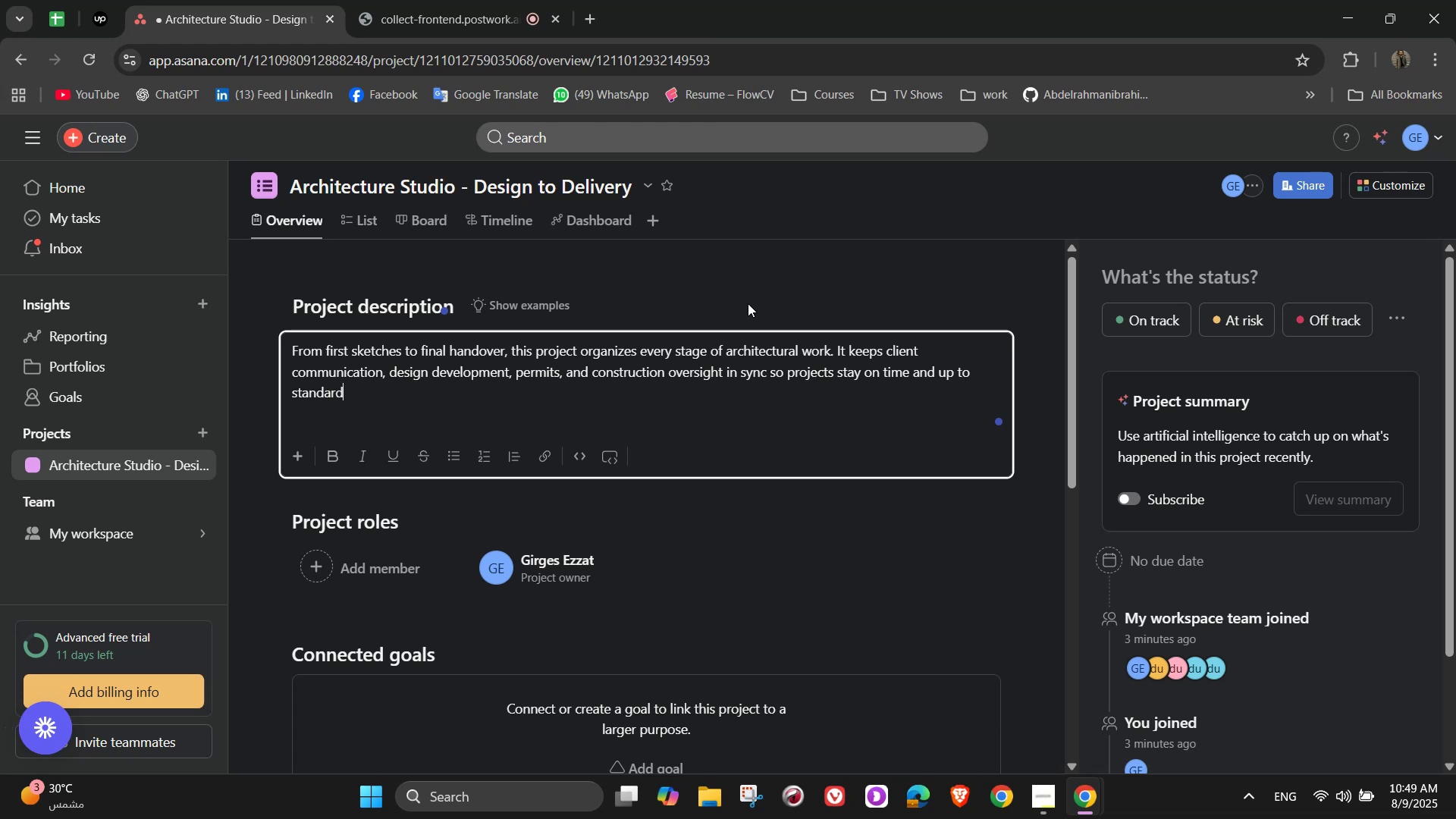 
wait(18.13)
 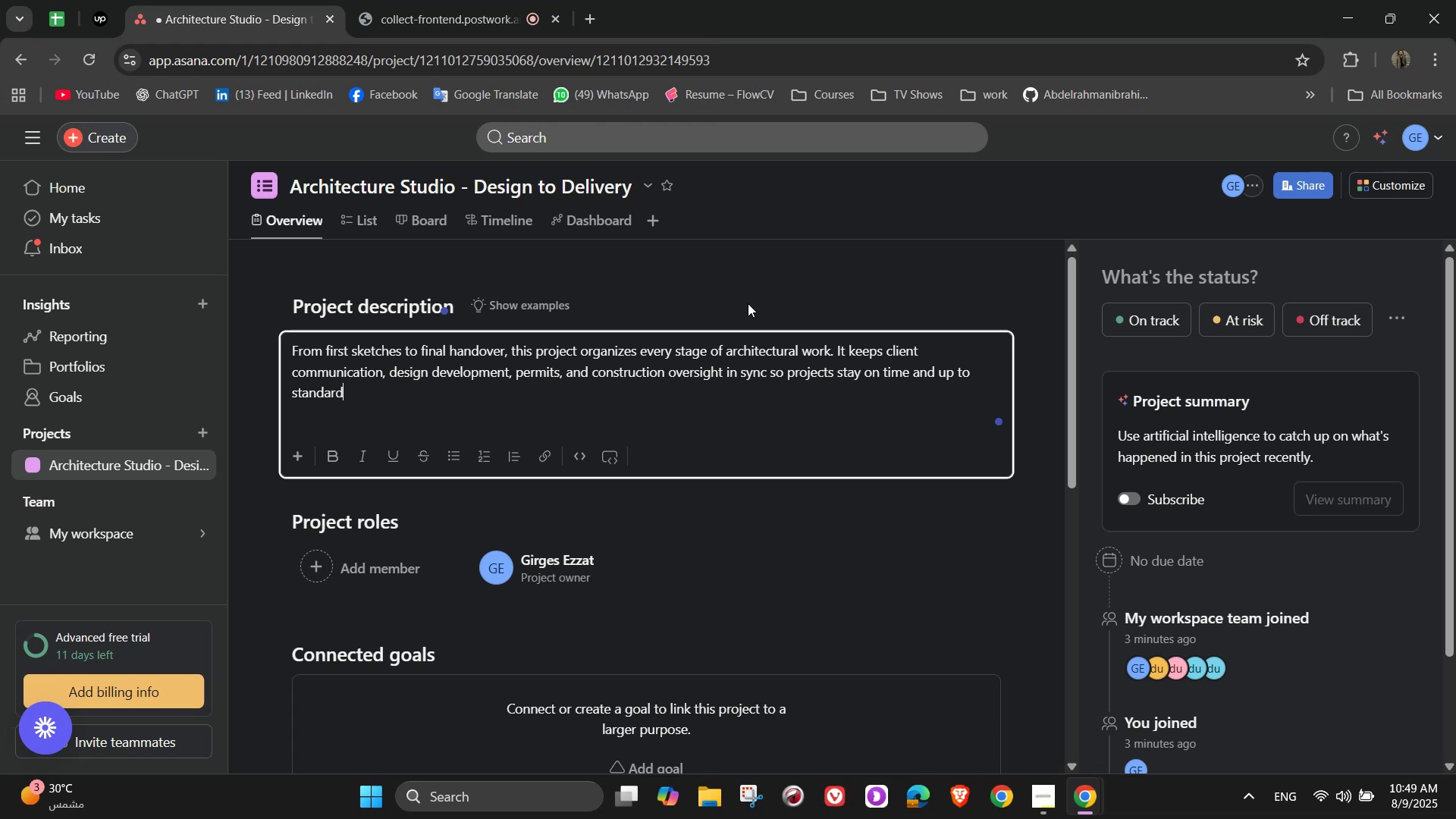 
left_click([704, 512])
 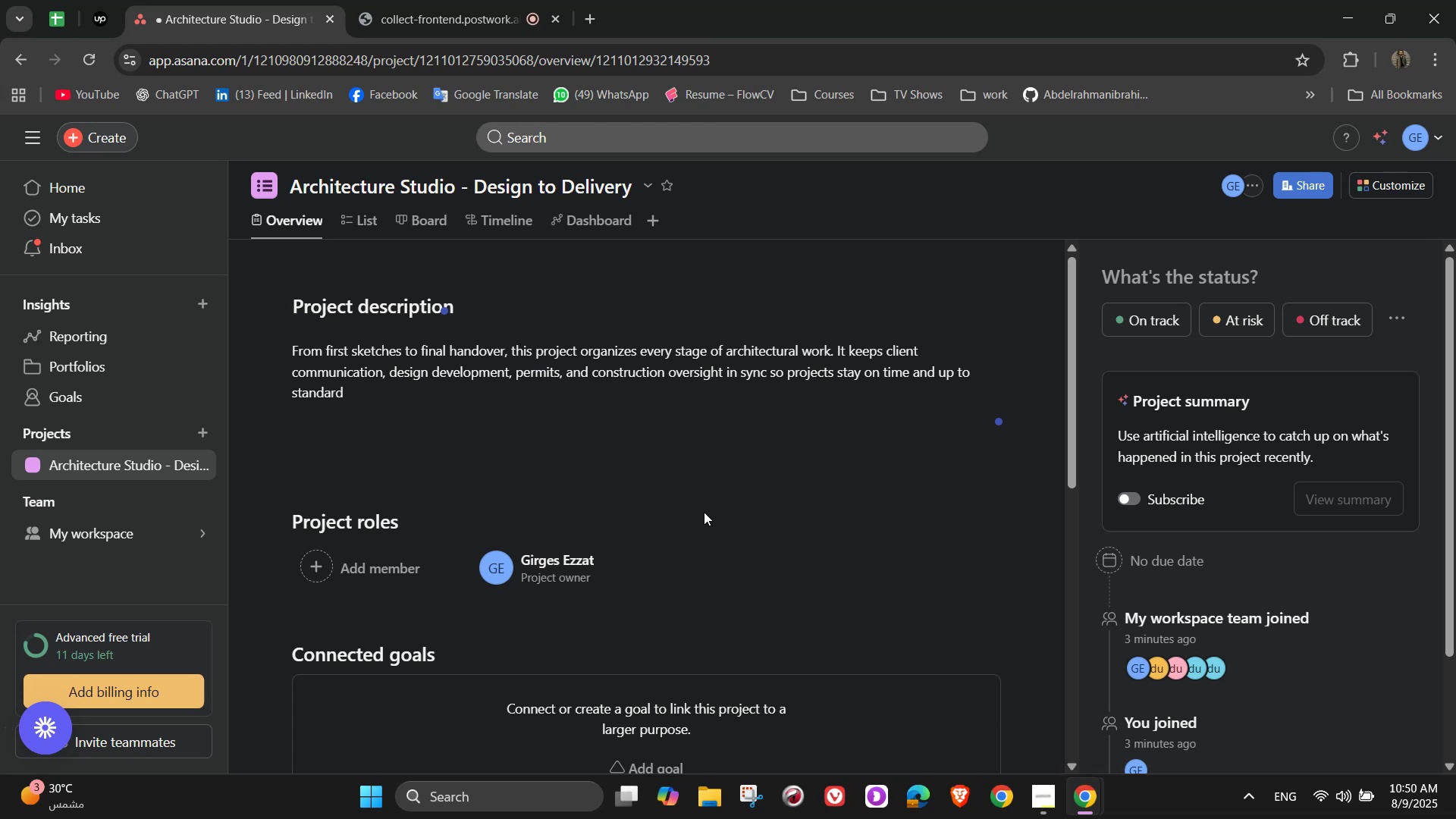 
wait(11.23)
 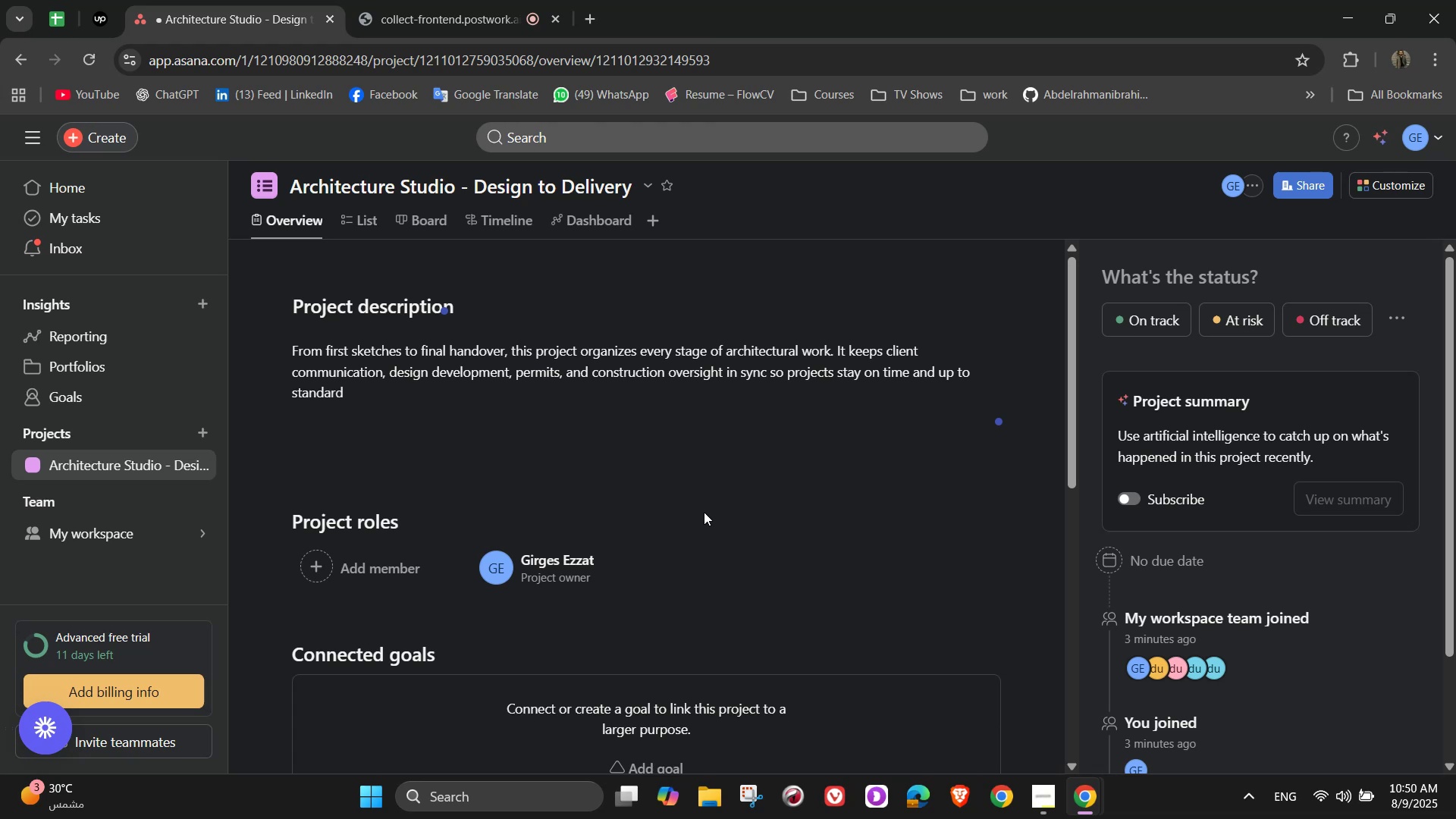 
scroll: coordinate [689, 521], scroll_direction: down, amount: 3.0
 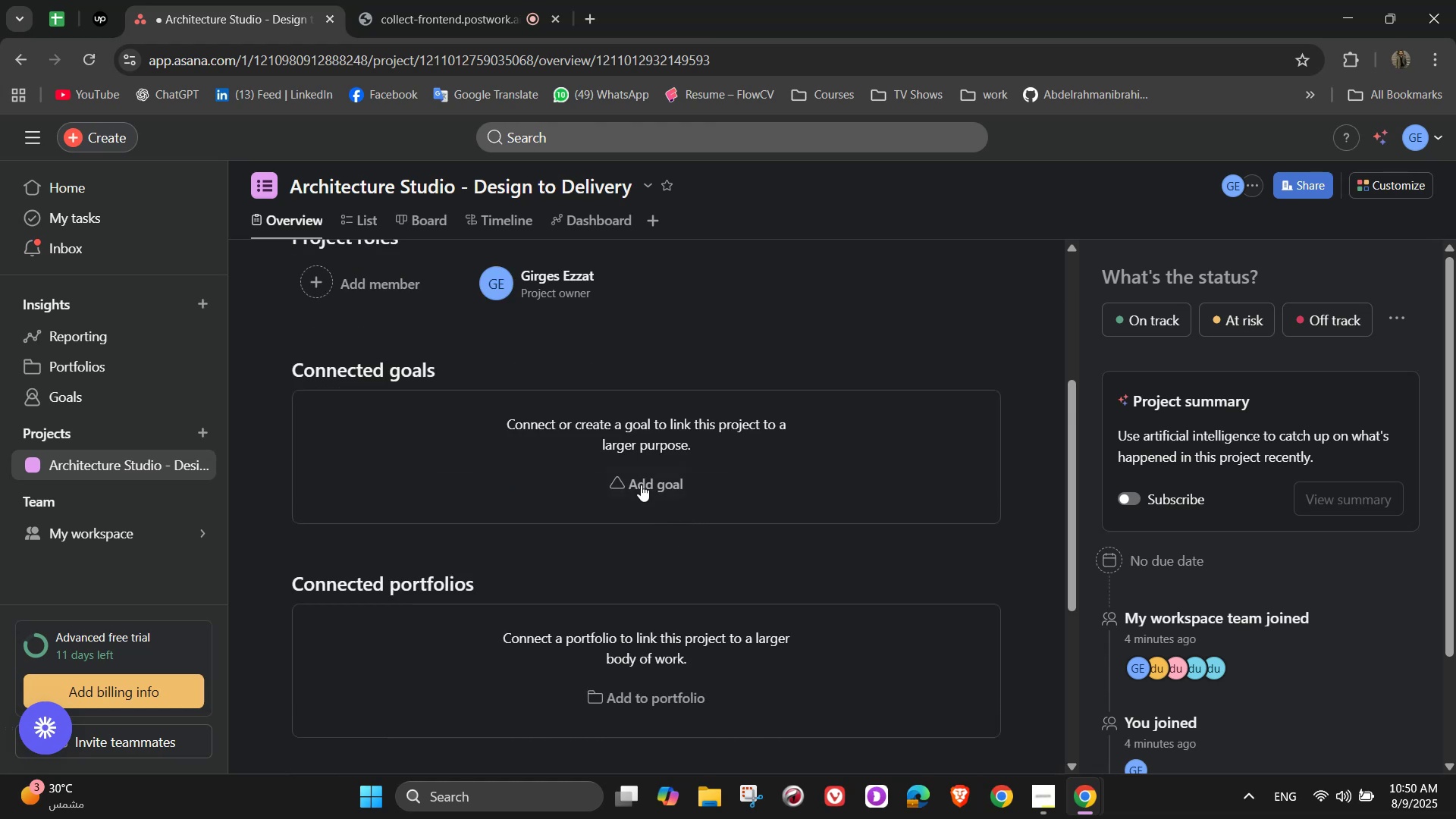 
left_click([641, 485])
 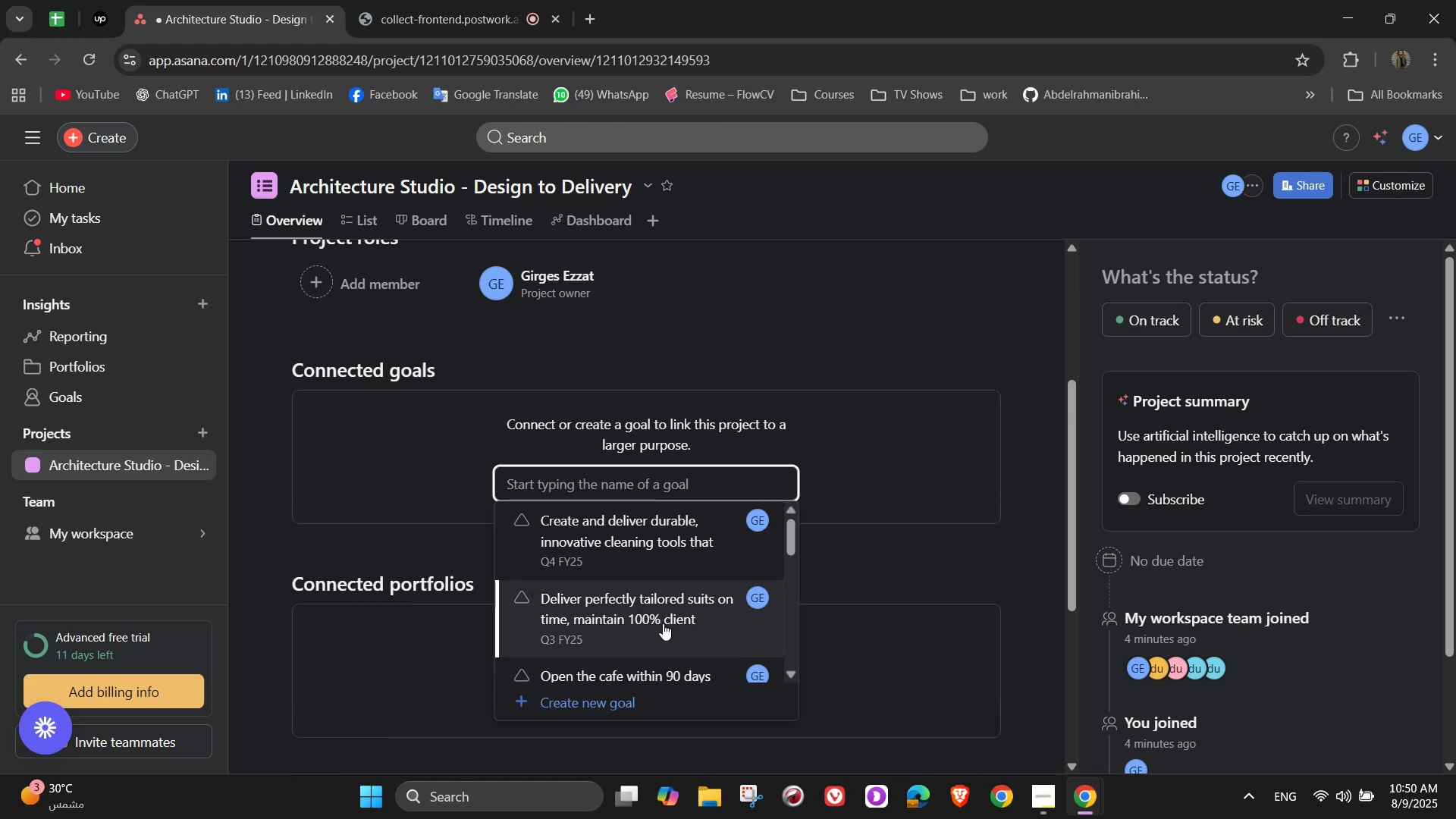 
left_click([631, 701])
 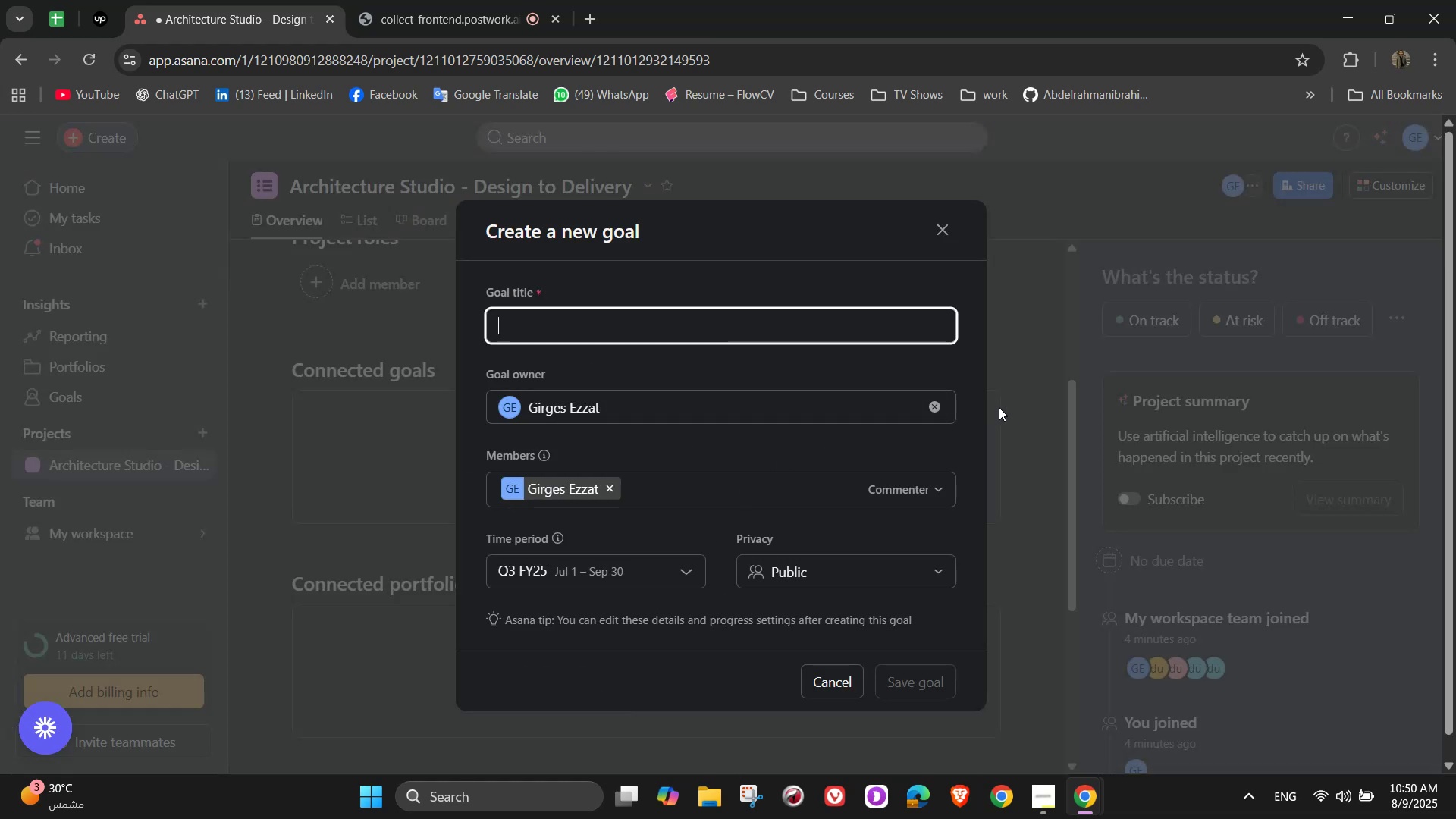 
type(Create functional. )
key(Backspace)
key(Backspace)
type(, beautif)
 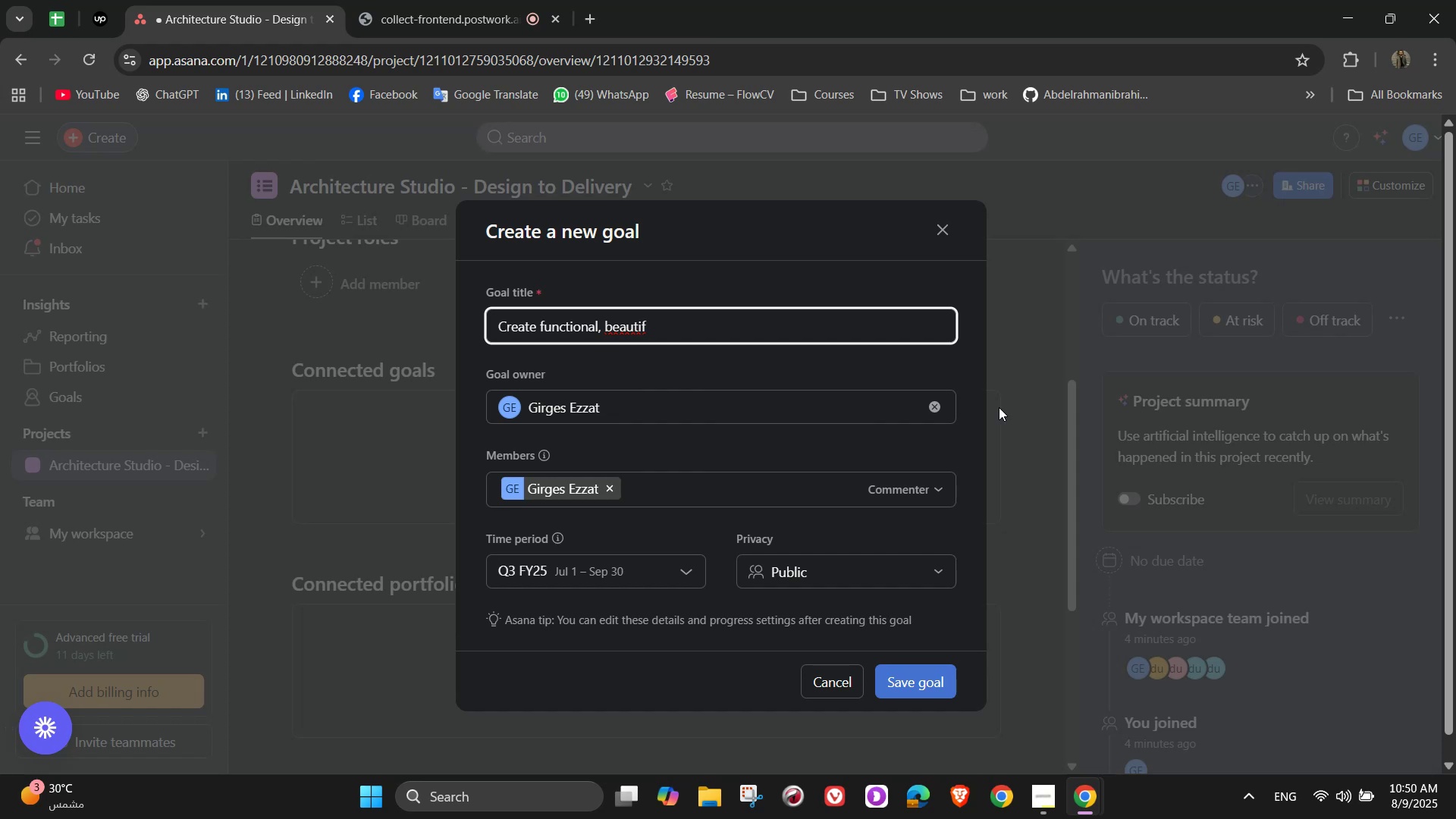 
type(ul, and)
 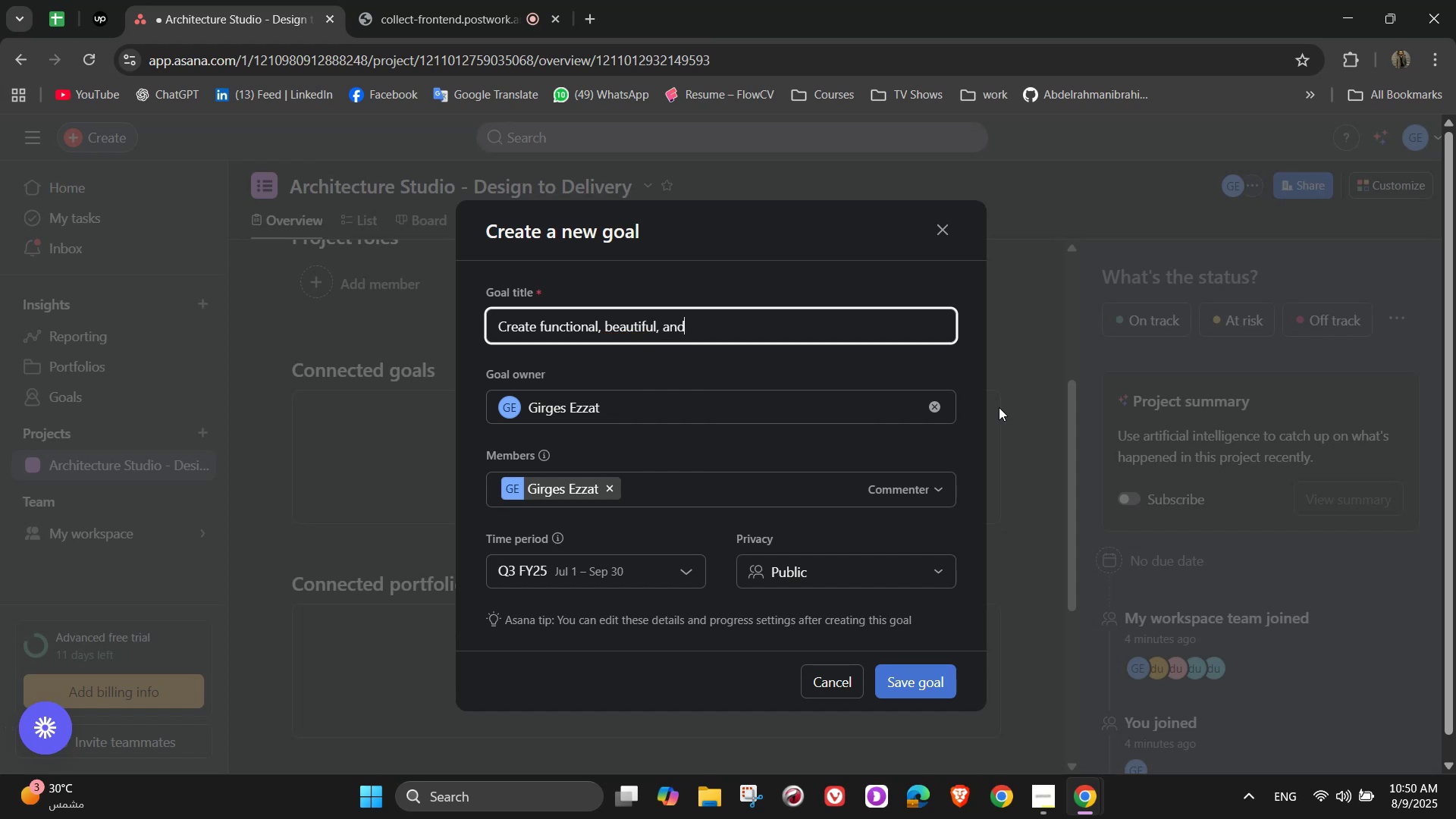 
type(re)
key(Backspace)
key(Backspace)
type( regulation-compliant)
 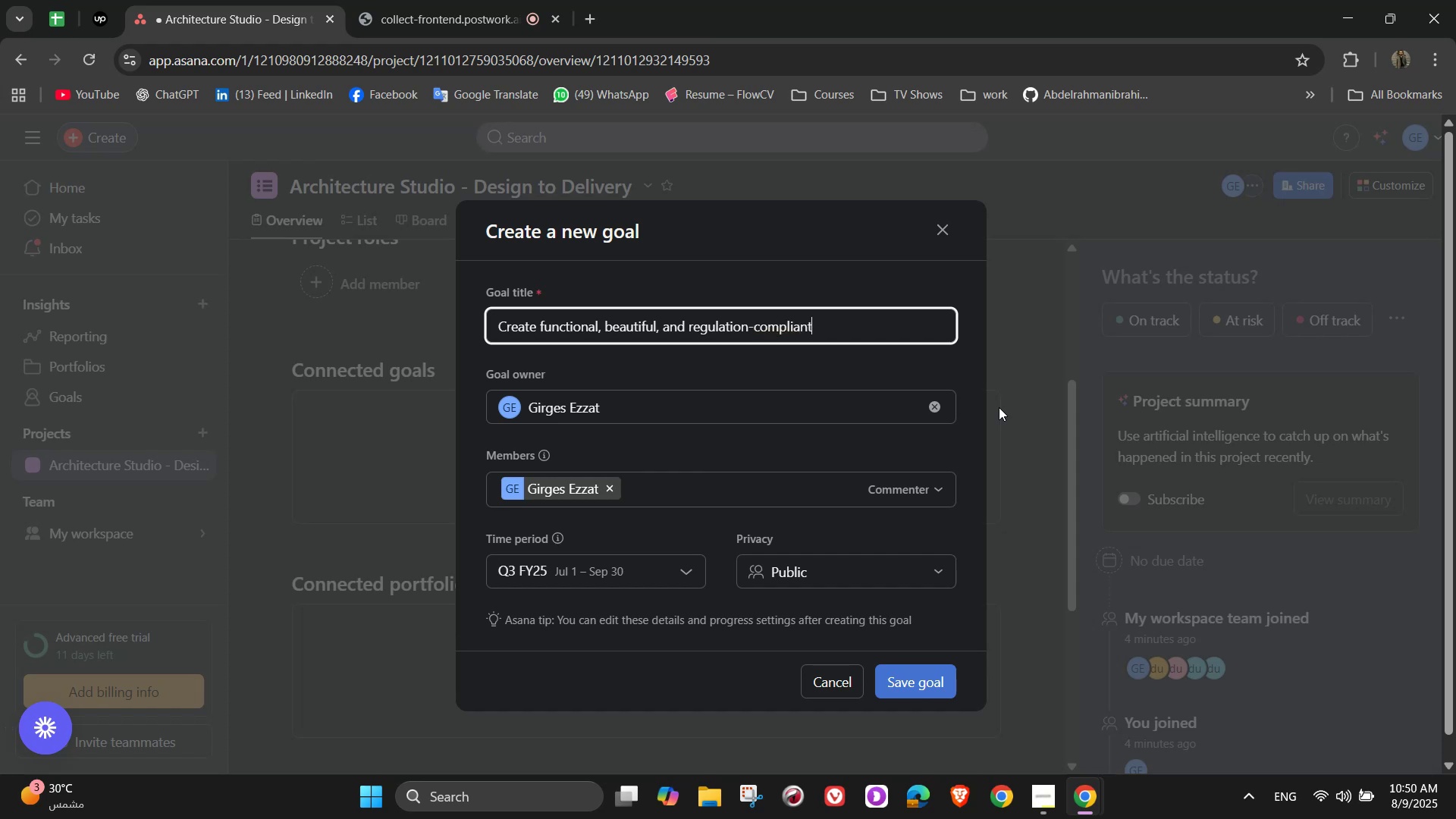 
type( spaces)
 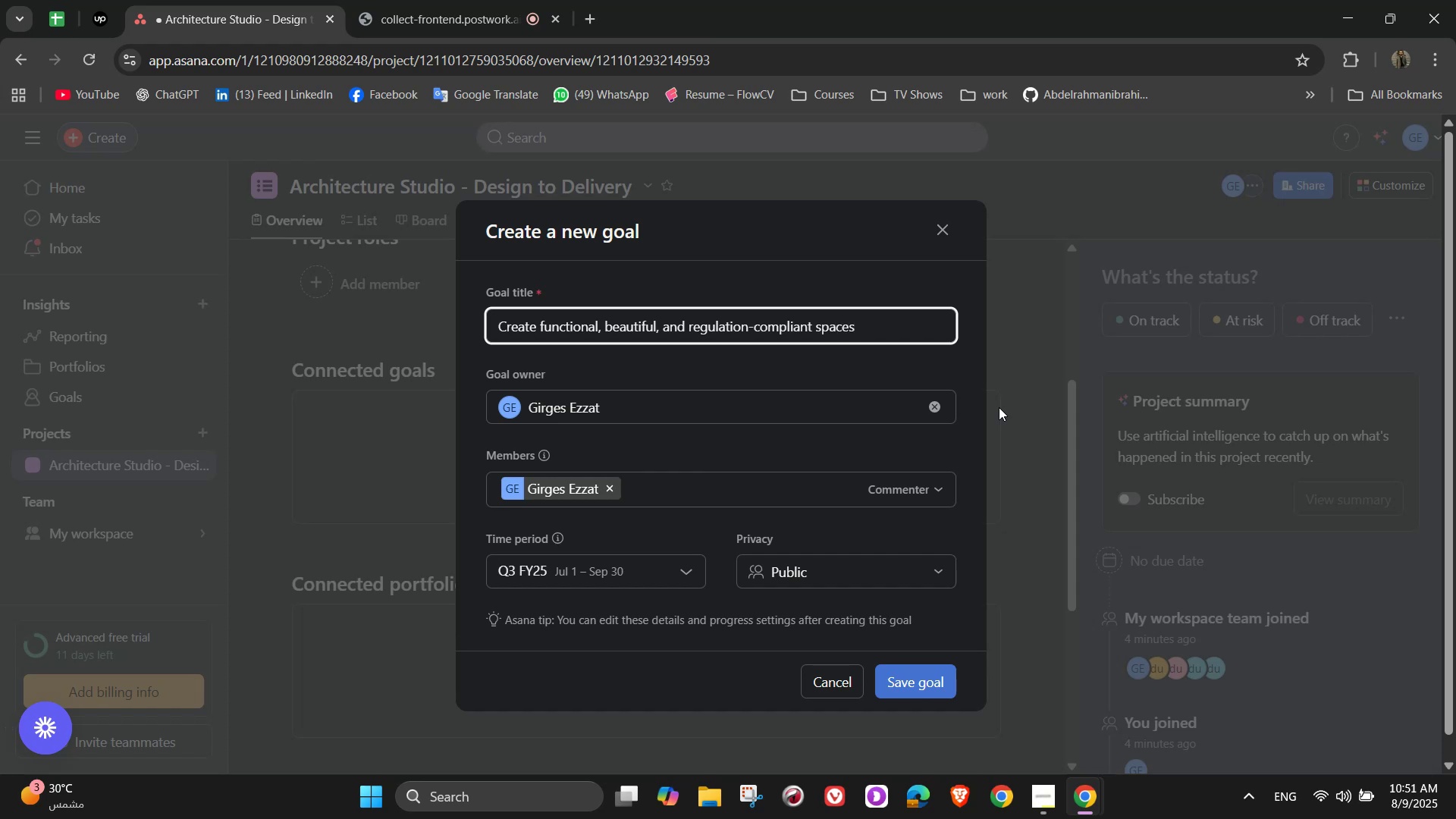 
type( that meet client needs, while )
 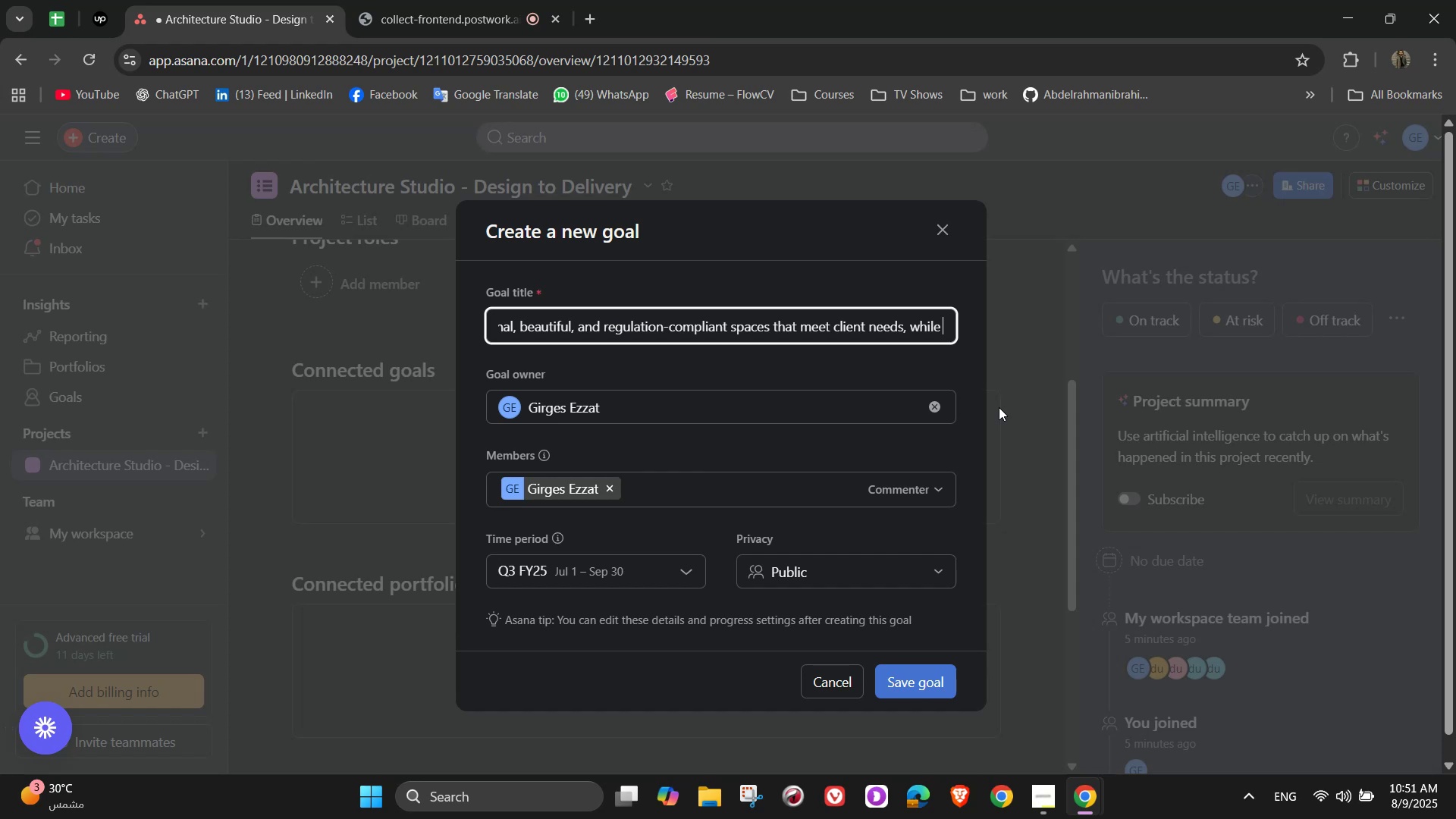 
wait(9.22)
 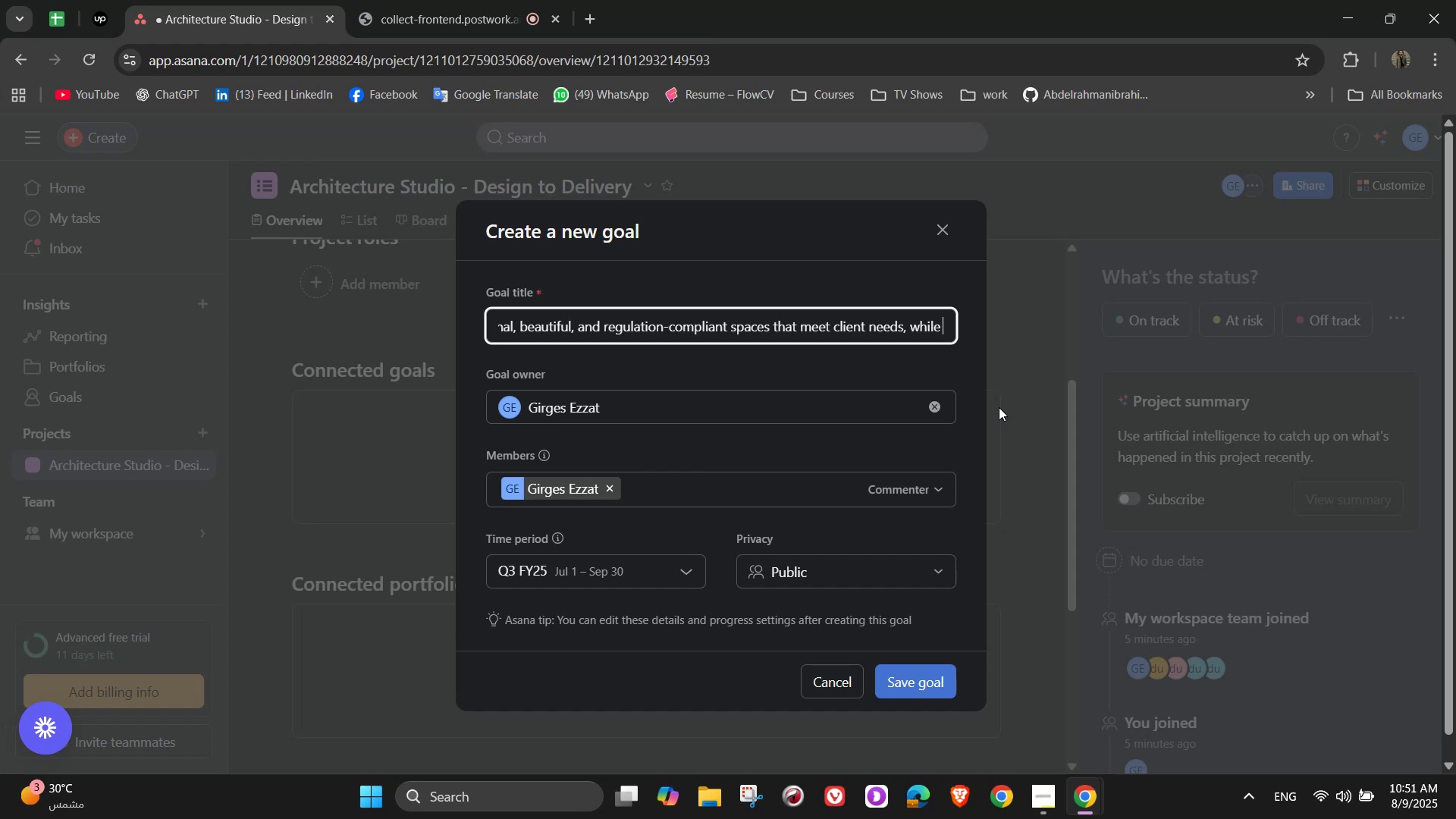 
type(ensure)
 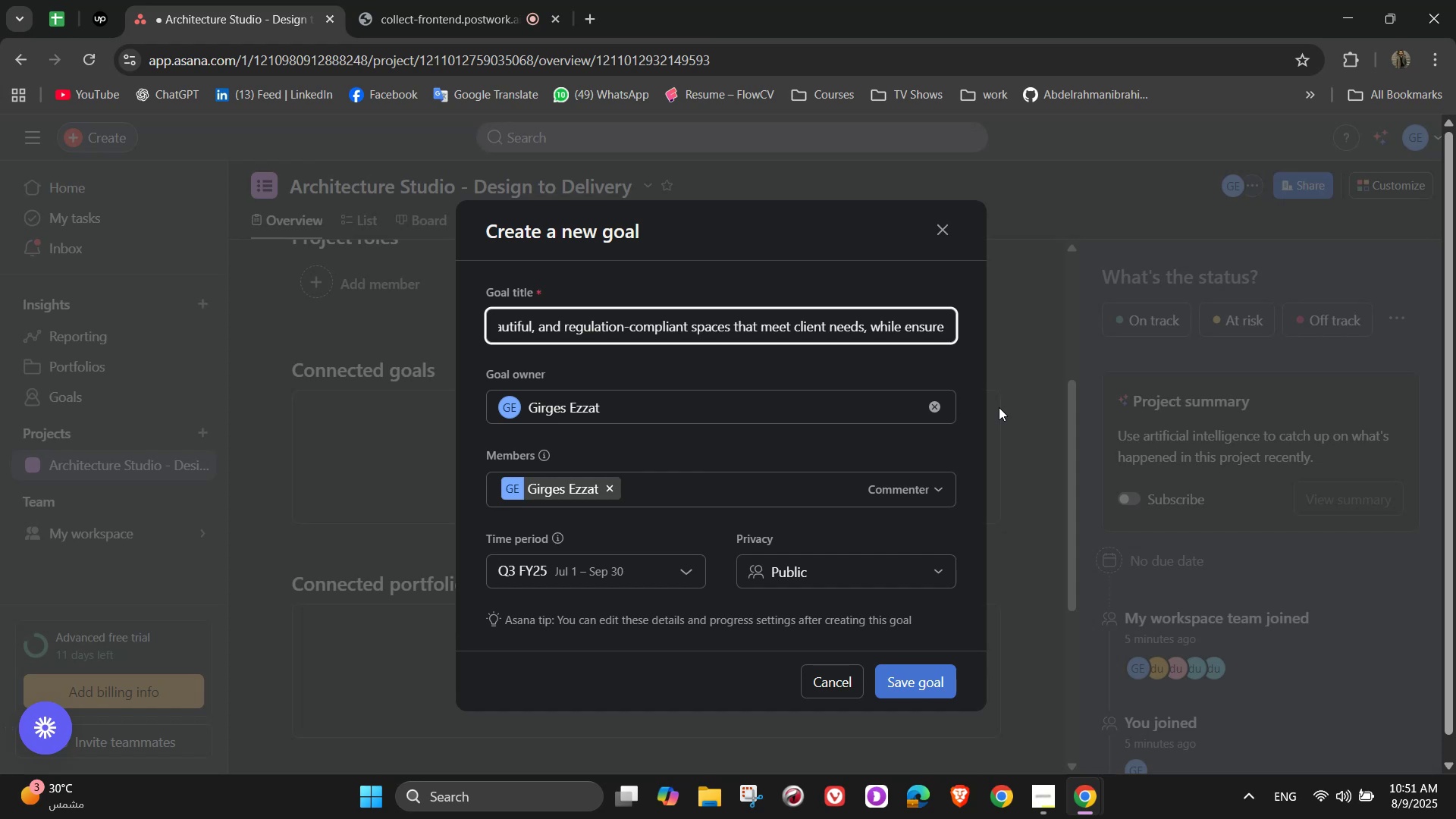 
type(ing)
key(Backspace)
key(Backspace)
key(Backspace)
key(Backspace)
type(ing smoth)
key(Backspace)
key(Backspace)
type(oth )
 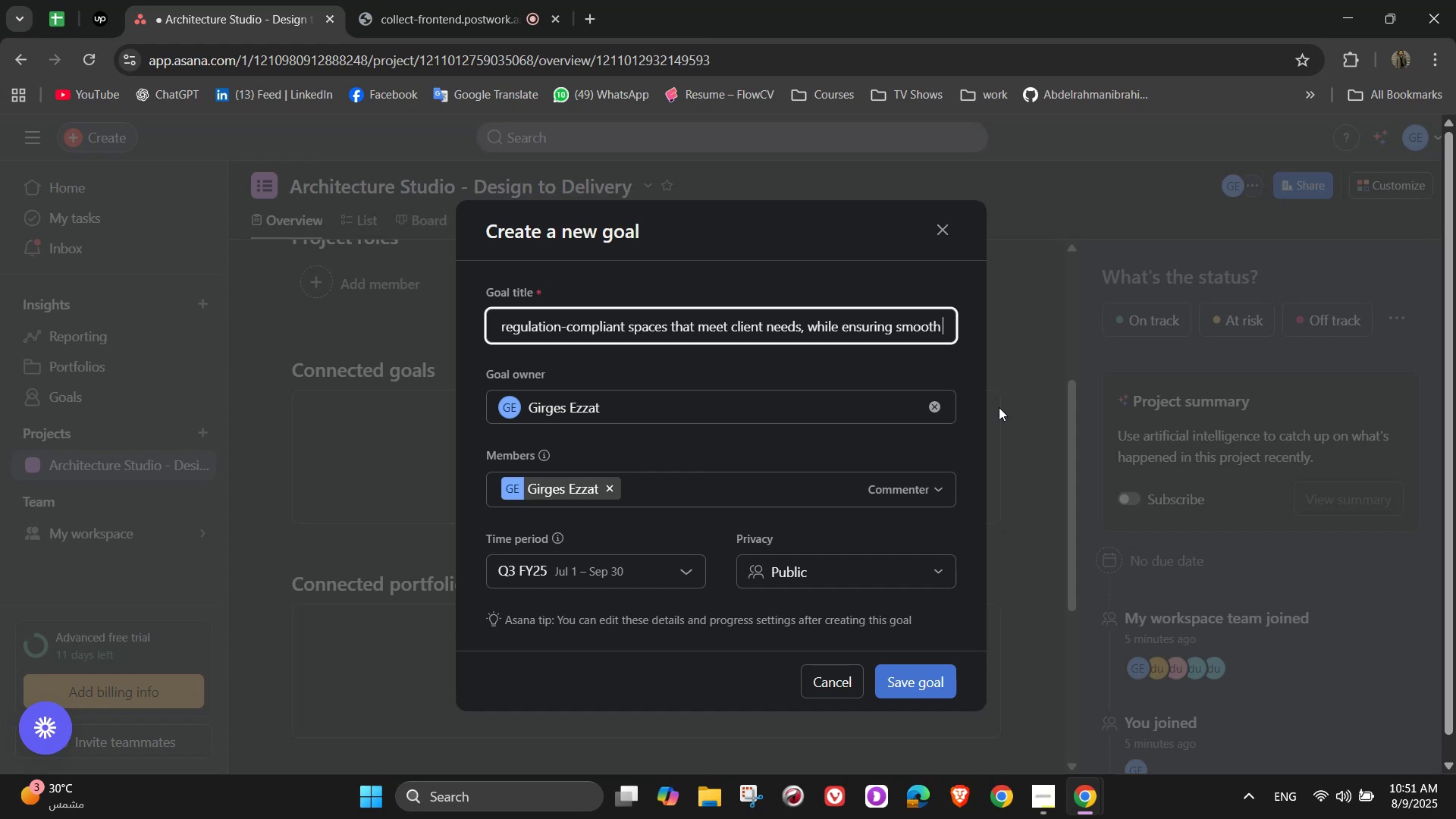 
wait(7.59)
 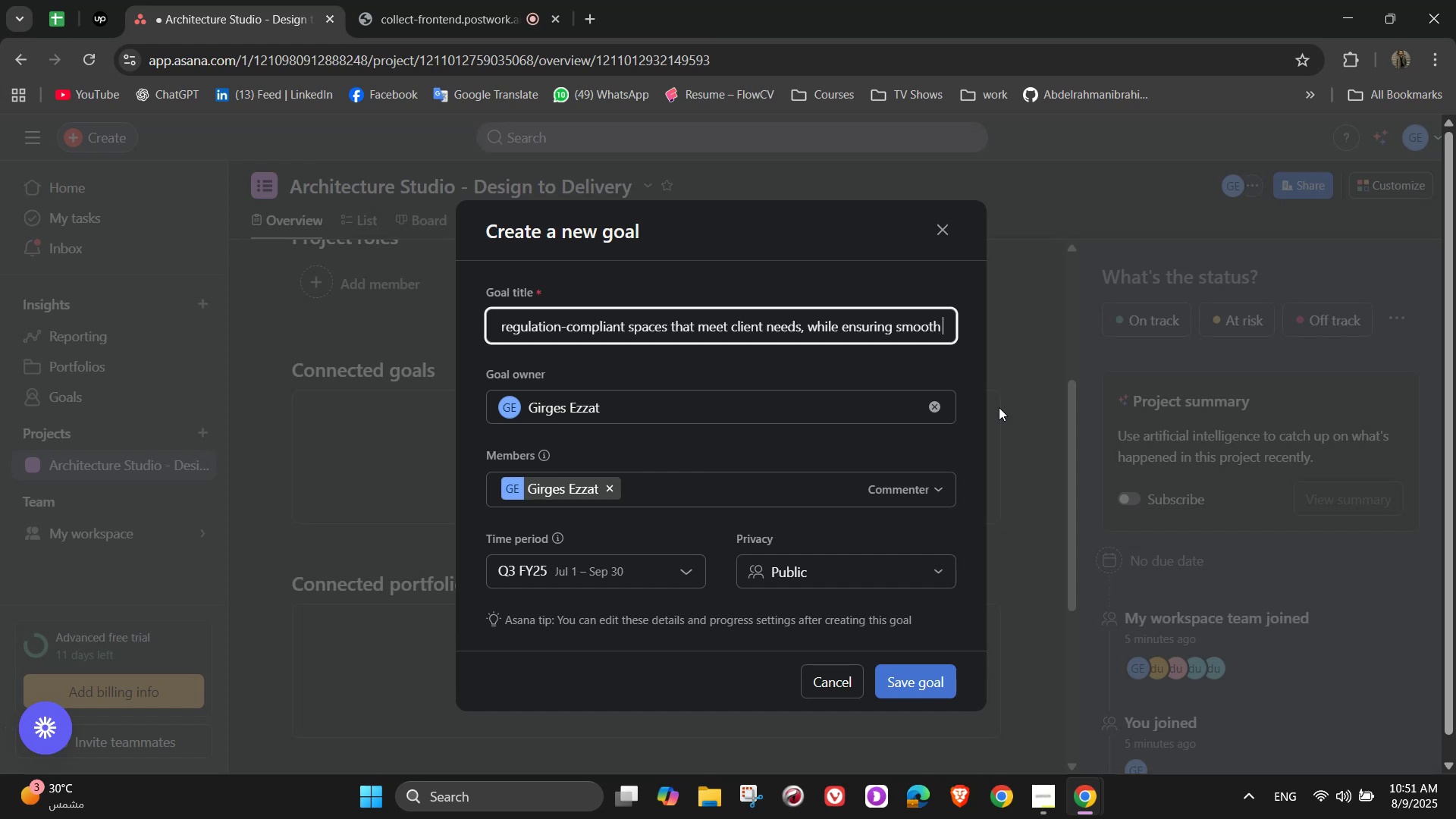 
type( )
key(Backspace)
type(collab)
 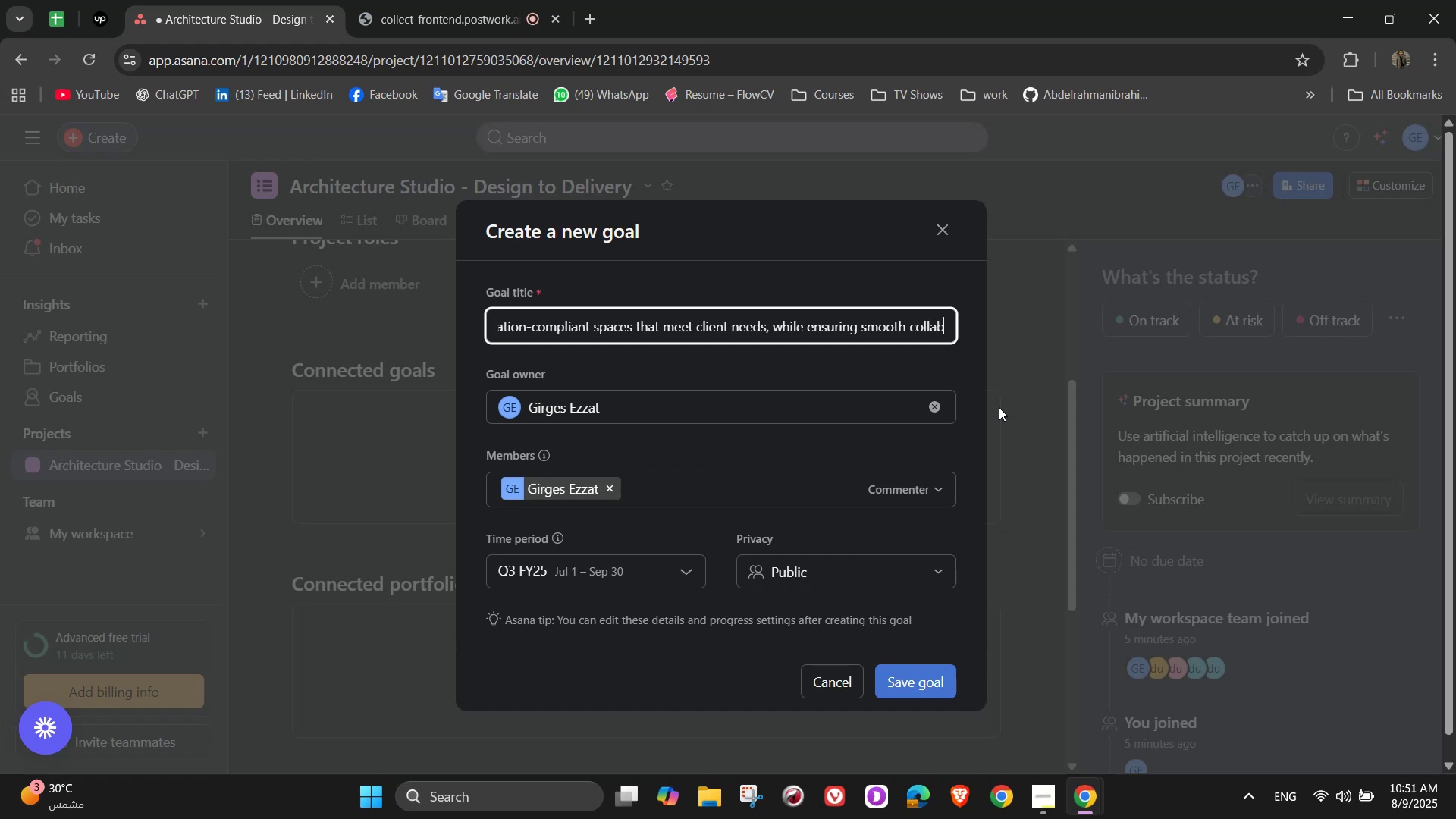 
wait(5.65)
 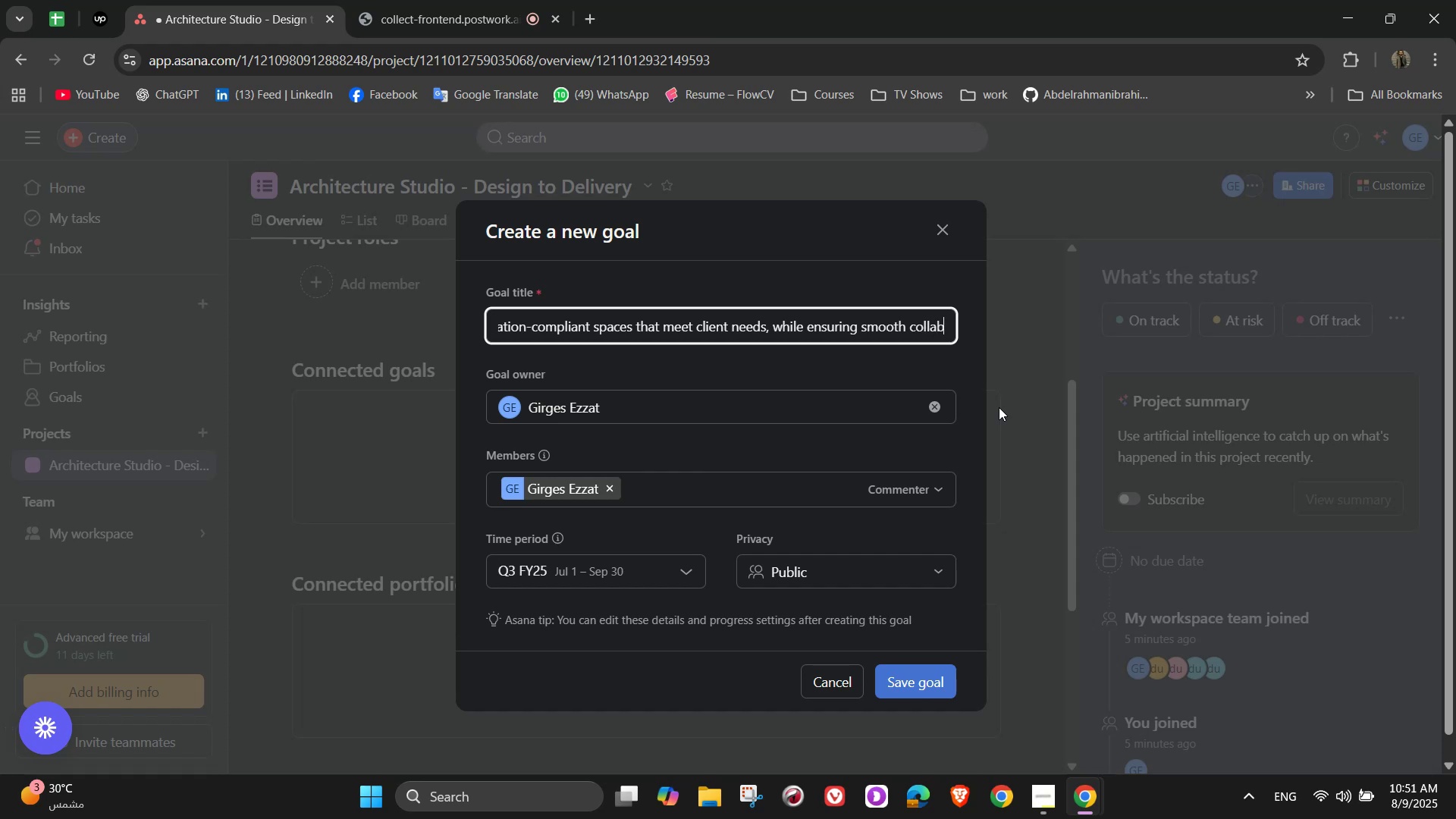 
type(a)
key(Backspace)
type(oration bew)
key(Backspace)
type(tween)
 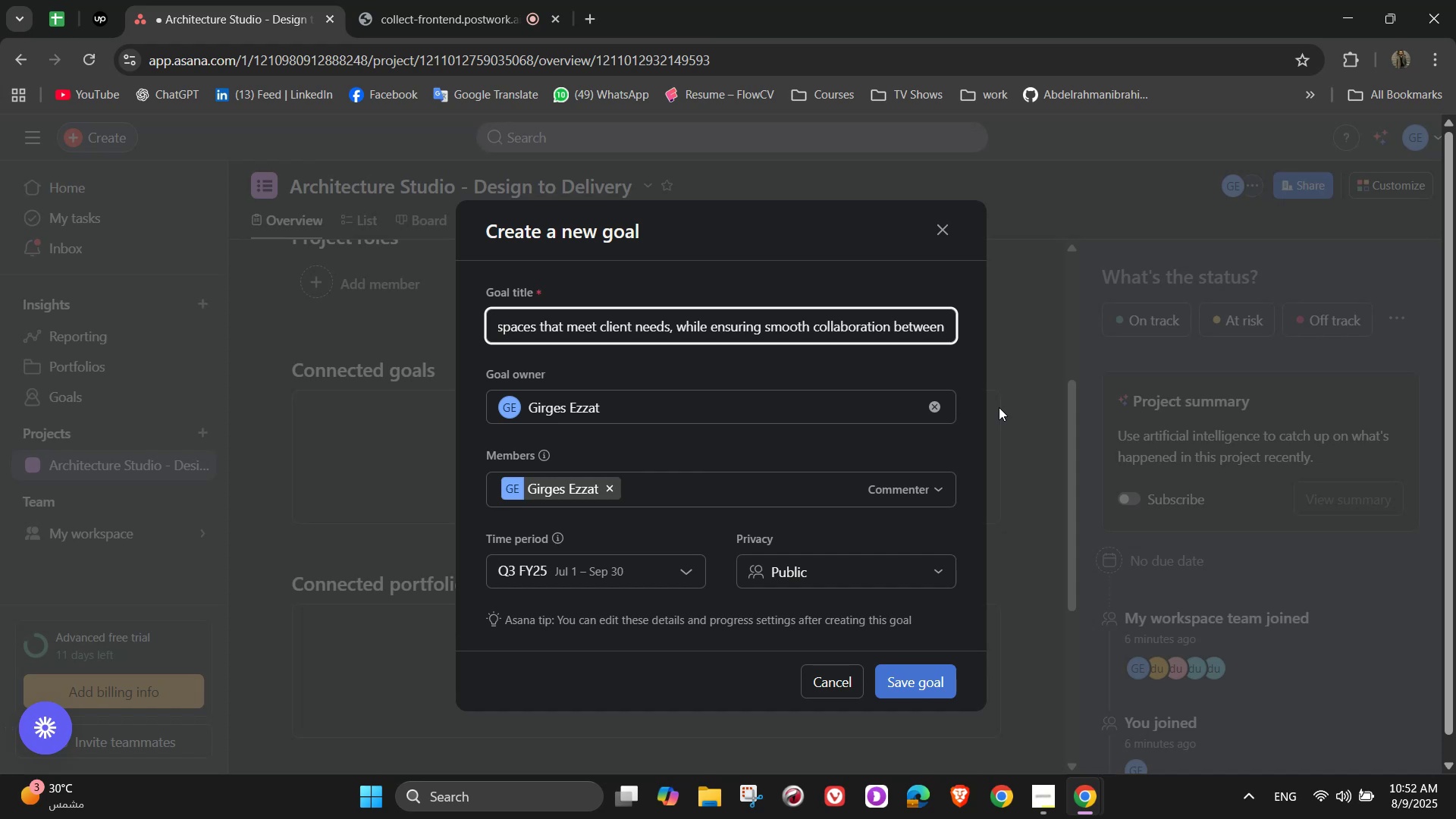 
wait(16.41)
 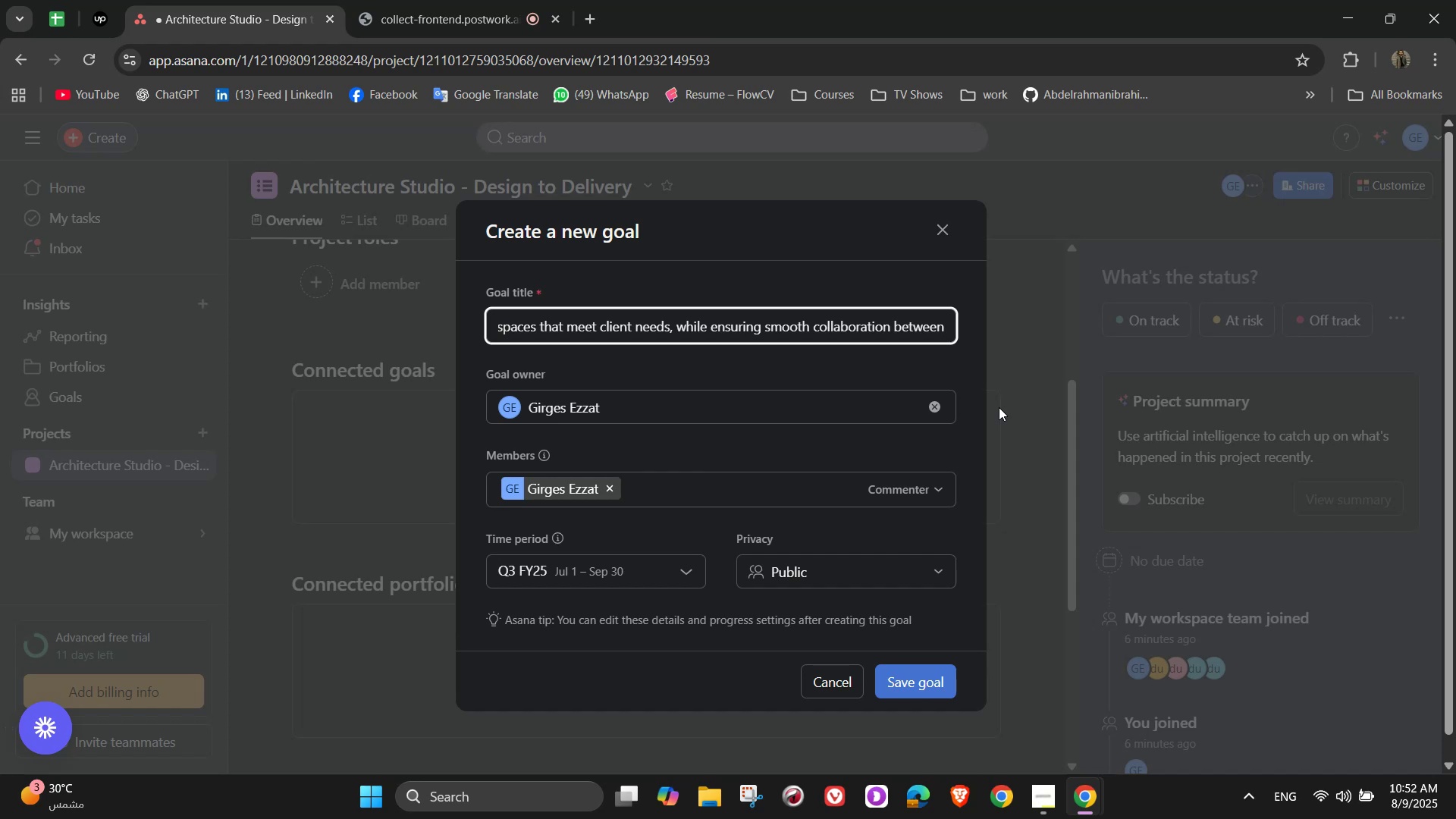 
type( architects, engineers, and builders)
 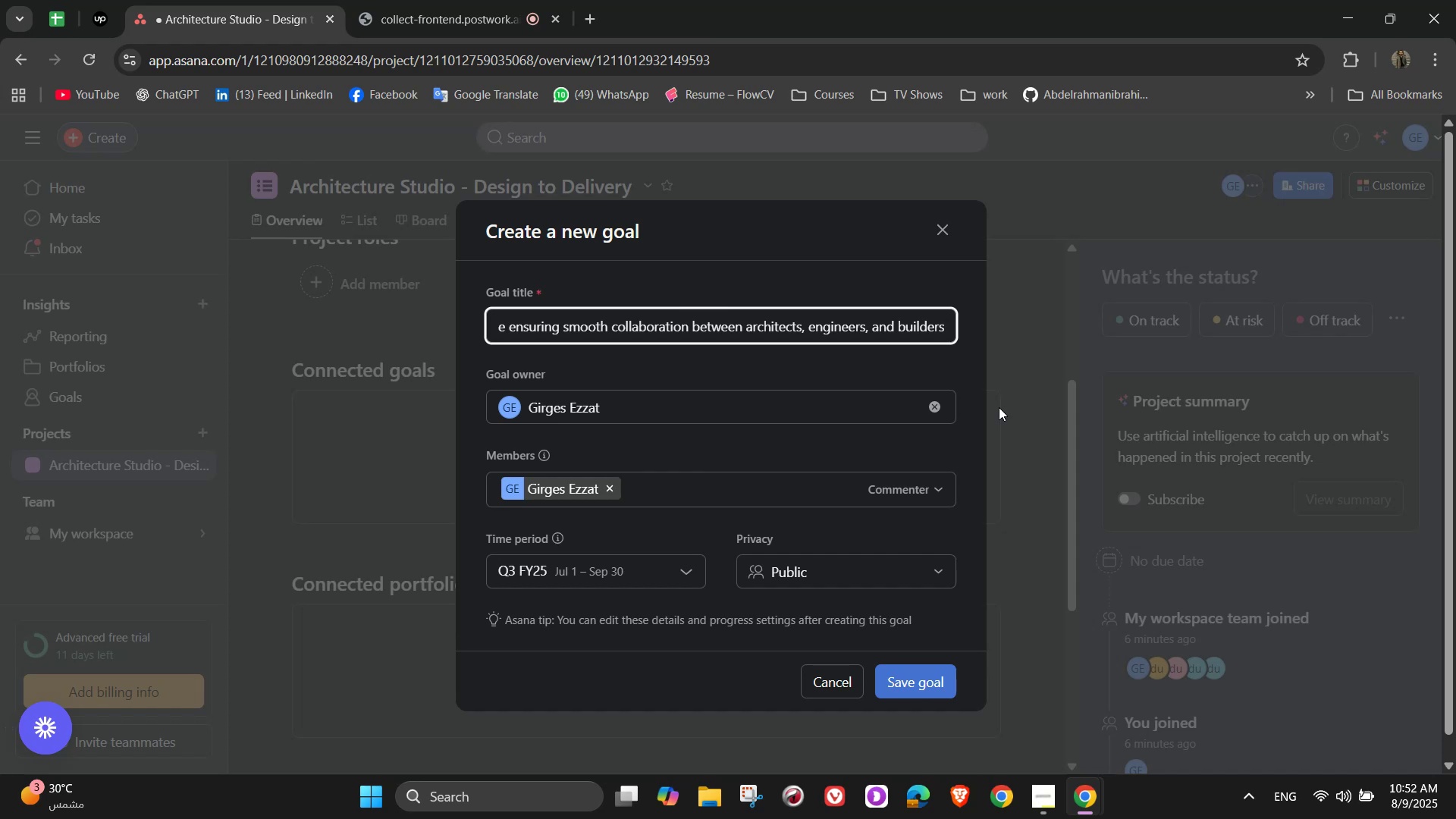 
wait(11.29)
 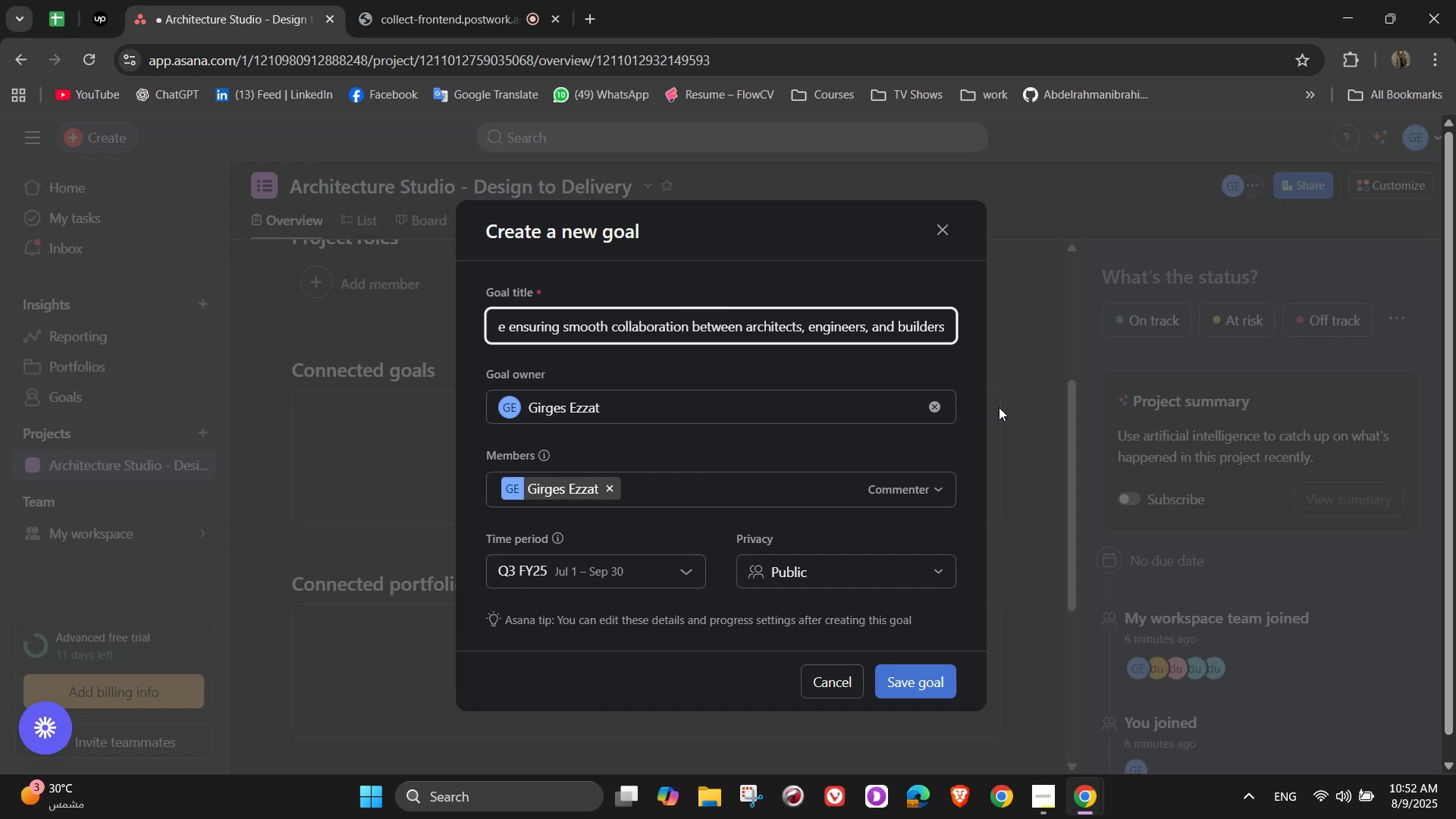 
scroll: coordinate [899, 450], scroll_direction: down, amount: 2.0
 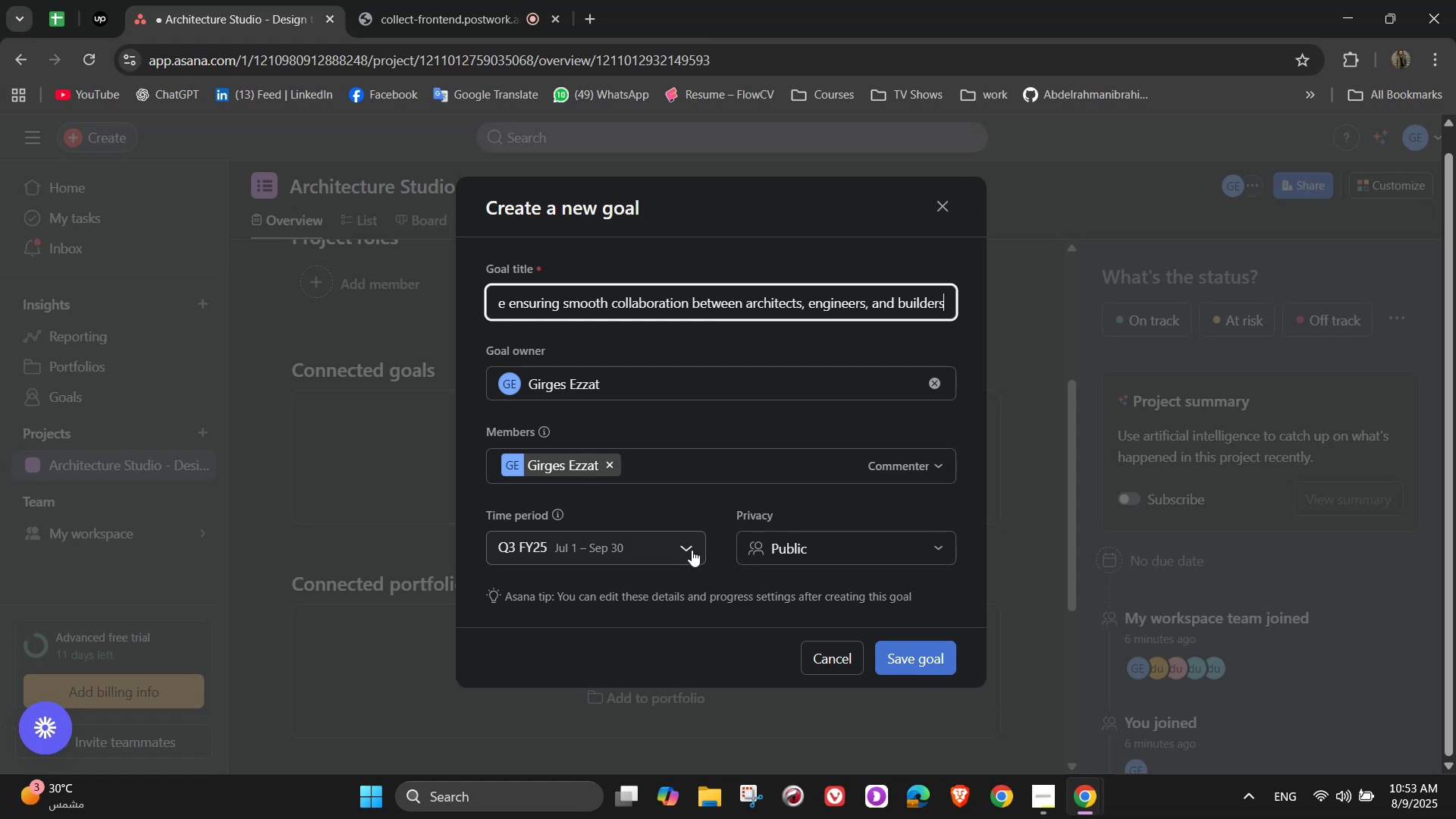 
left_click([690, 551])
 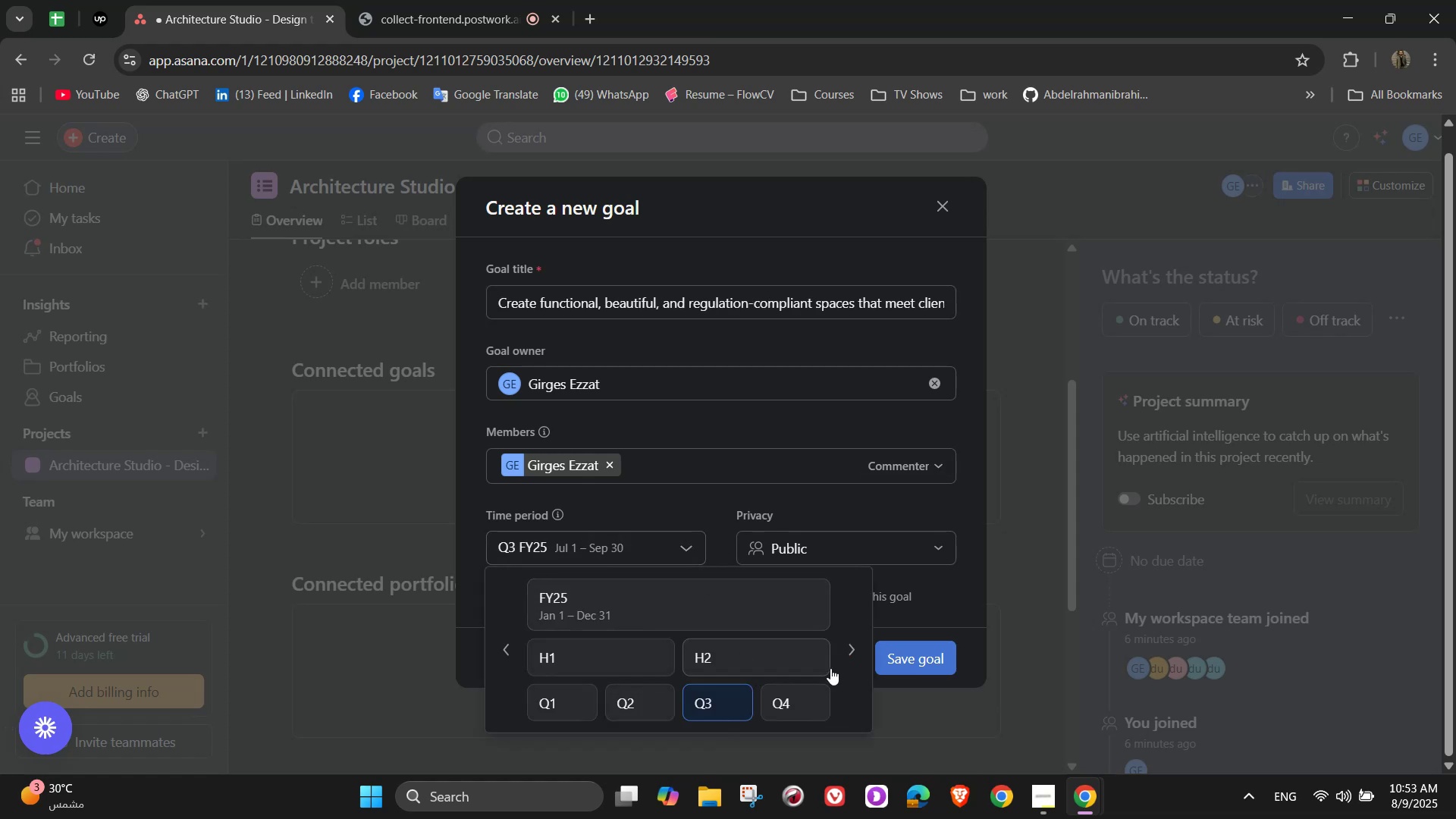 
left_click([843, 657])
 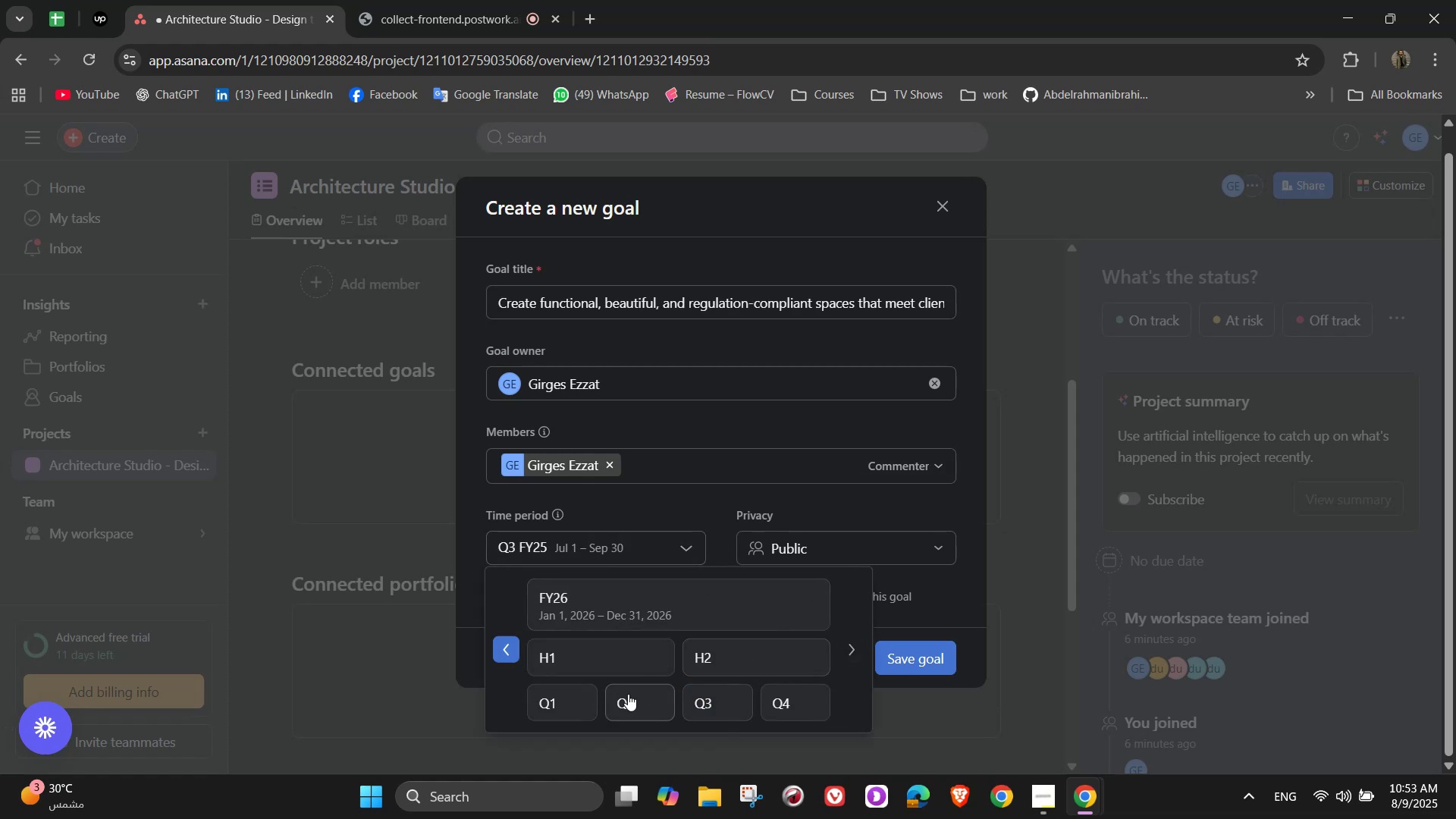 
left_click([629, 696])
 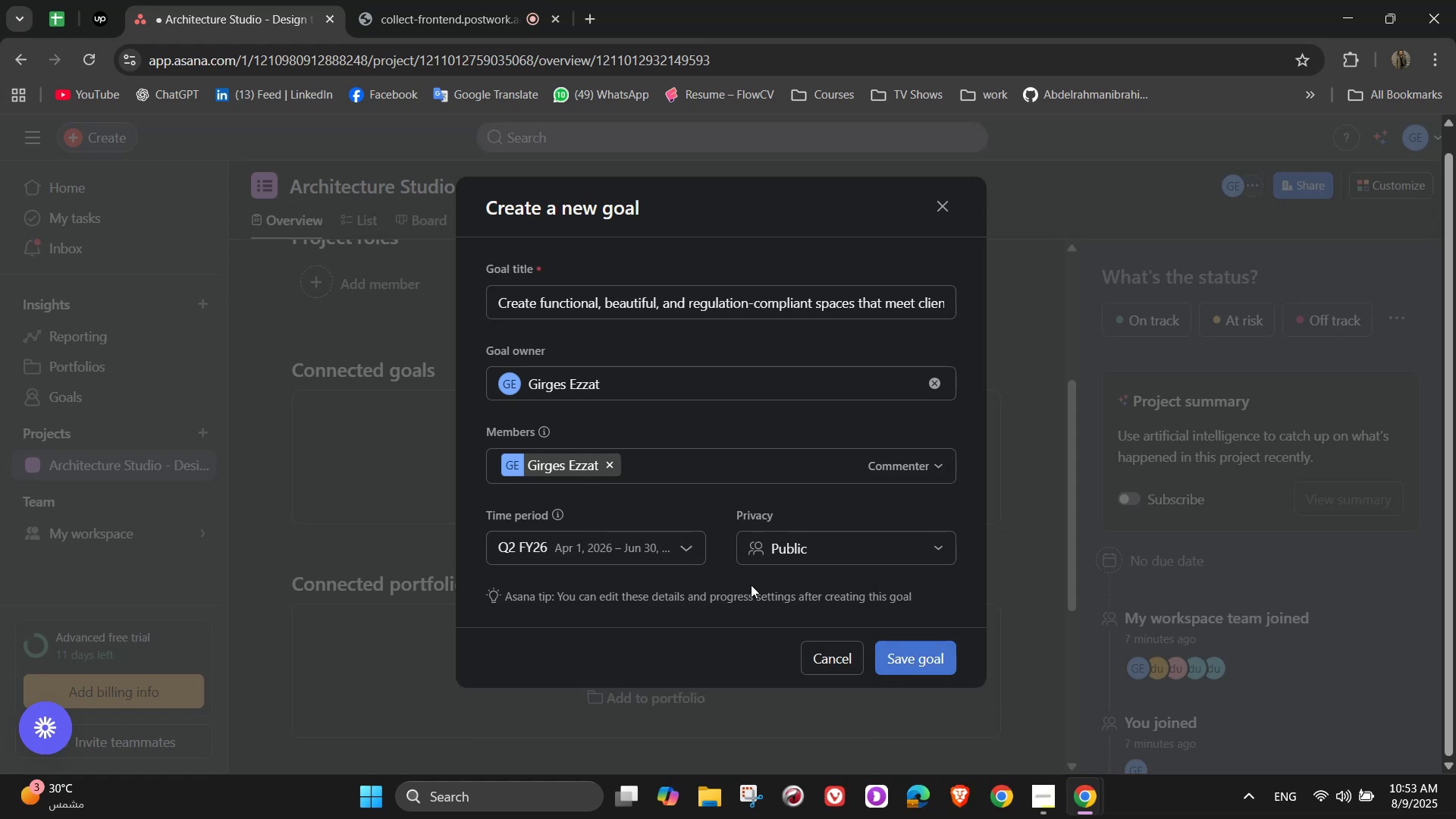 
left_click([697, 548])
 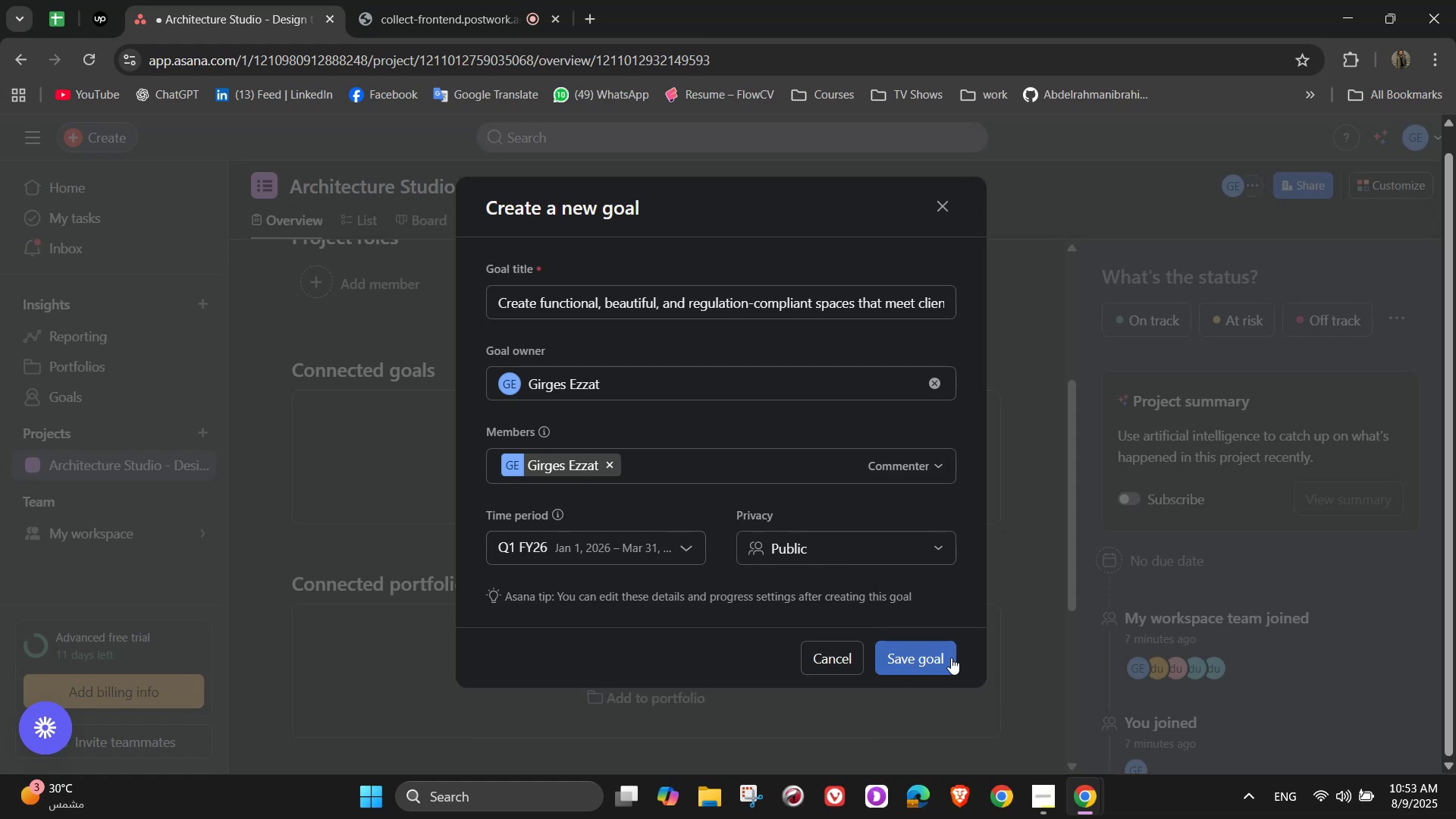 
left_click([951, 657])
 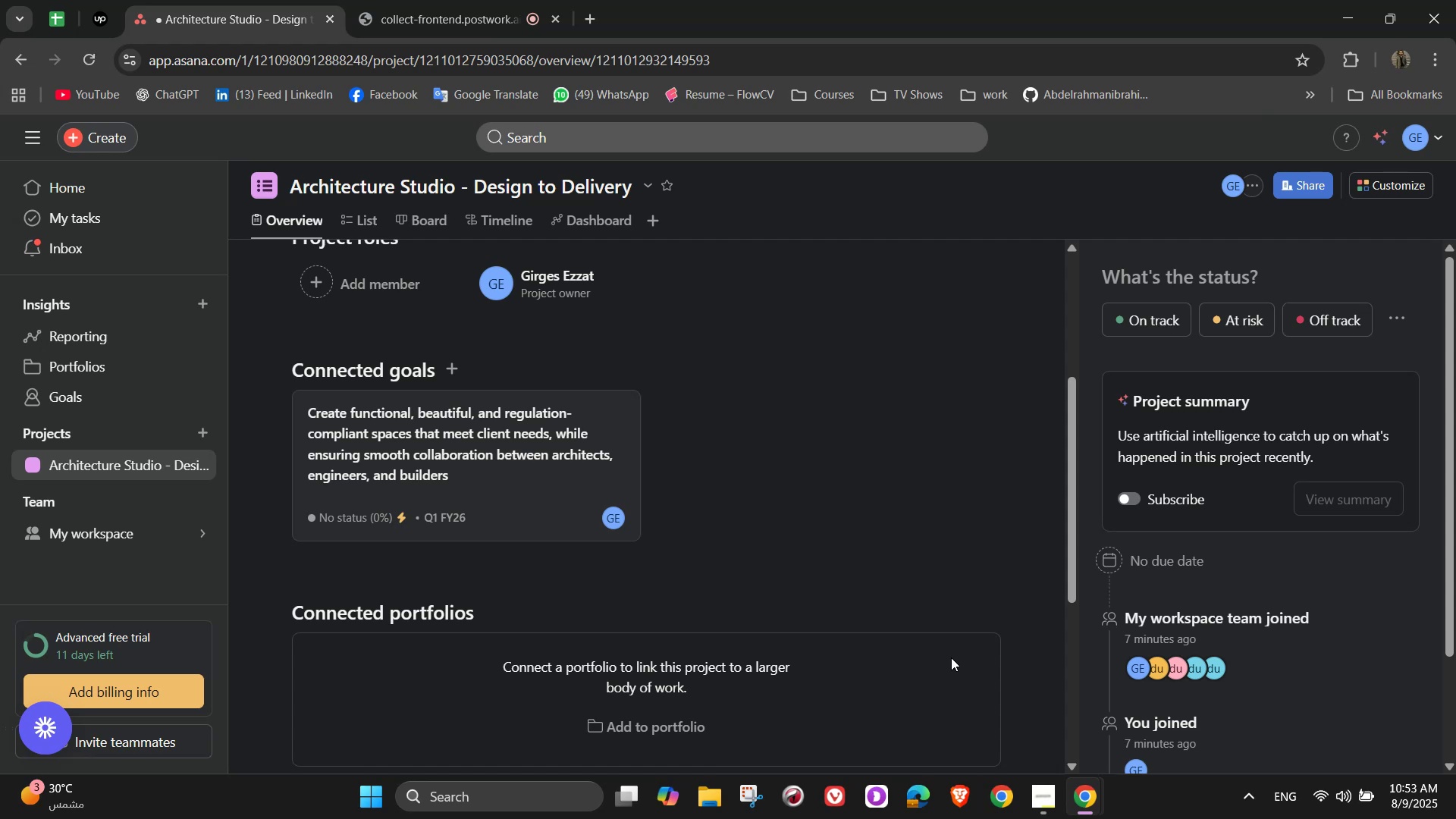 
scroll: coordinate [901, 598], scroll_direction: down, amount: 2.0
 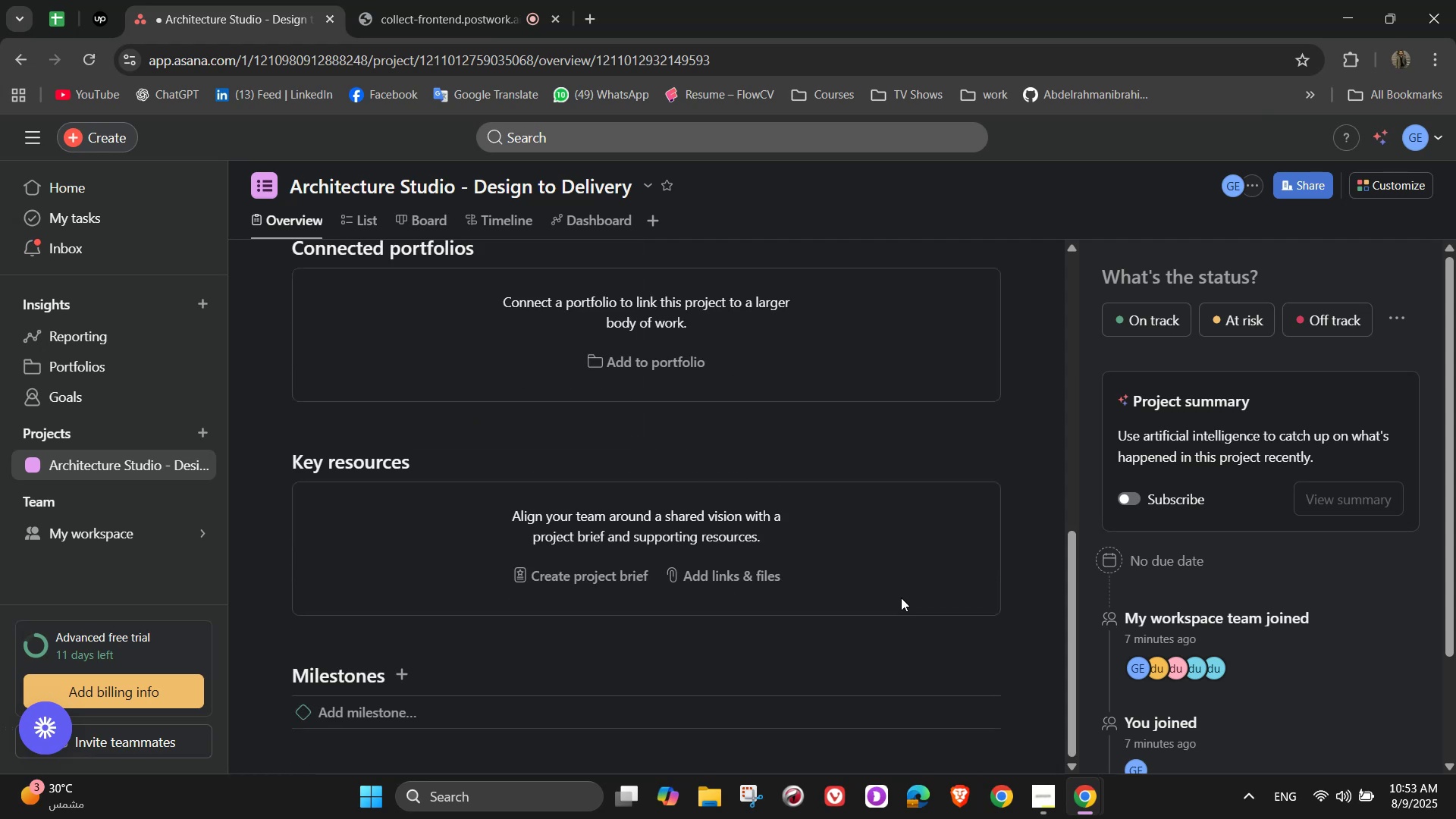 
scroll: coordinate [901, 598], scroll_direction: up, amount: 5.0
 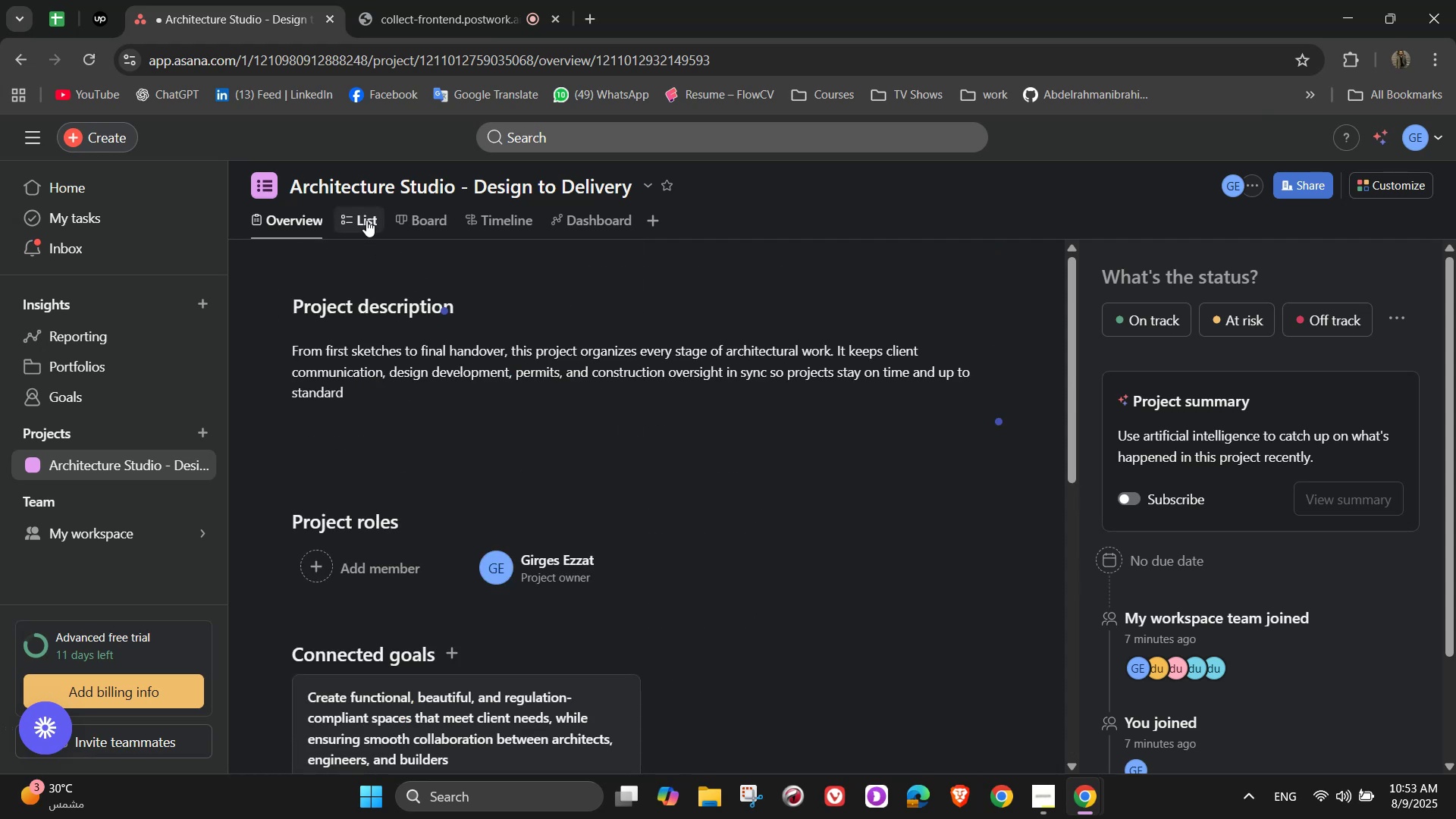 
left_click([366, 216])
 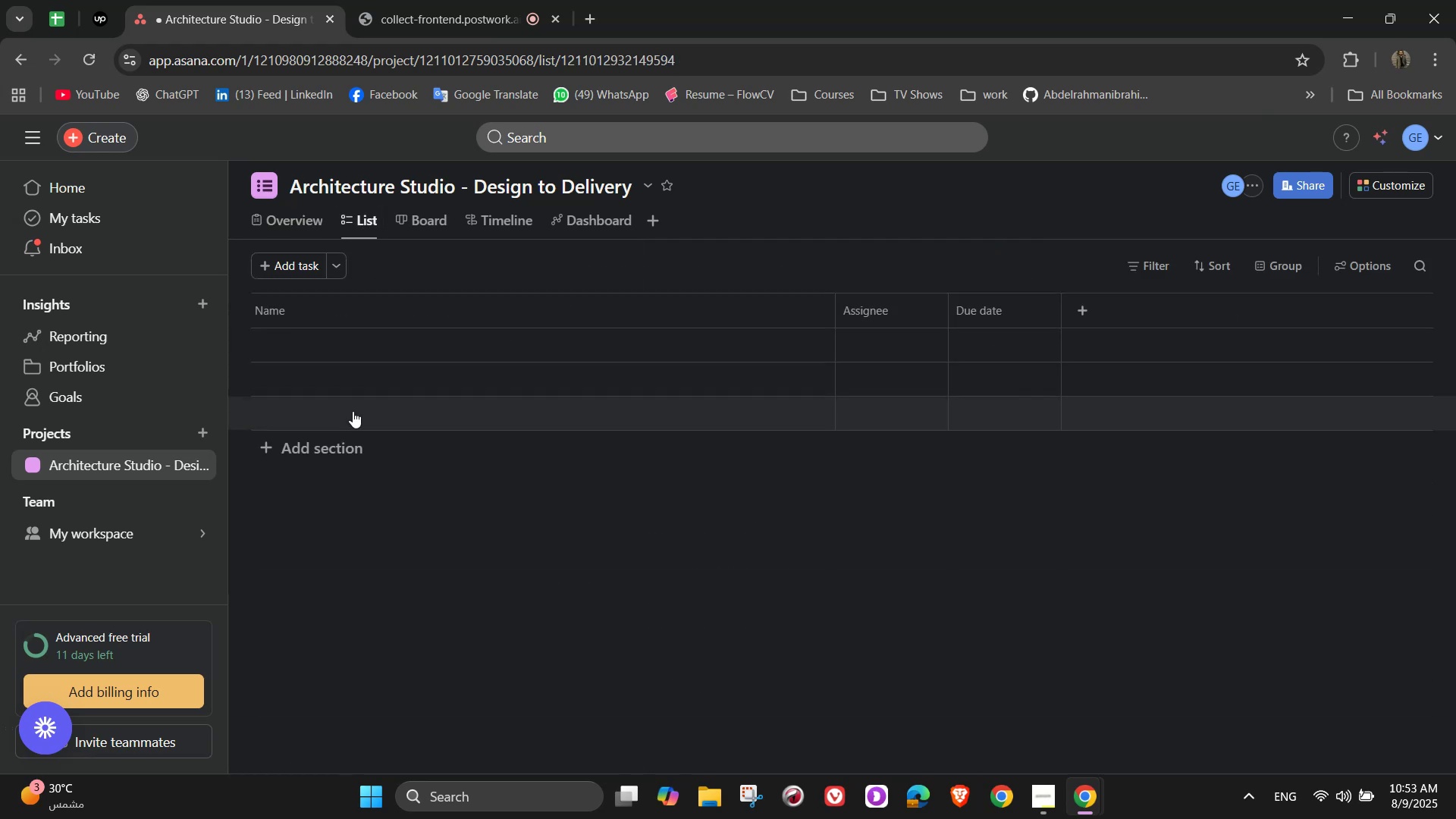 
left_click([335, 457])
 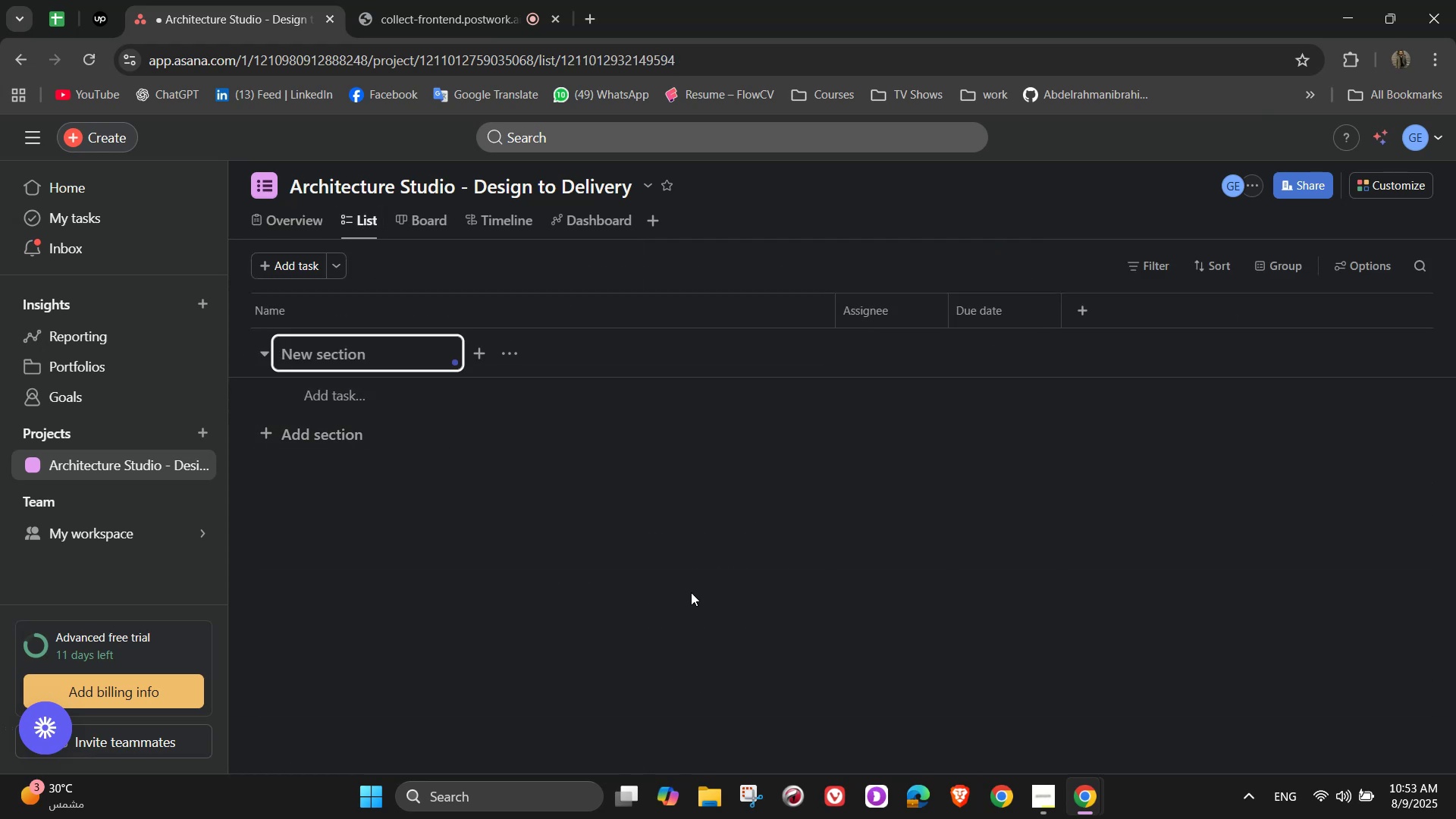 
type(Pre-Project Setup)
 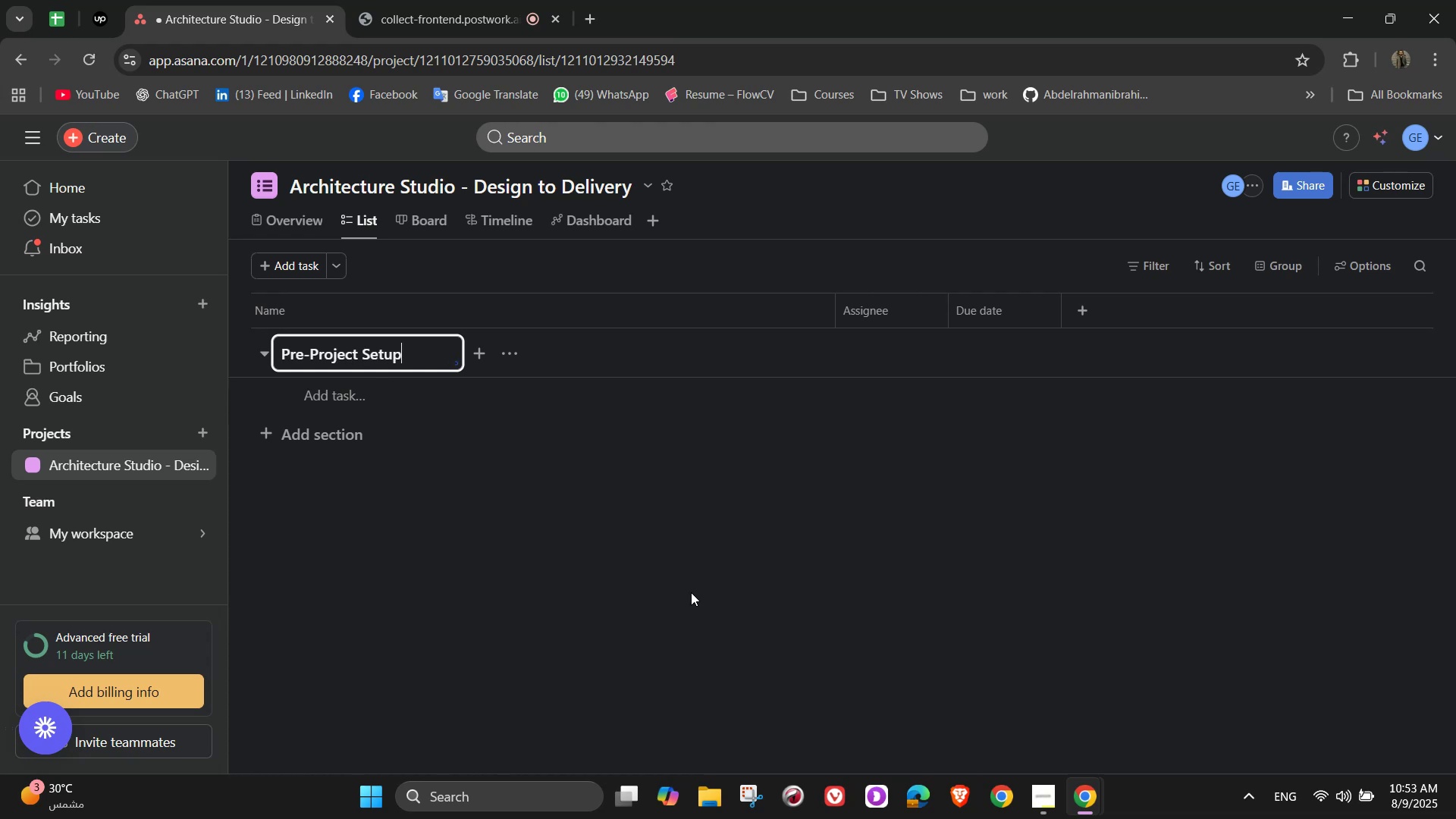 
wait(5.32)
 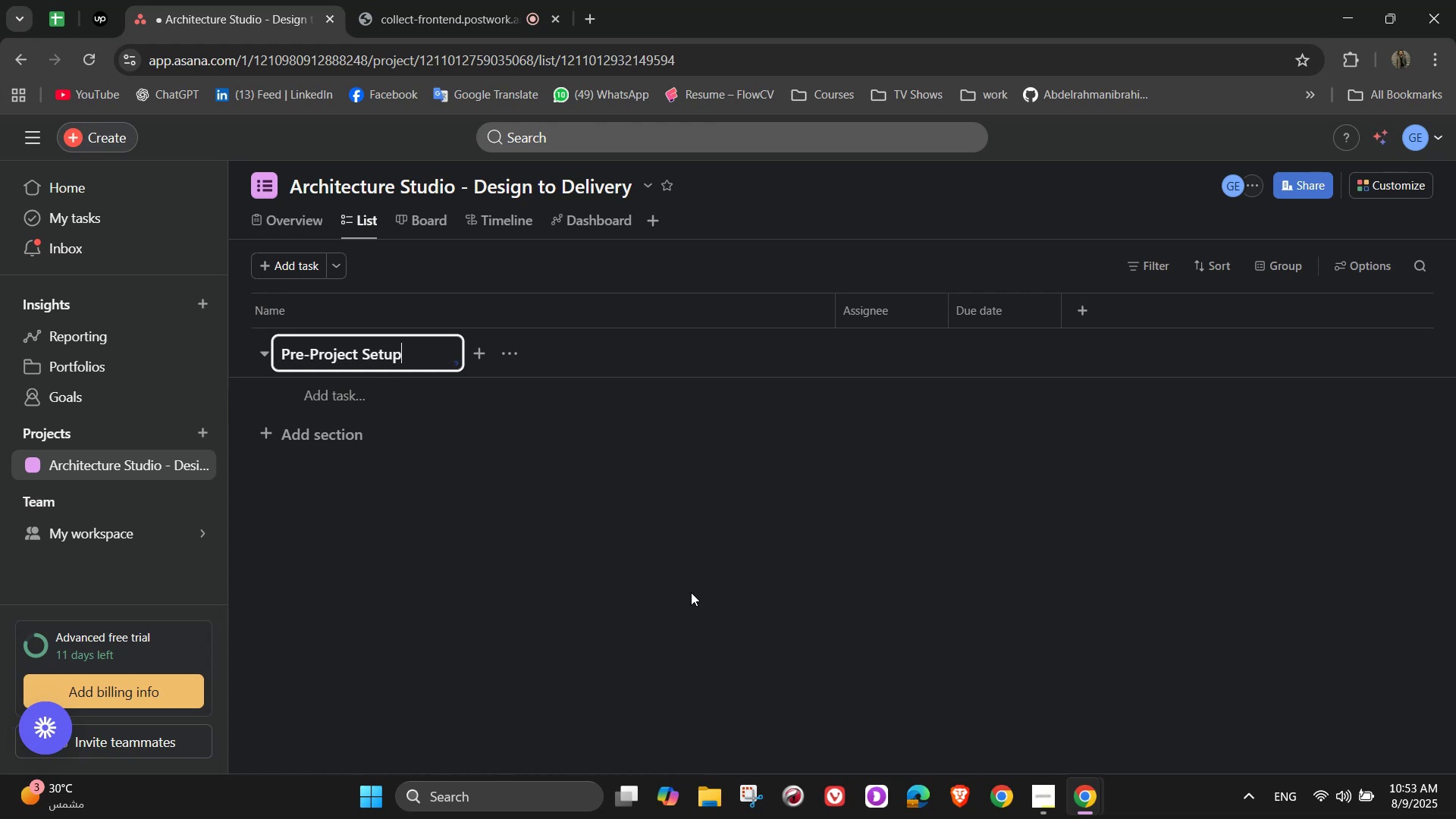 
left_click([375, 397])
 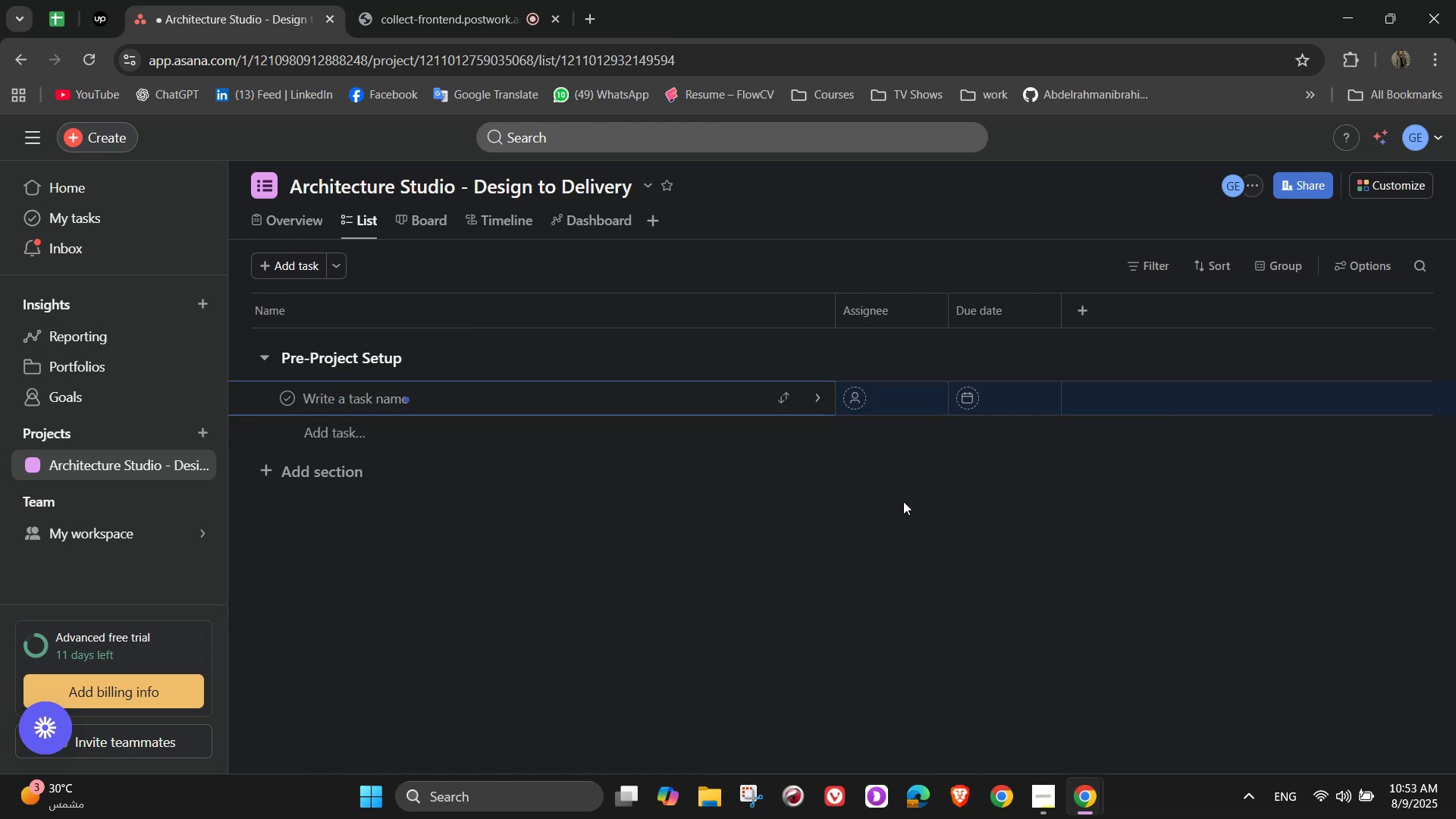 
wait(7.27)
 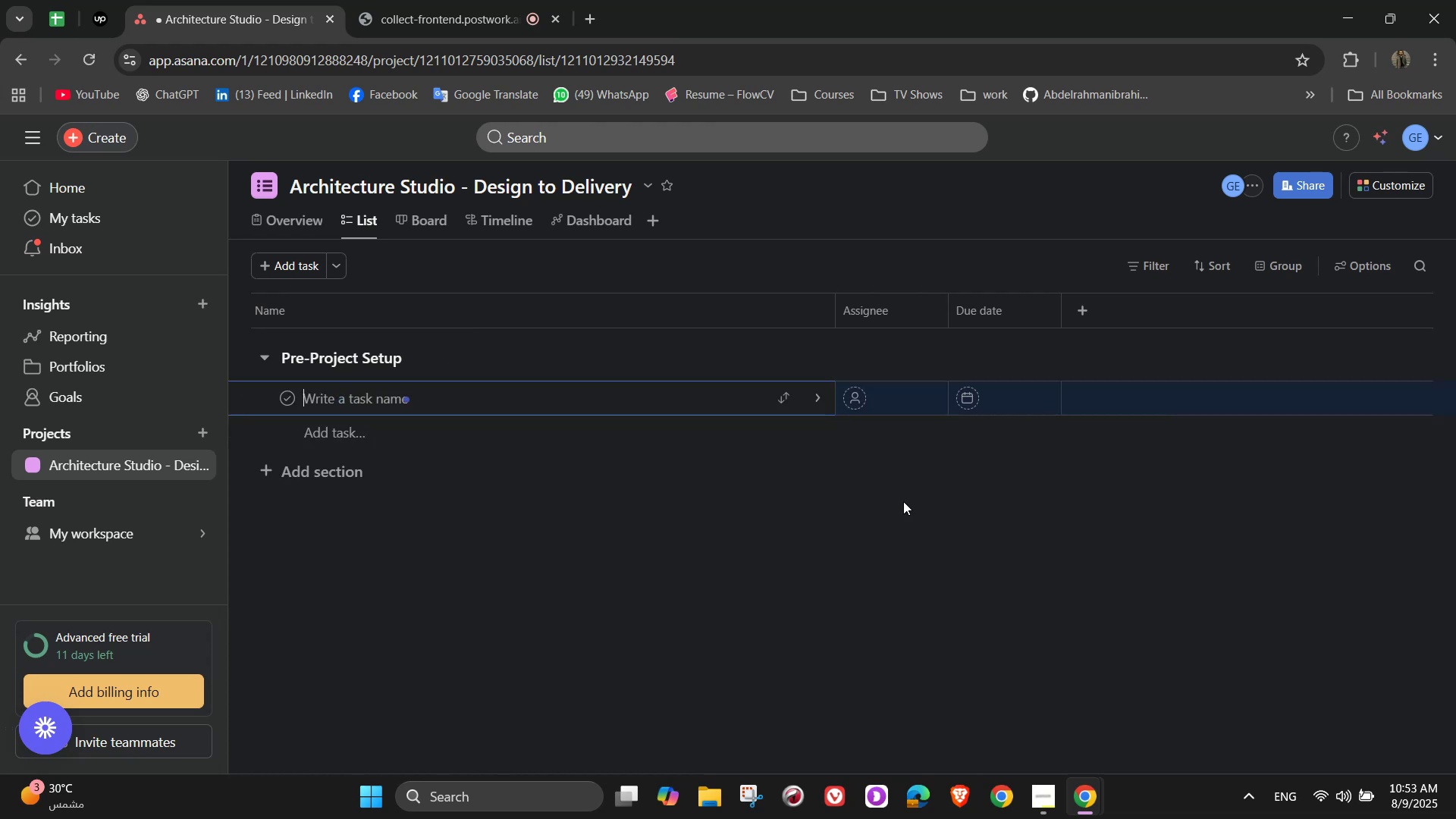 
type(Client Intake)
 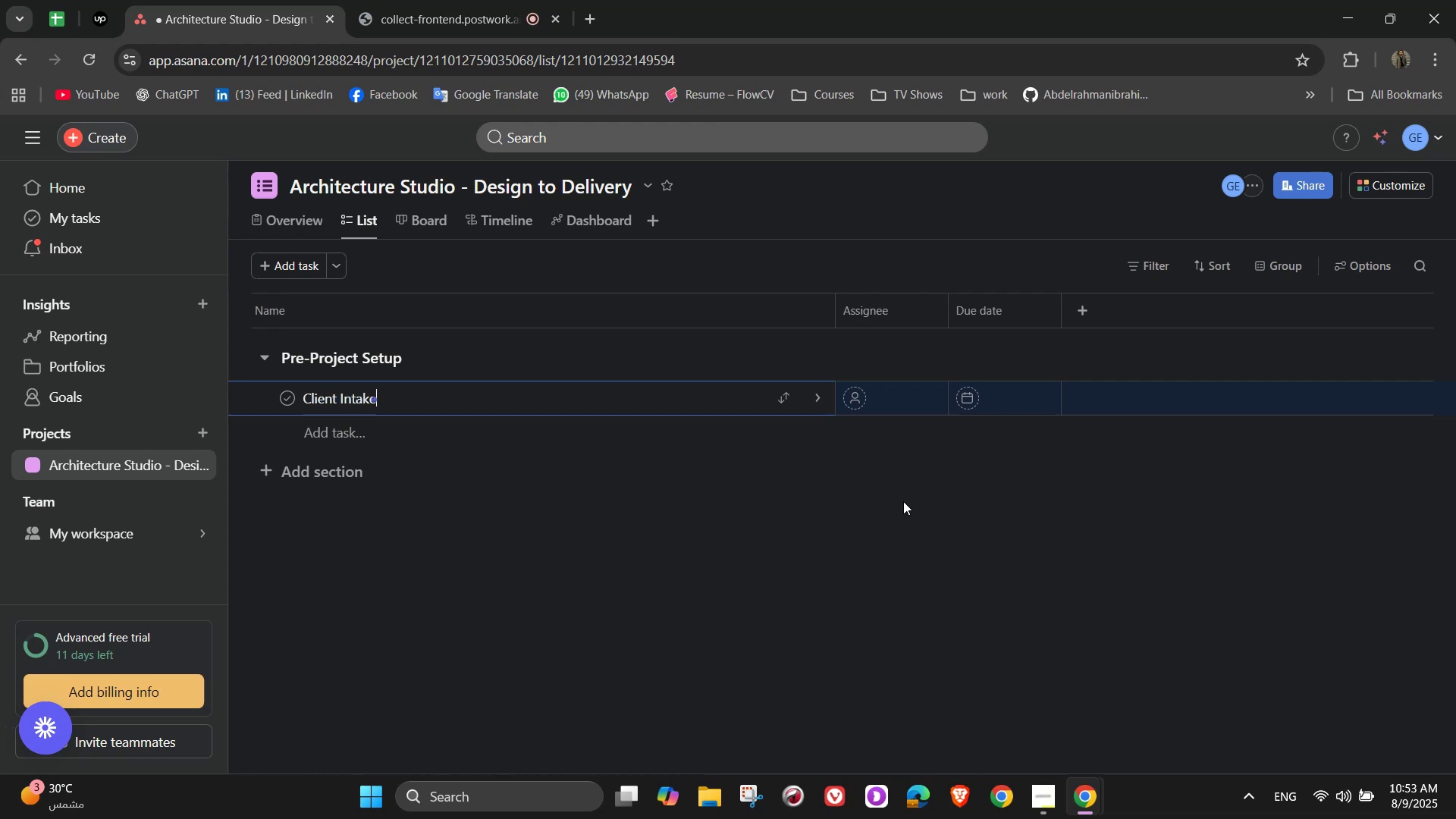 
wait(6.8)
 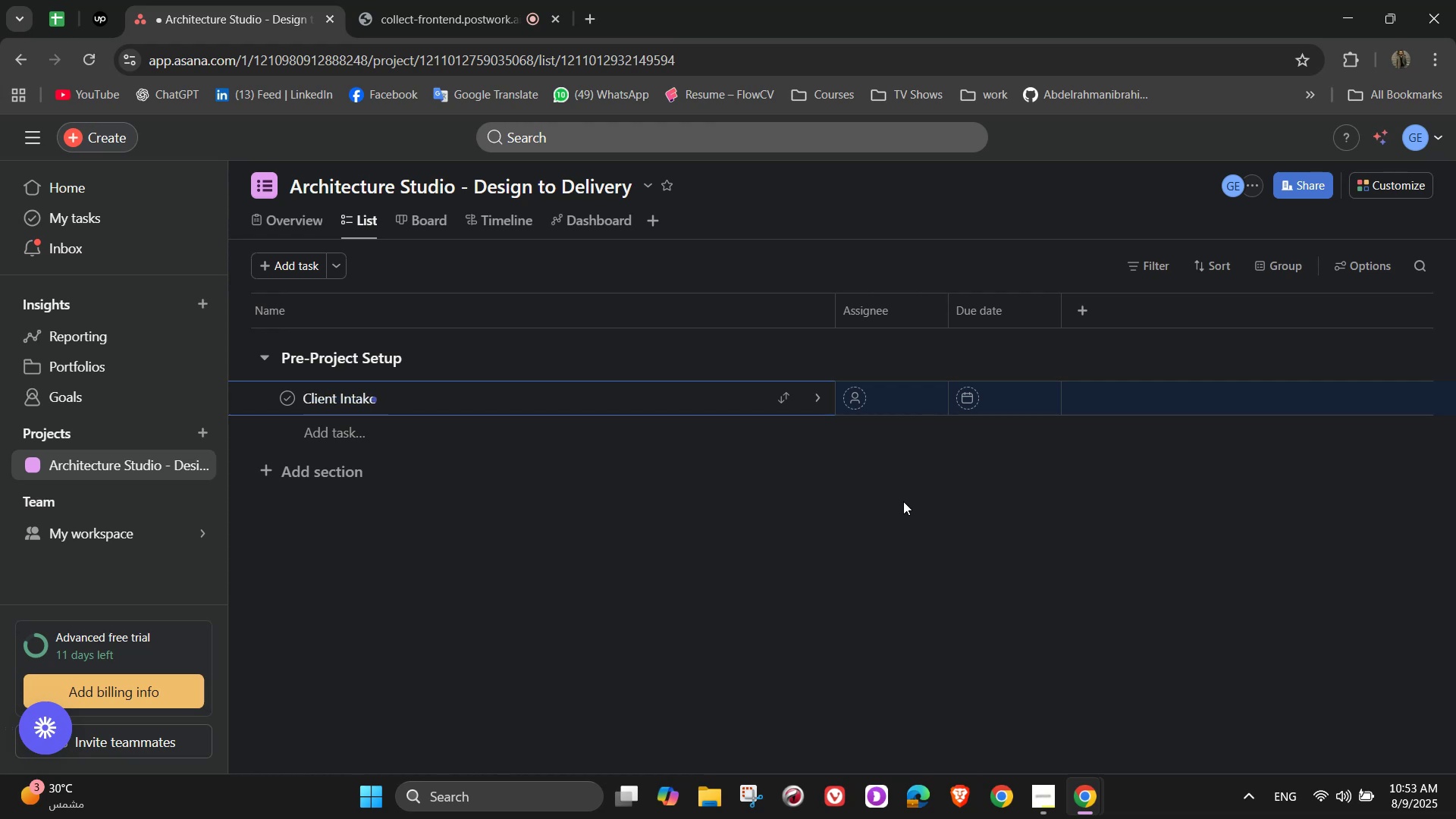 
left_click([820, 393])
 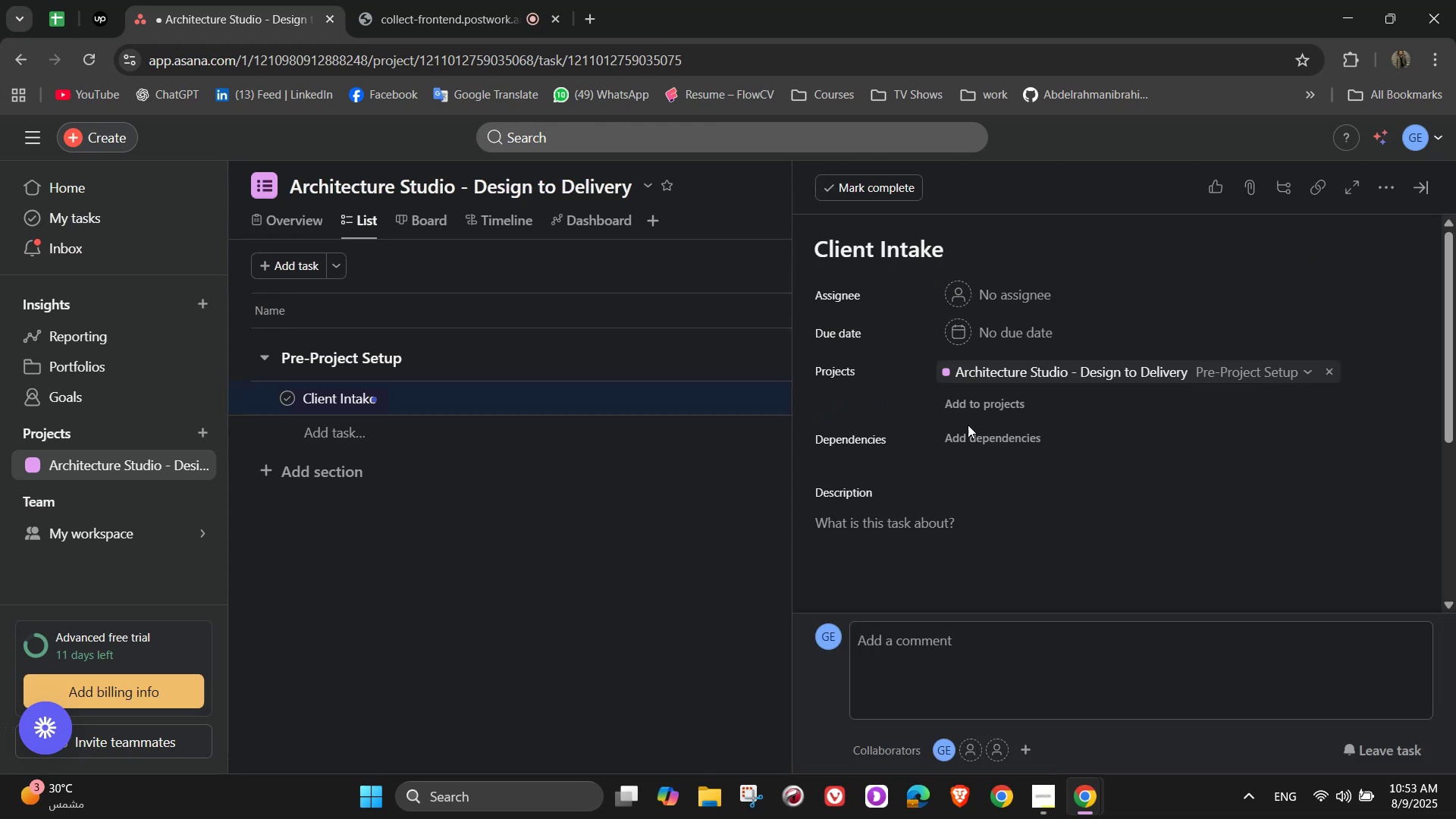 
left_click([1036, 535])
 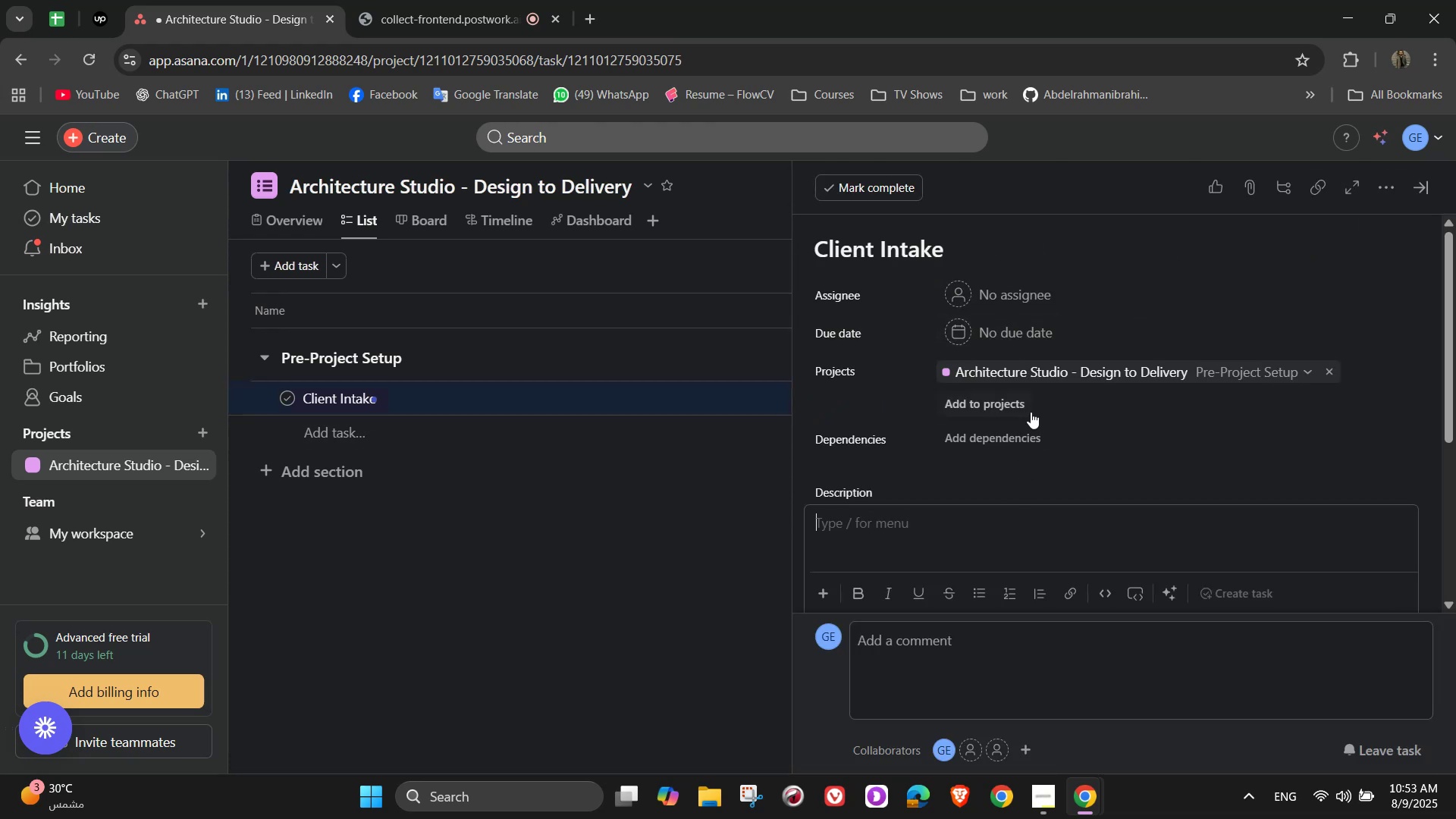 
type(Gather all initial client requirements)
 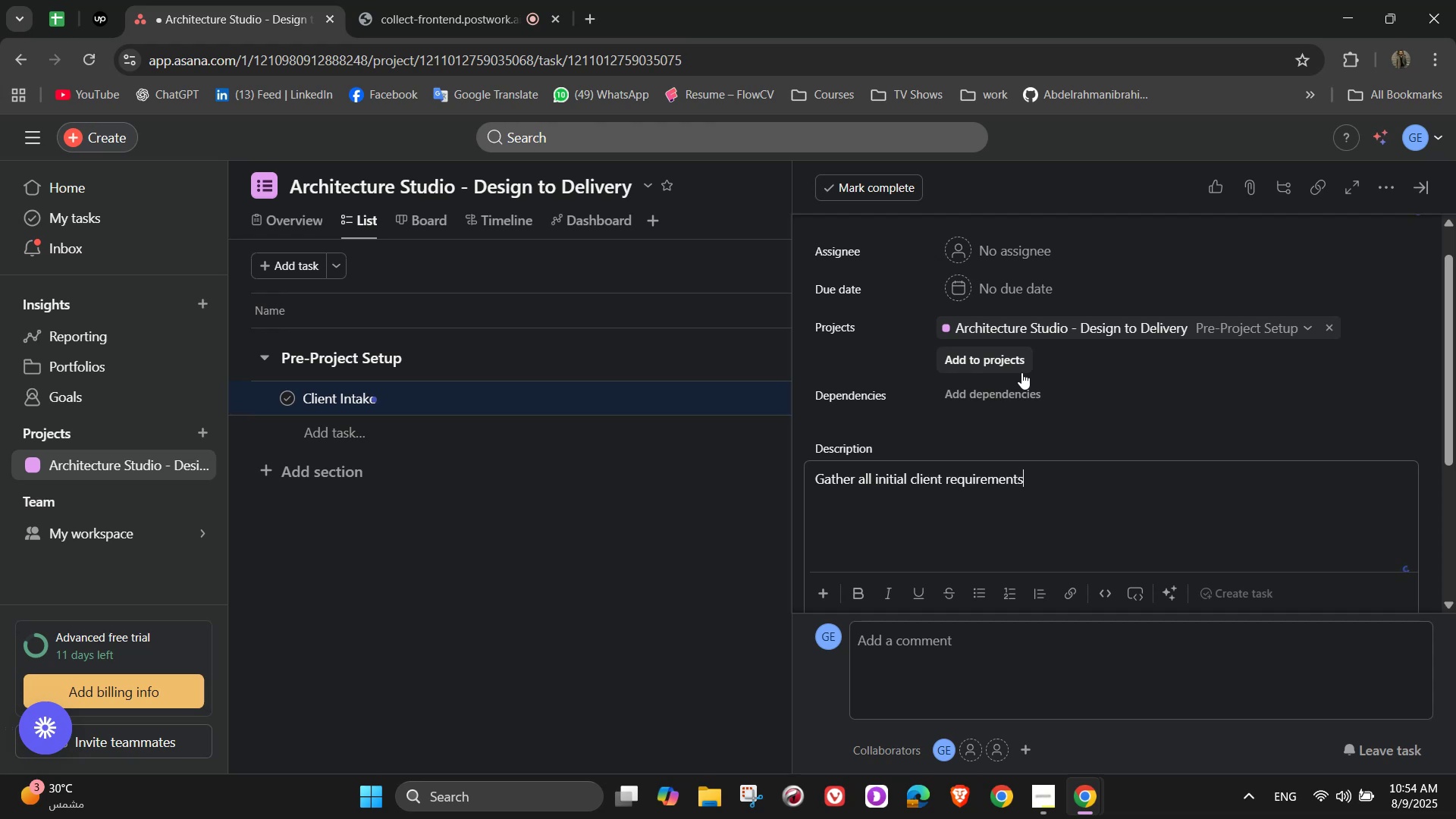 
scroll: coordinate [1003, 409], scroll_direction: down, amount: 4.0
 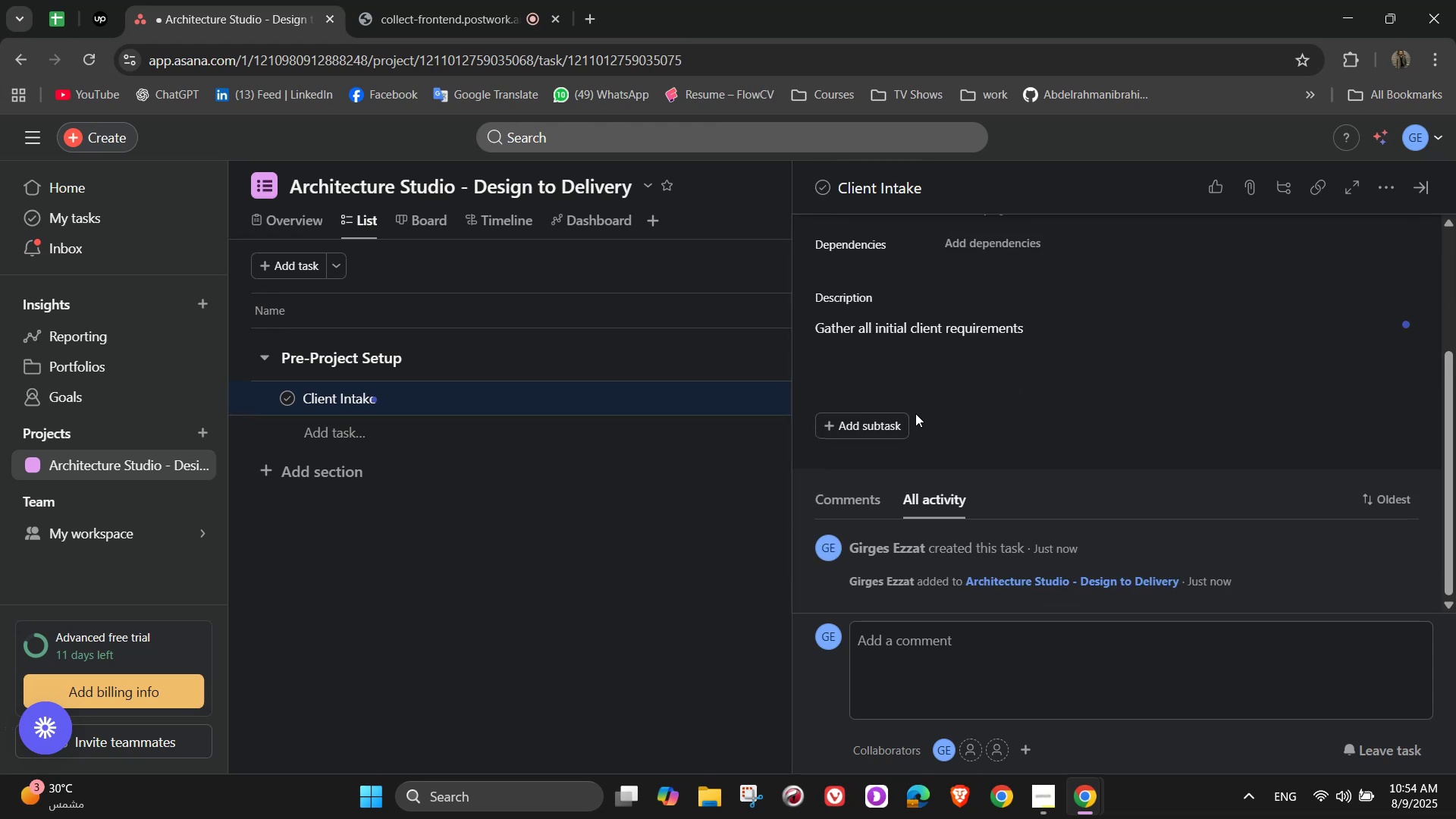 
double_click([900, 412])
 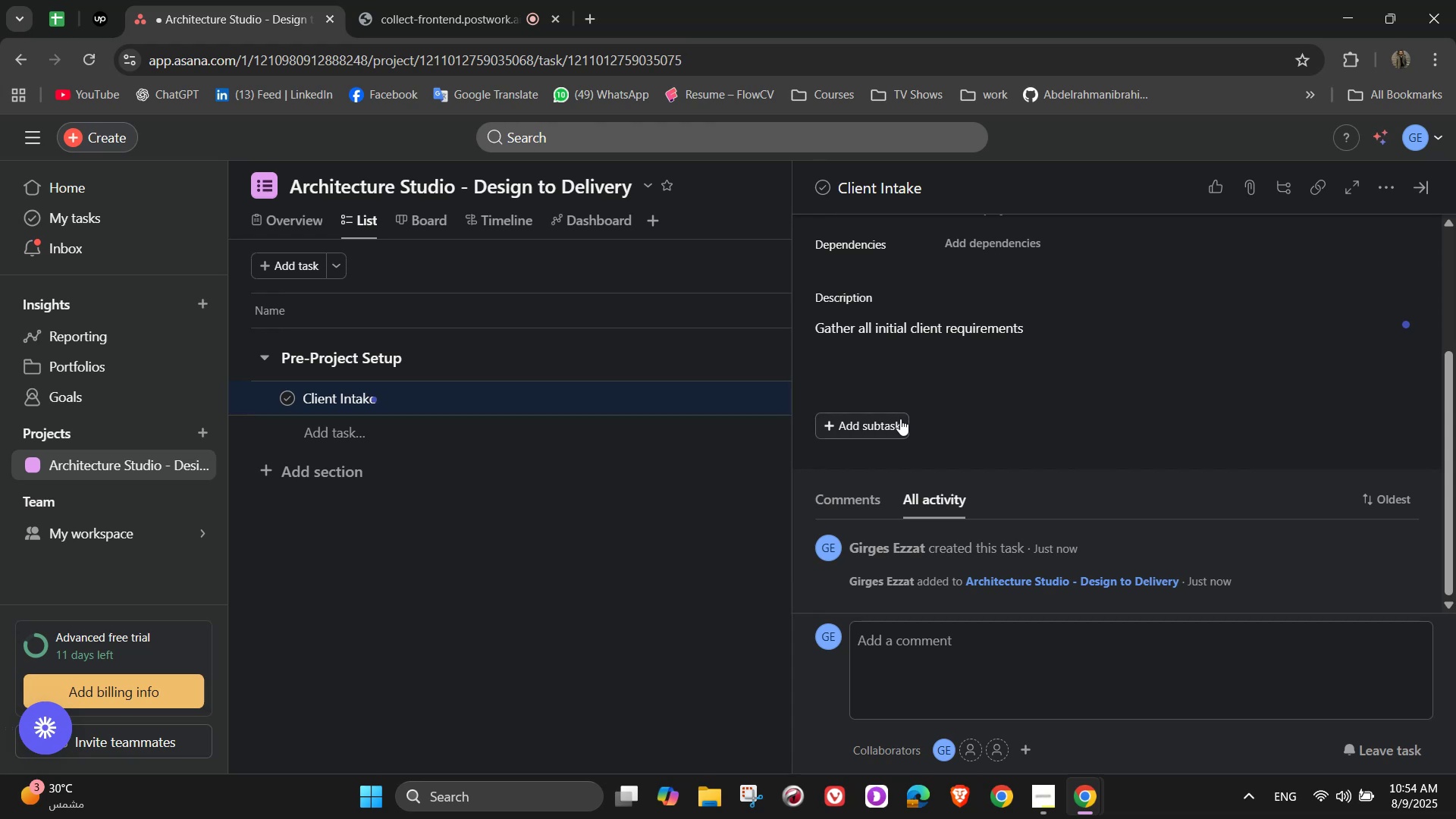 
triple_click([900, 419])
 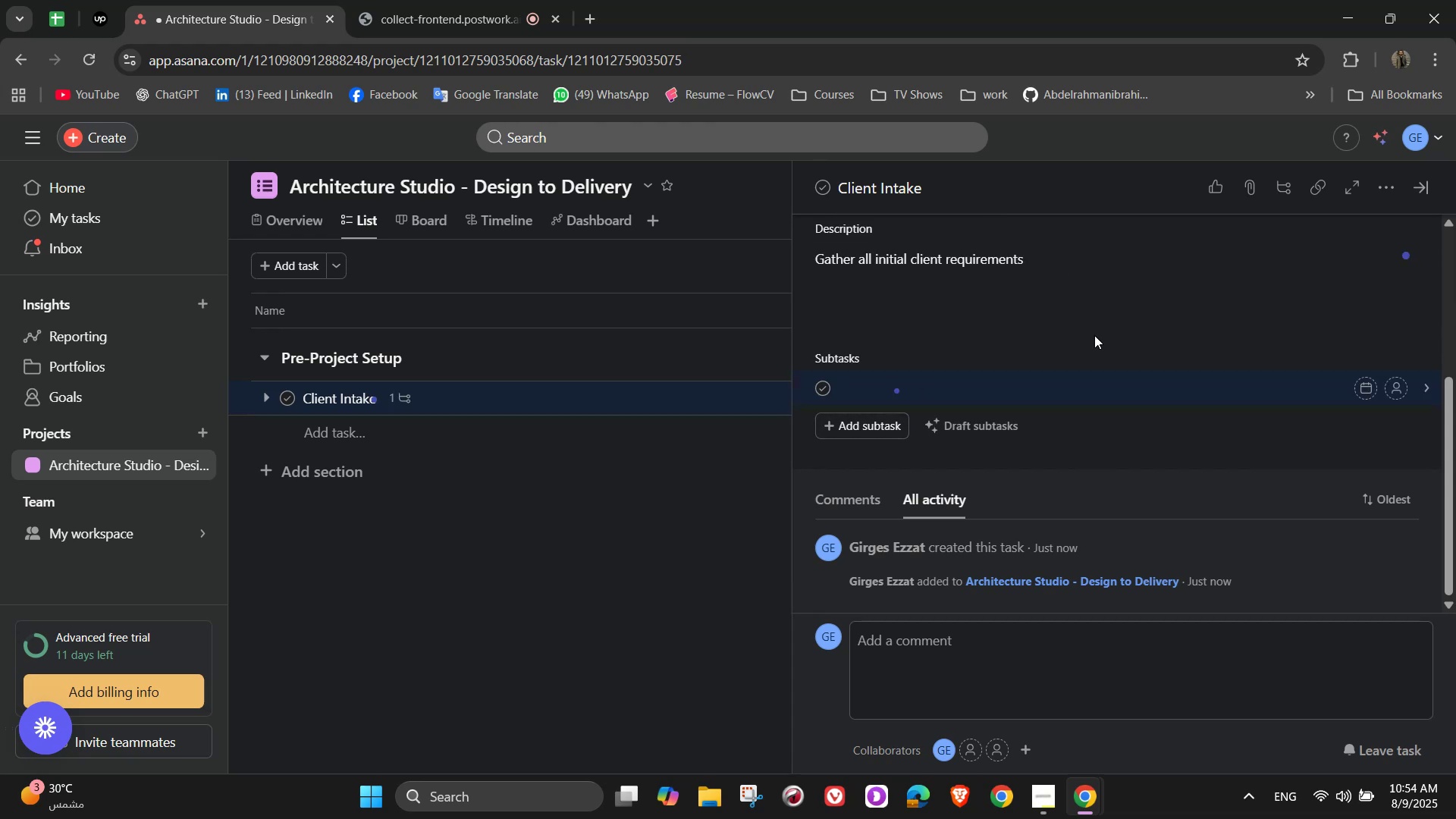 
type(Send ink)
key(Backspace)
type(take form )
key(Backspace)
 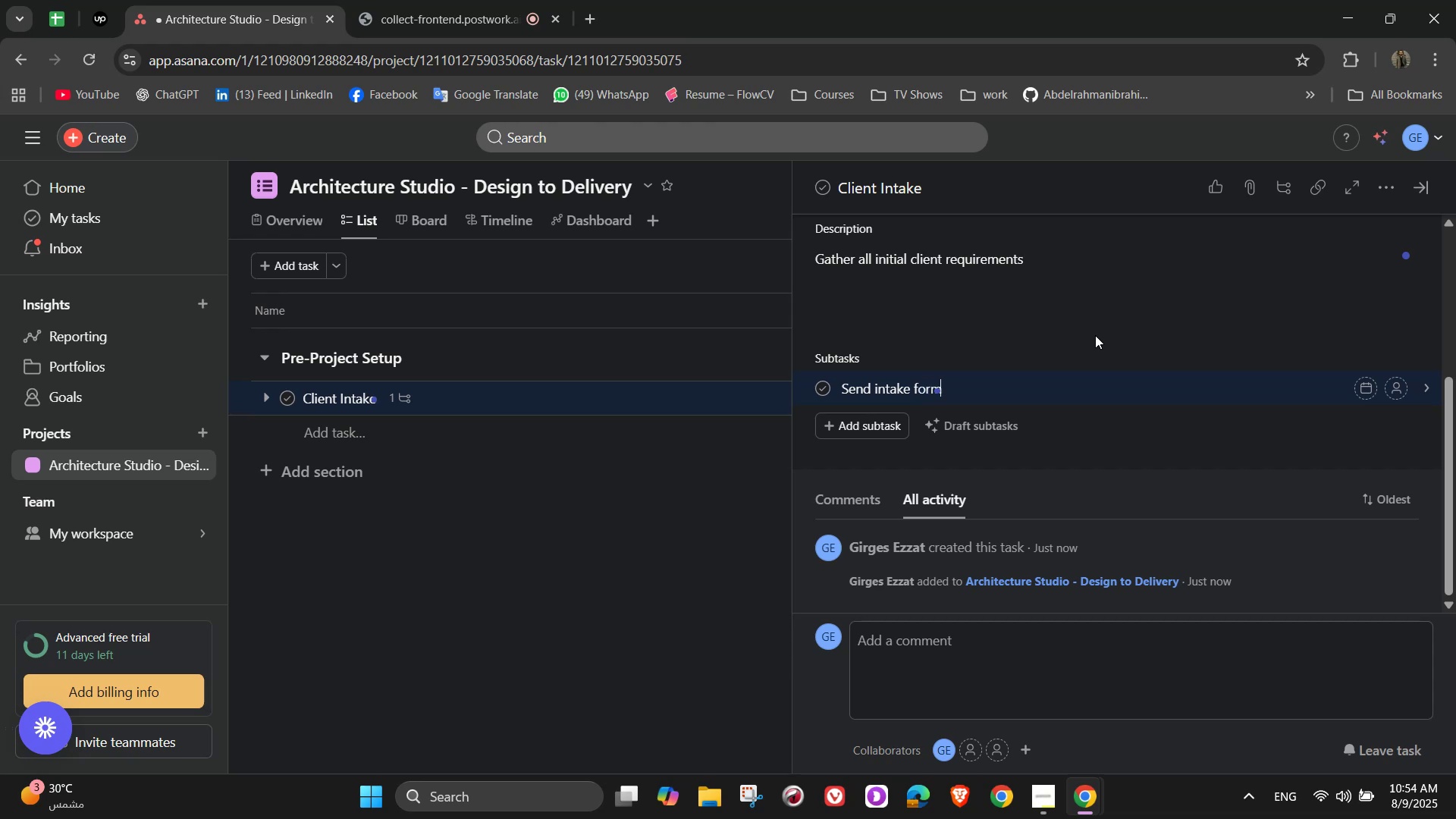 
key(Enter)
 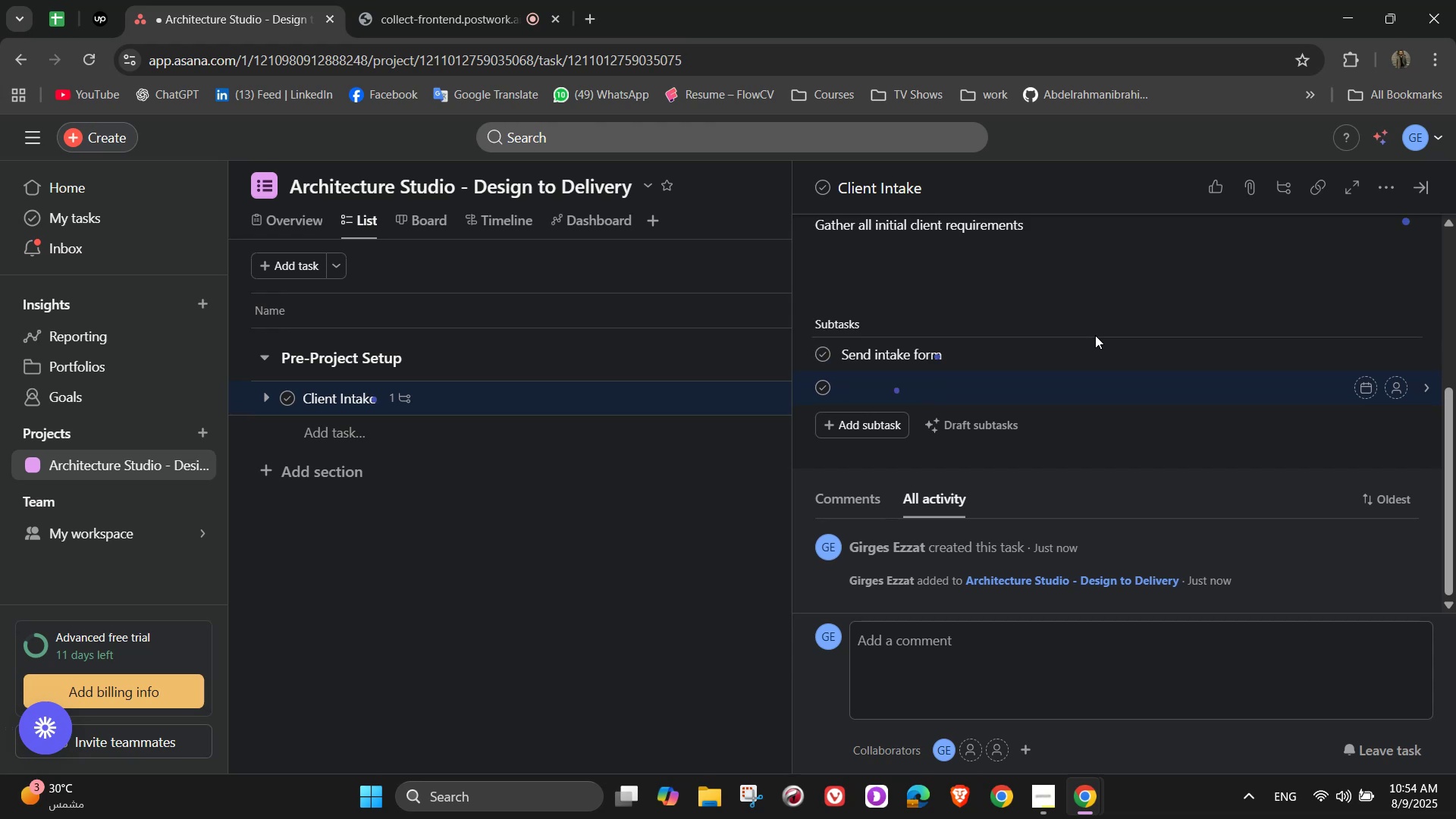 
type(Schedule foi)
key(Backspace)
key(Backspace)
type(irt)
key(Backspace)
type(st meeting)
 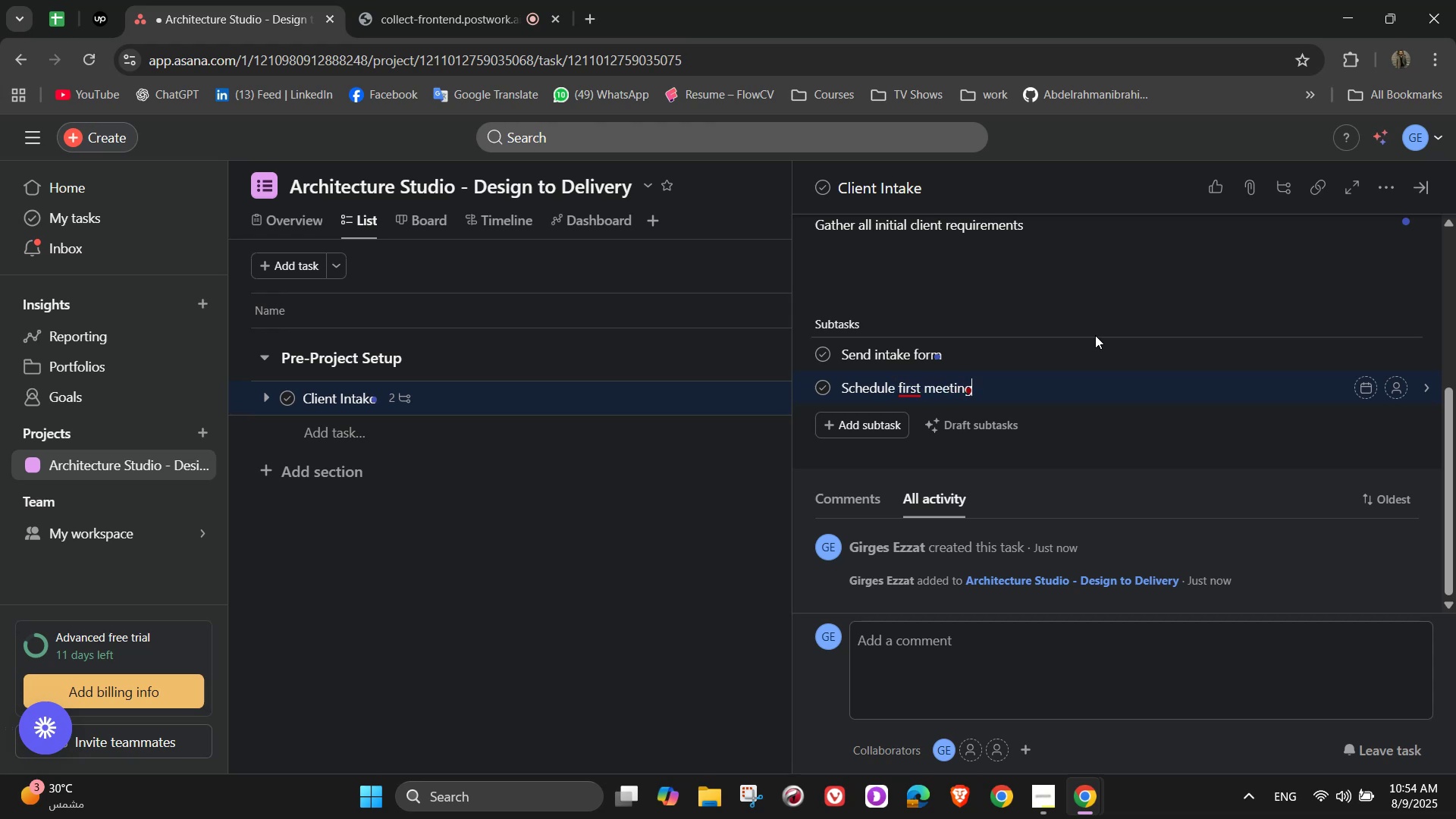 
key(Enter)
 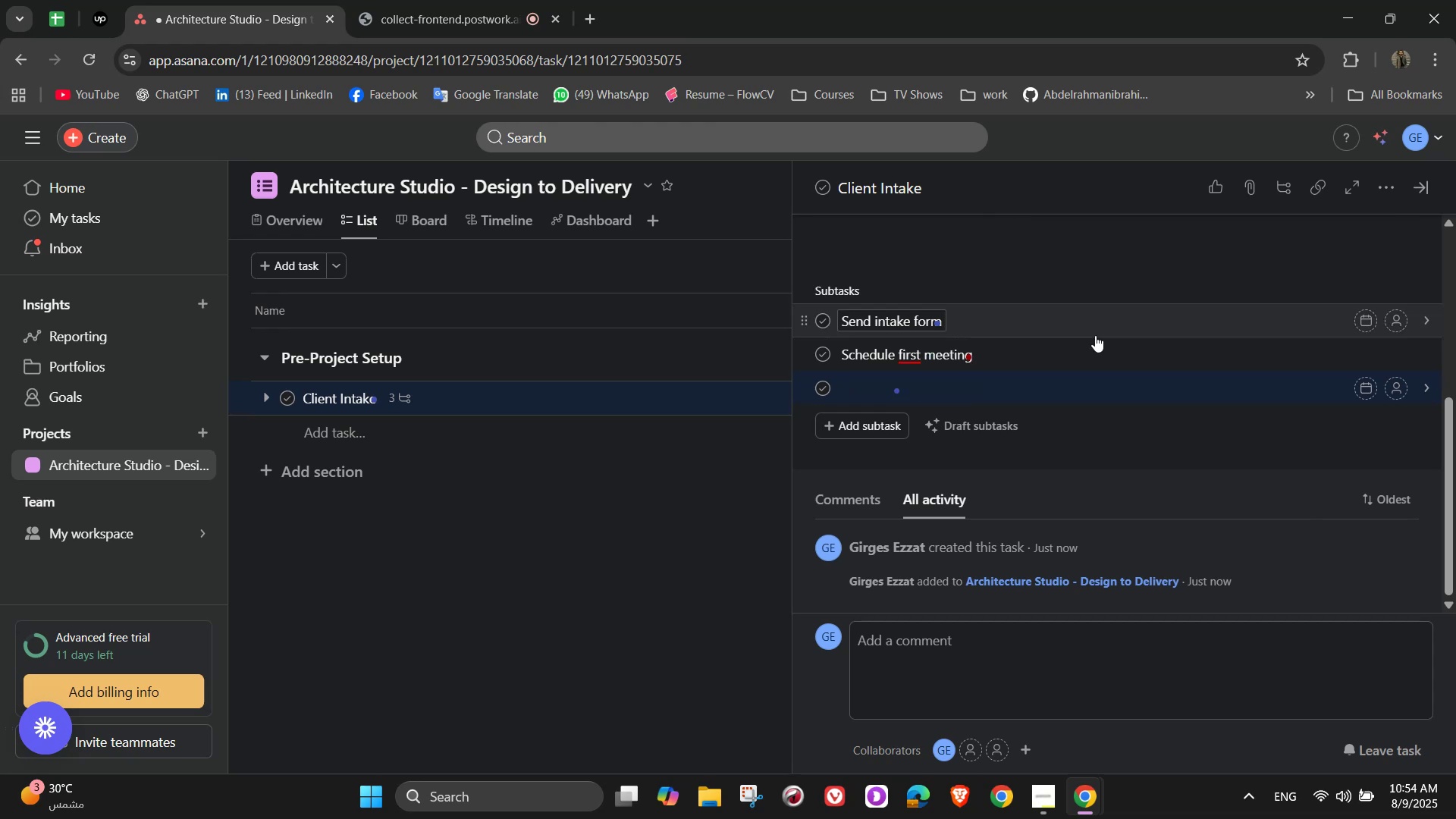 
type(Reviwe)
key(Backspace)
key(Backspace)
type(ew provided site details)
 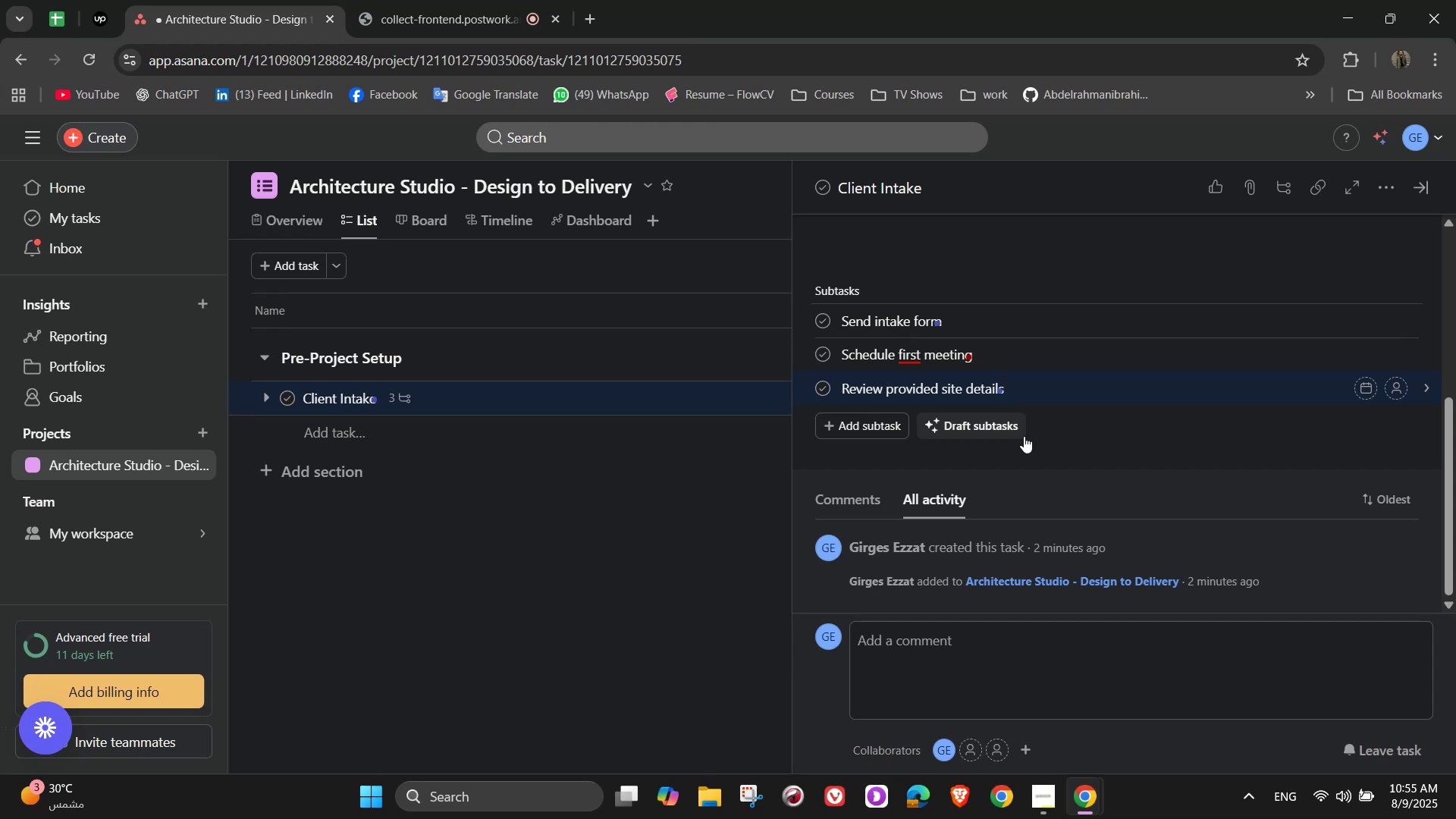 
wait(44.12)
 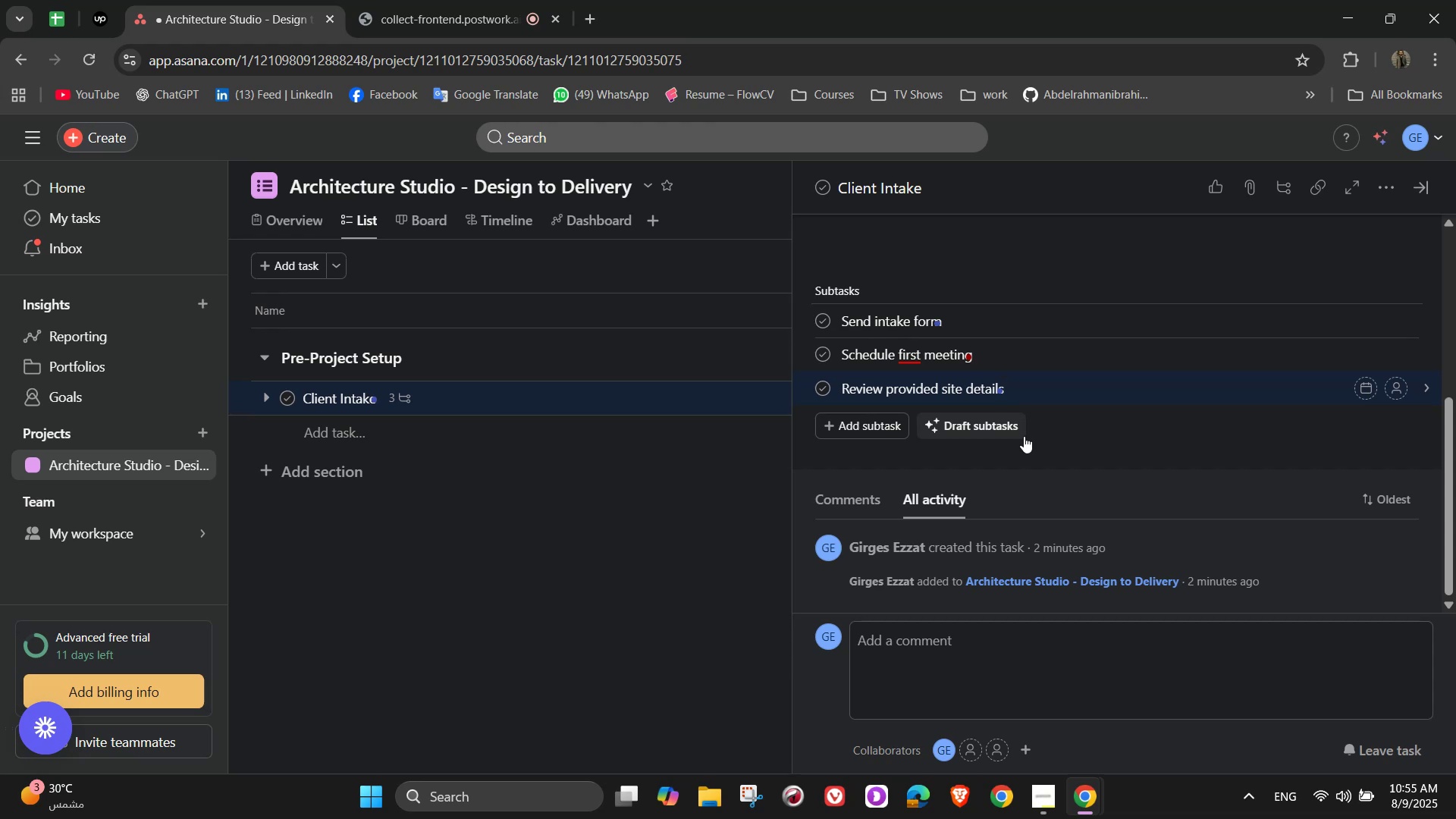 
scroll: coordinate [1018, 472], scroll_direction: up, amount: 3.0
 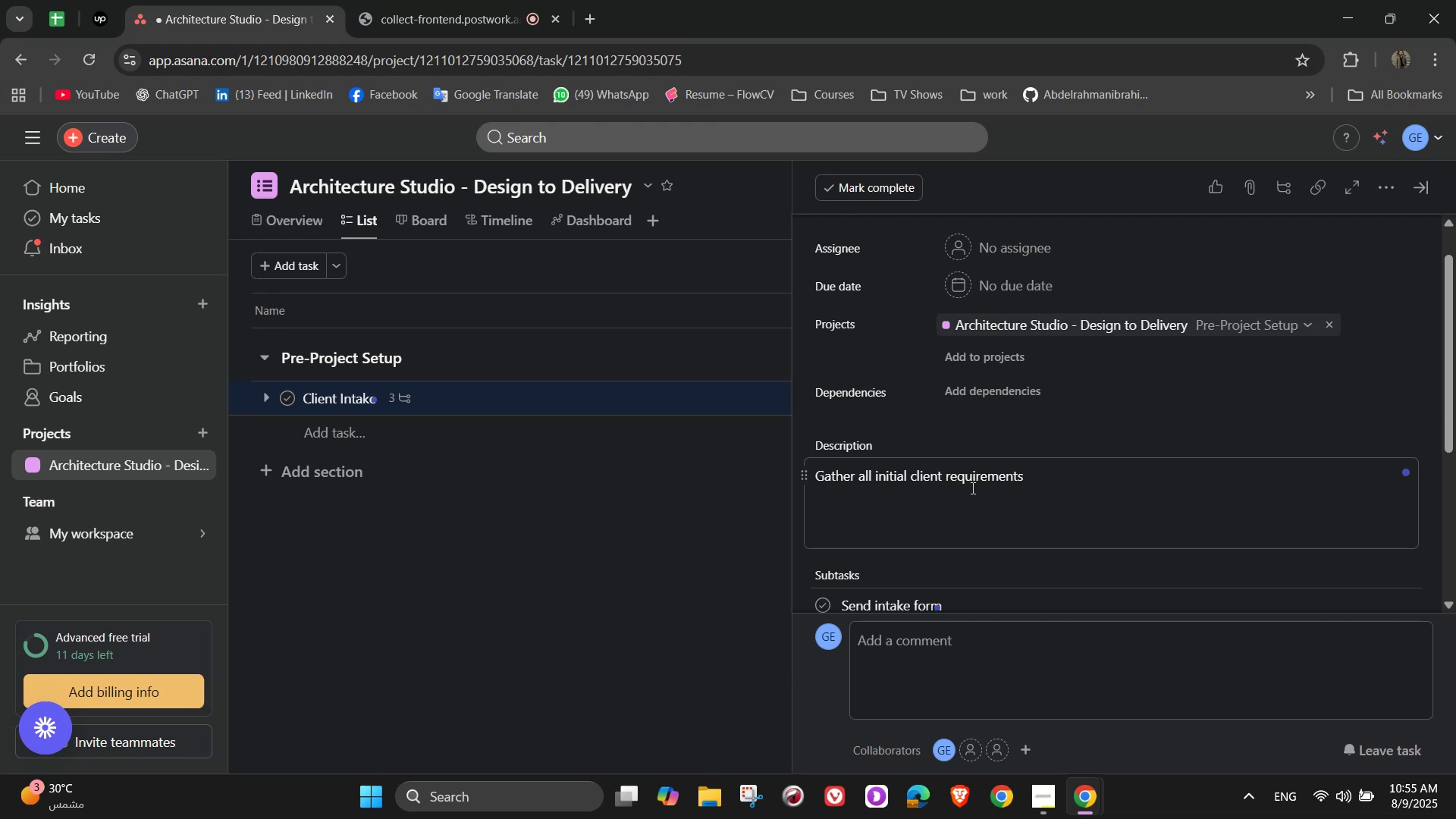 
wait(14.27)
 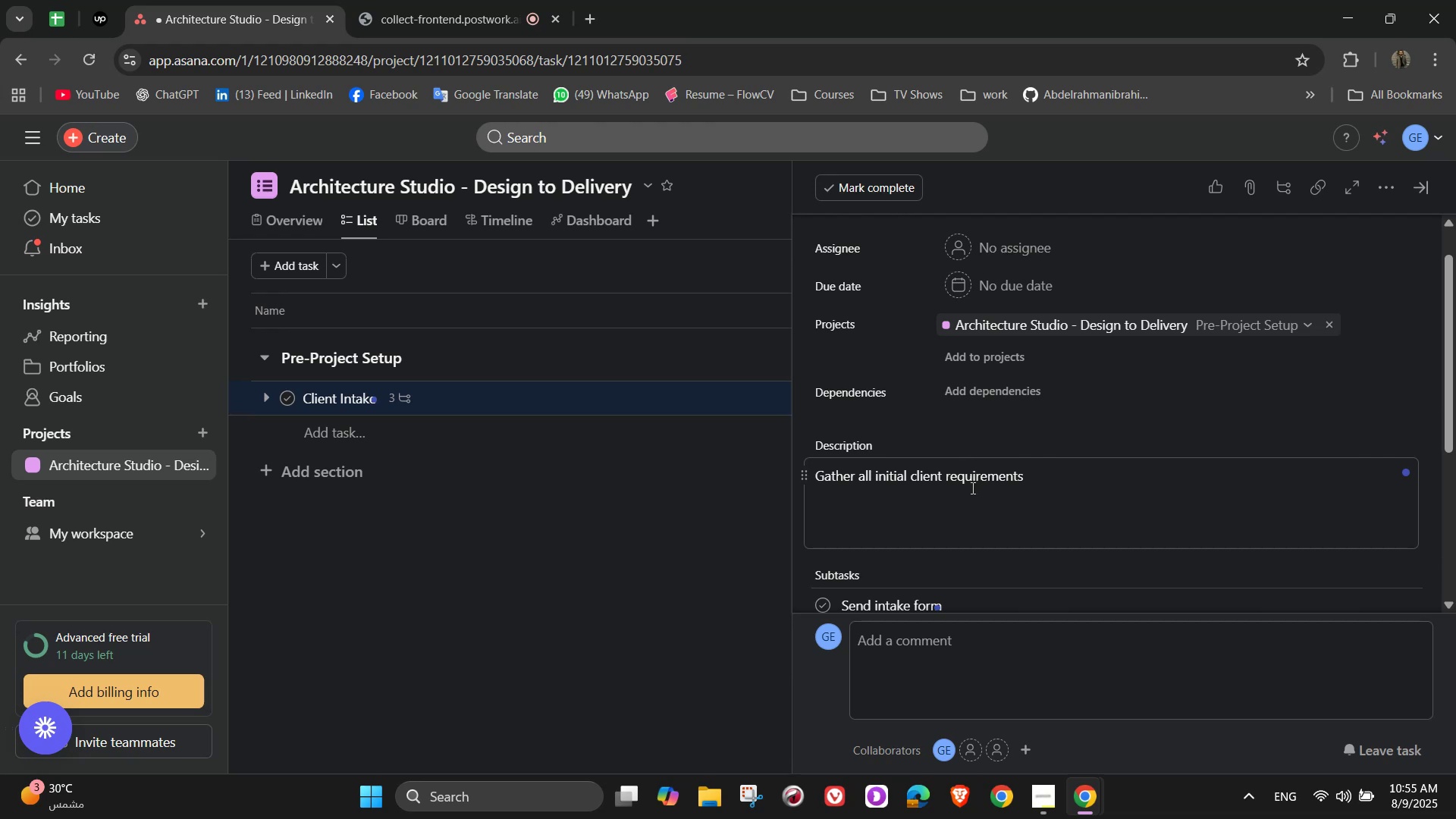 
scroll: coordinate [986, 453], scroll_direction: down, amount: 1.0
 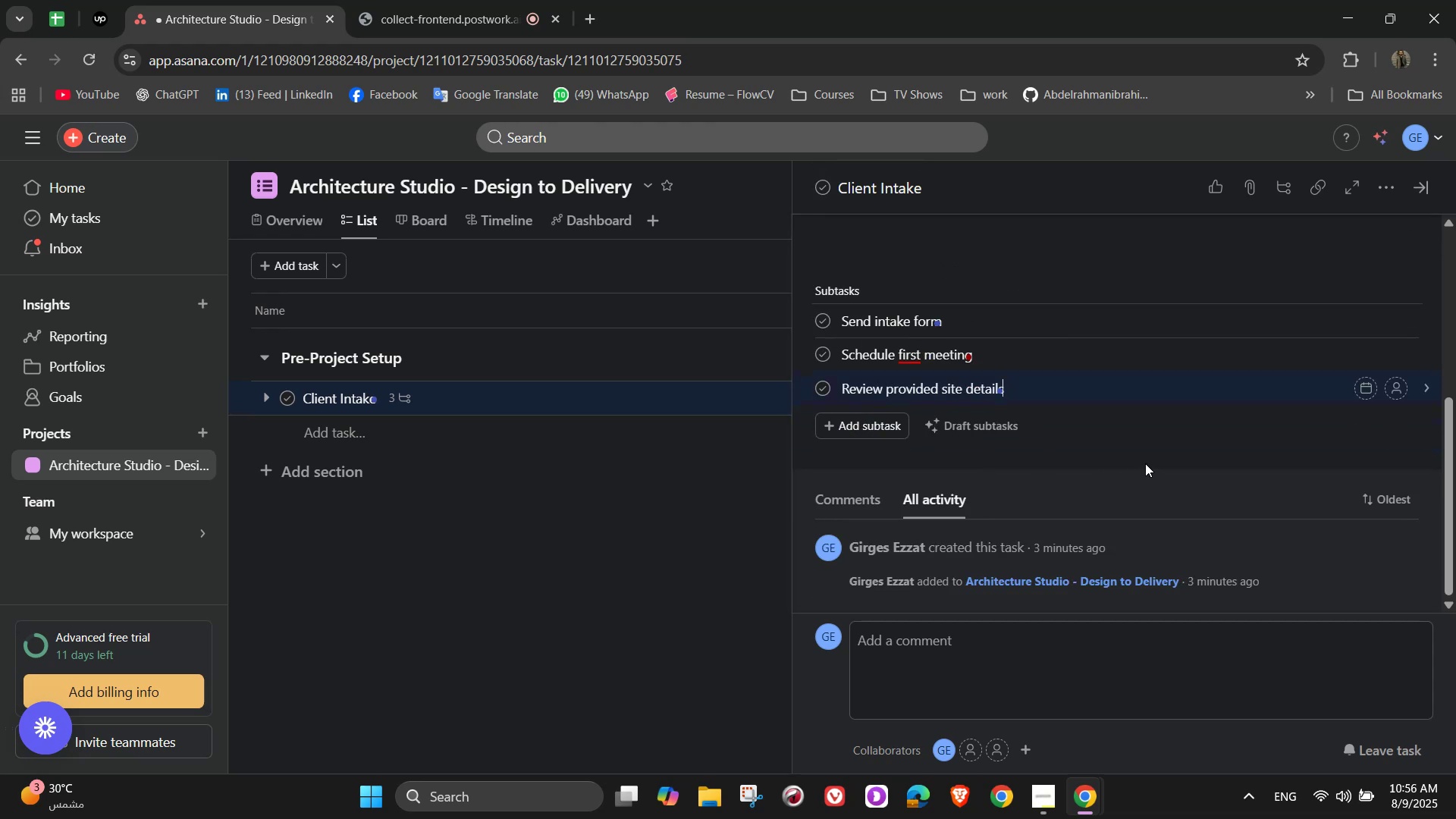 
wait(5.54)
 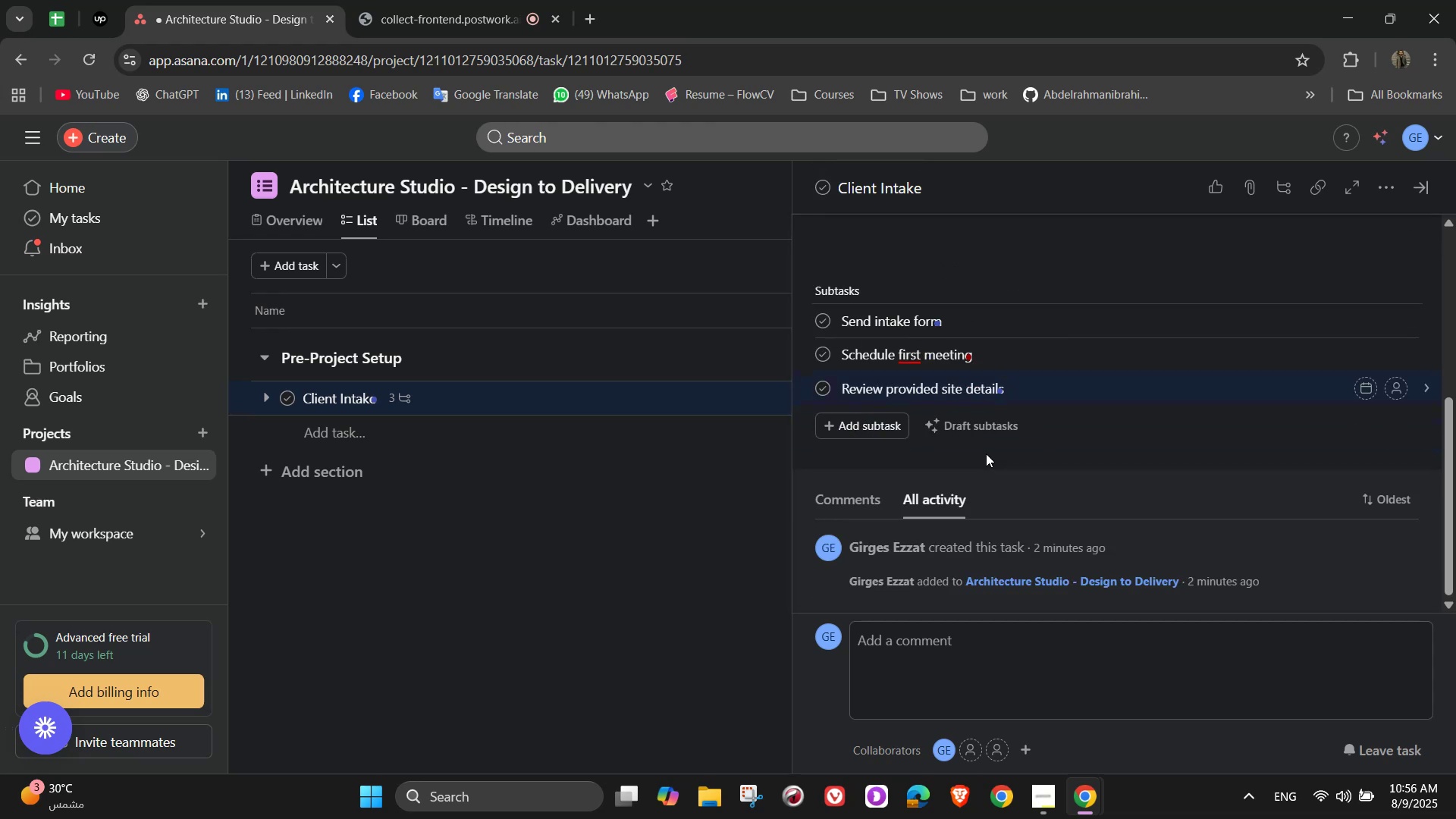 
scroll: coordinate [1145, 463], scroll_direction: down, amount: 4.0
 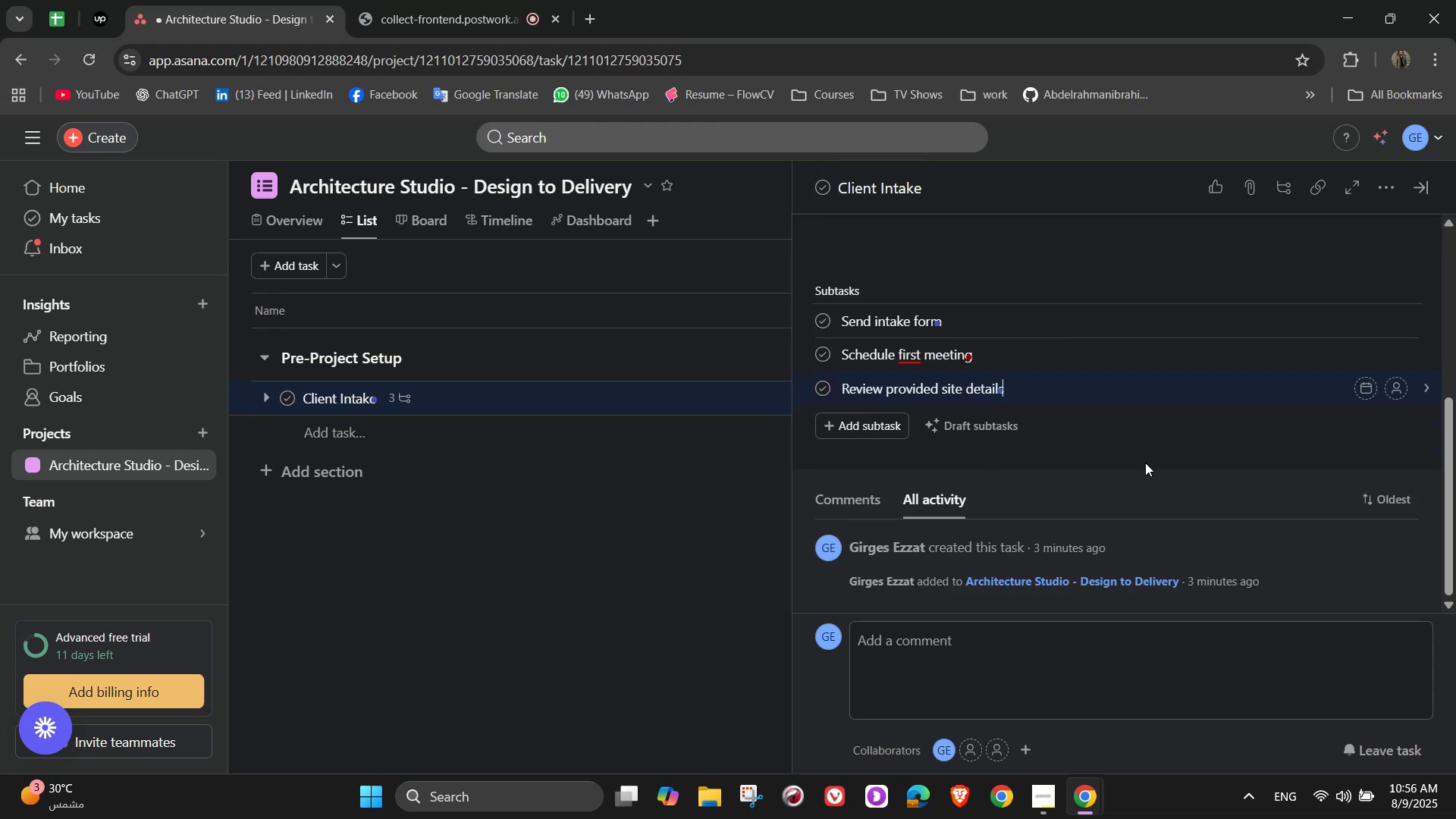 
scroll: coordinate [1145, 463], scroll_direction: up, amount: 7.0
 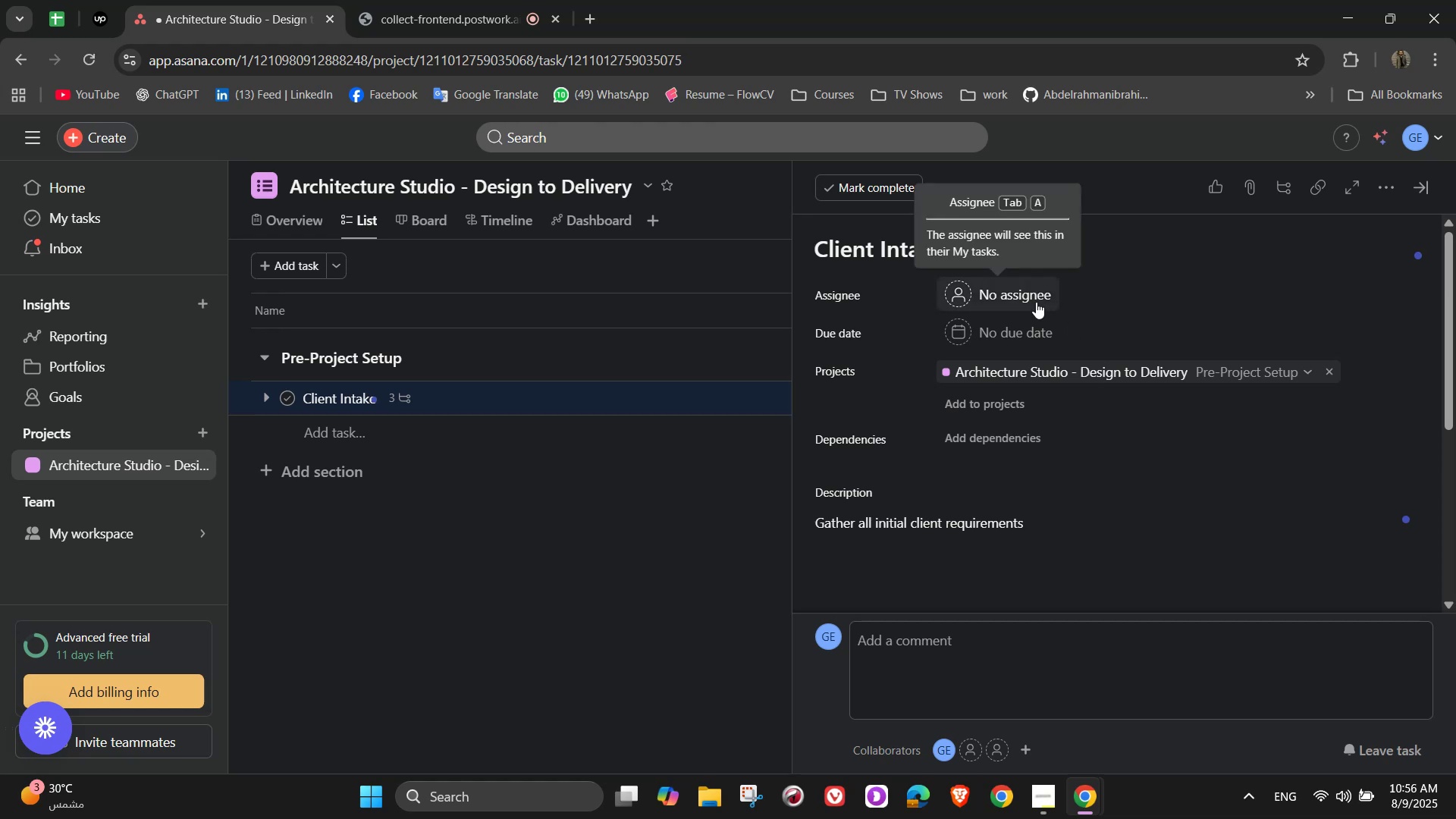 
left_click([1036, 302])
 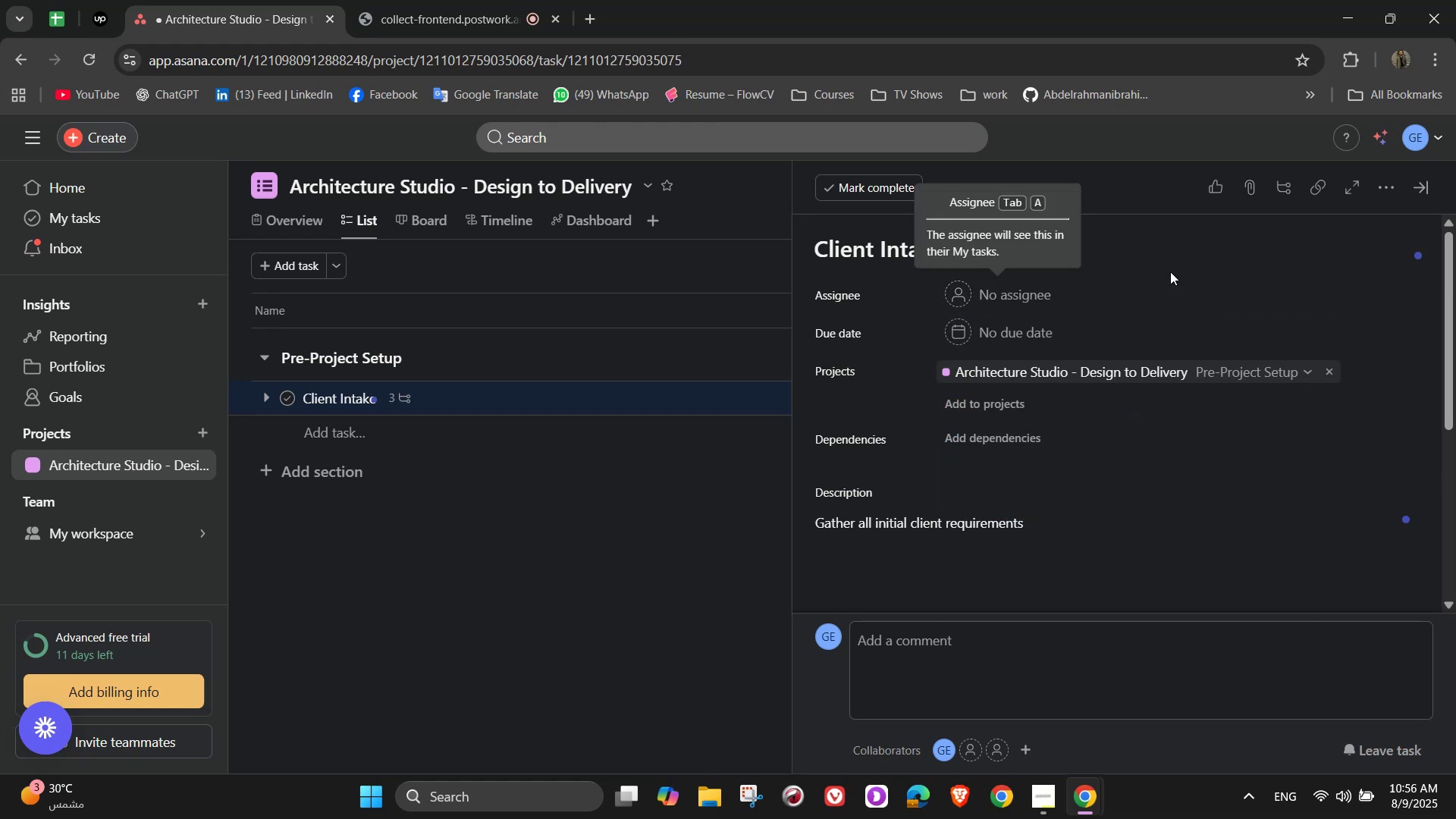 
wait(6.42)
 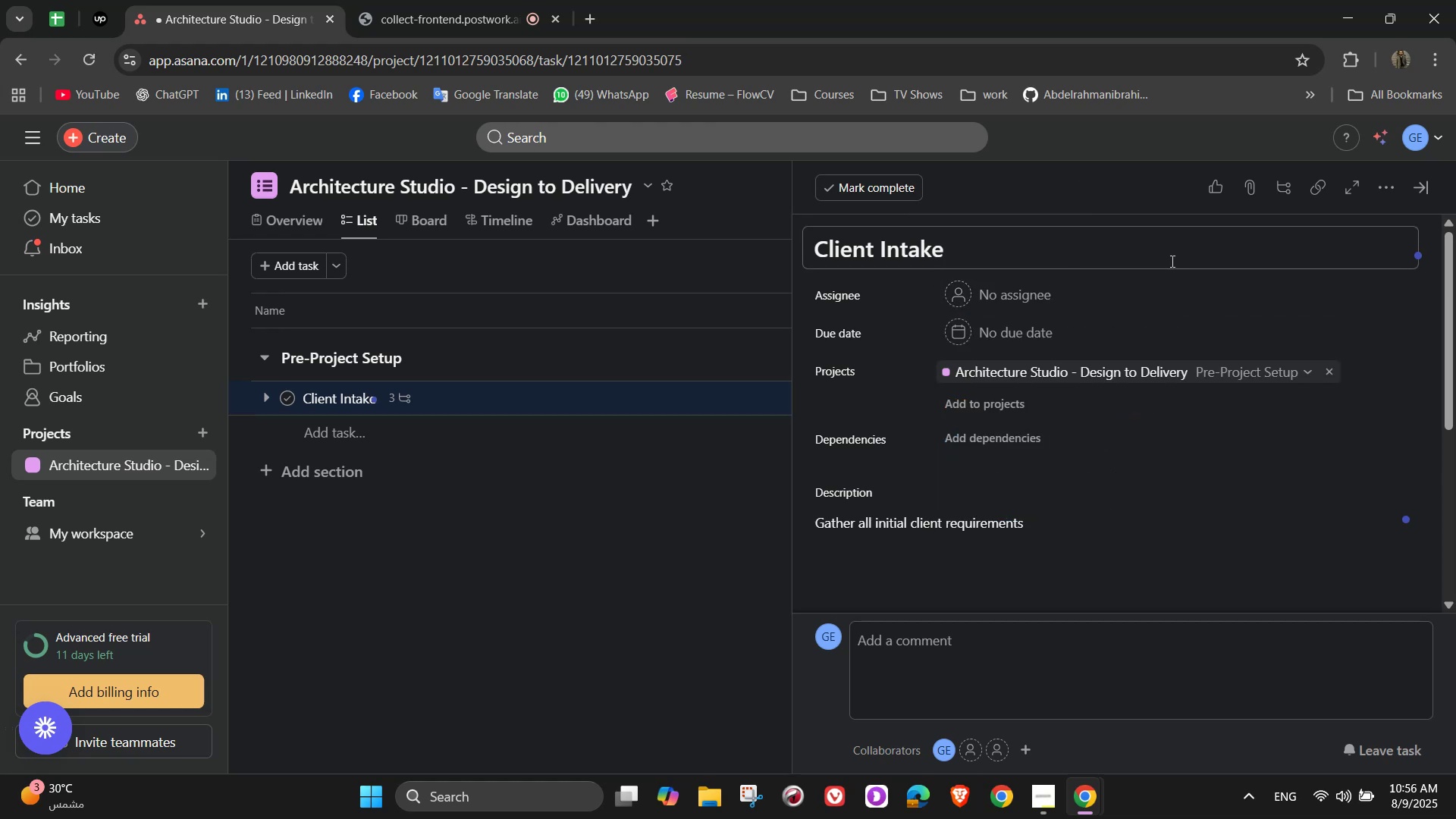 
left_click([1134, 303])
 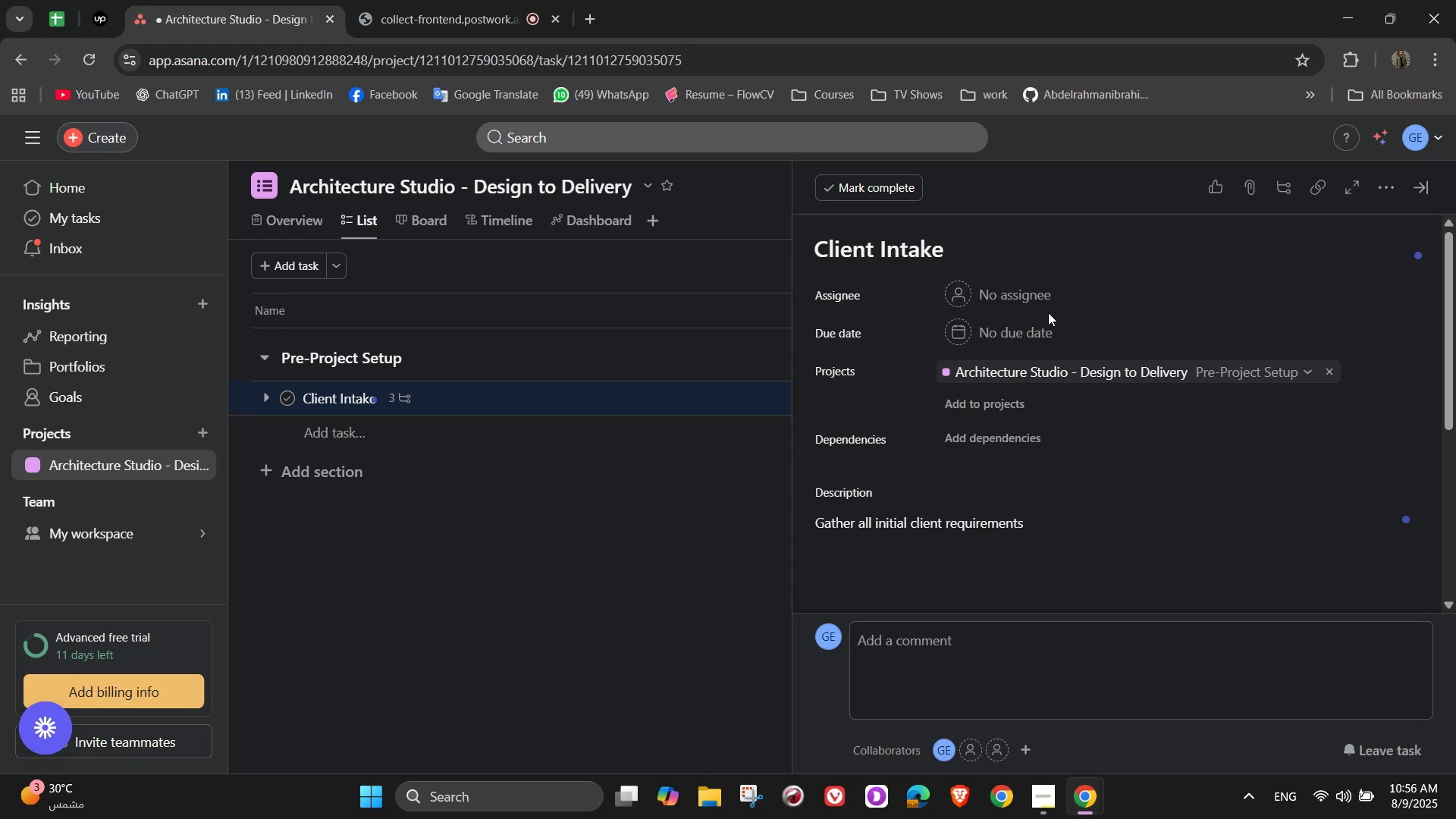 
wait(7.13)
 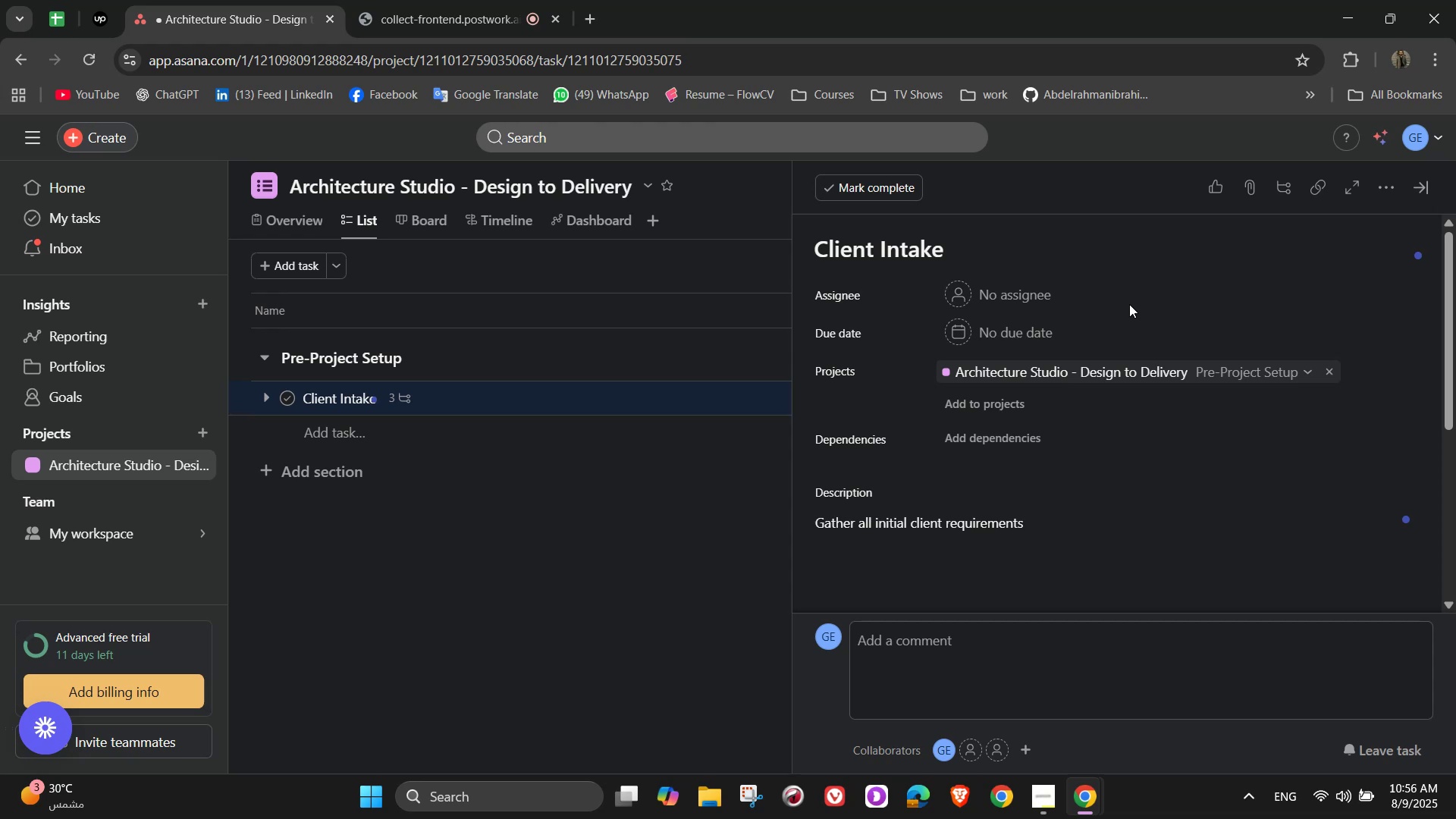 
mouse_move([993, 361])
 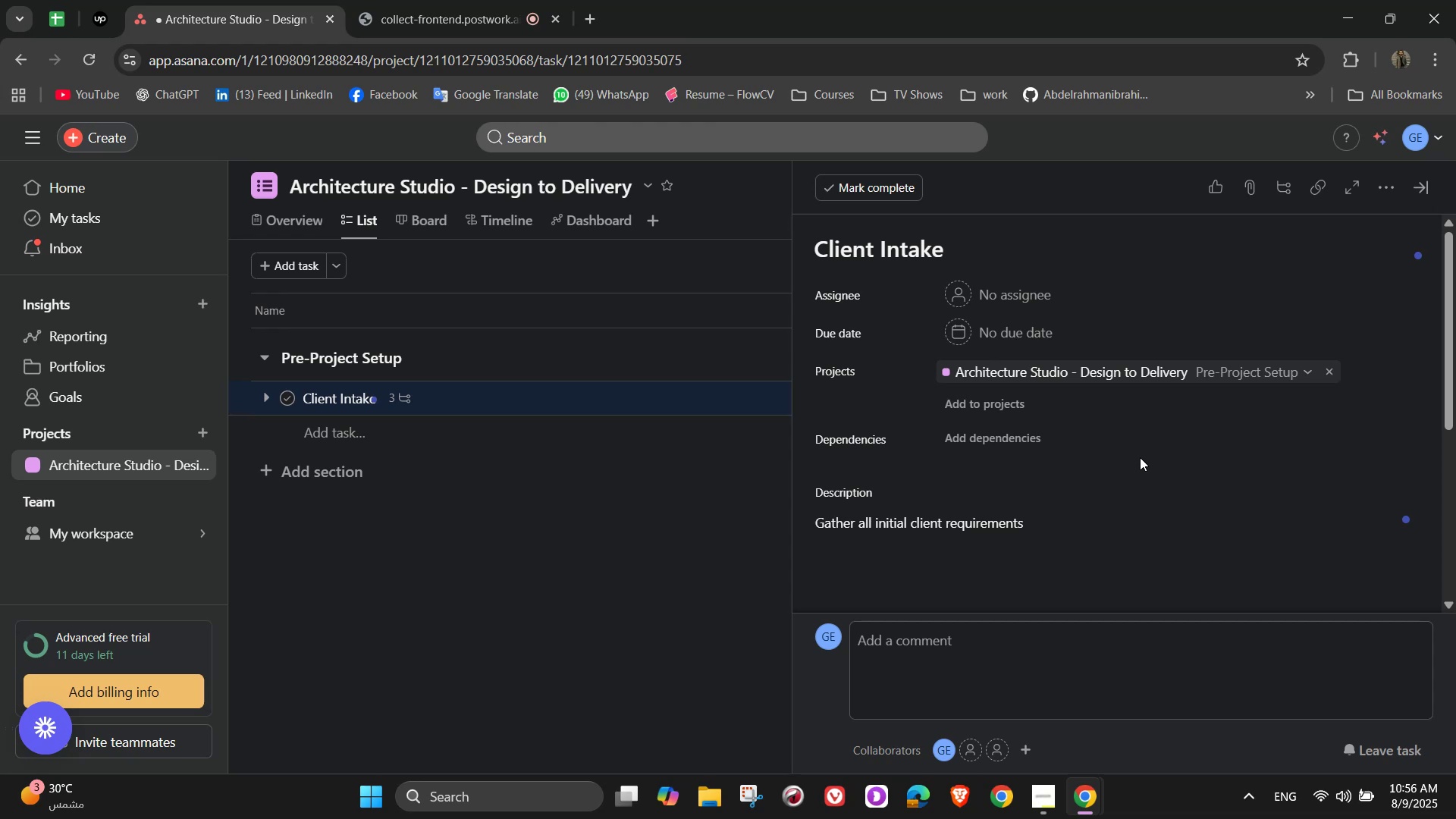 
wait(7.63)
 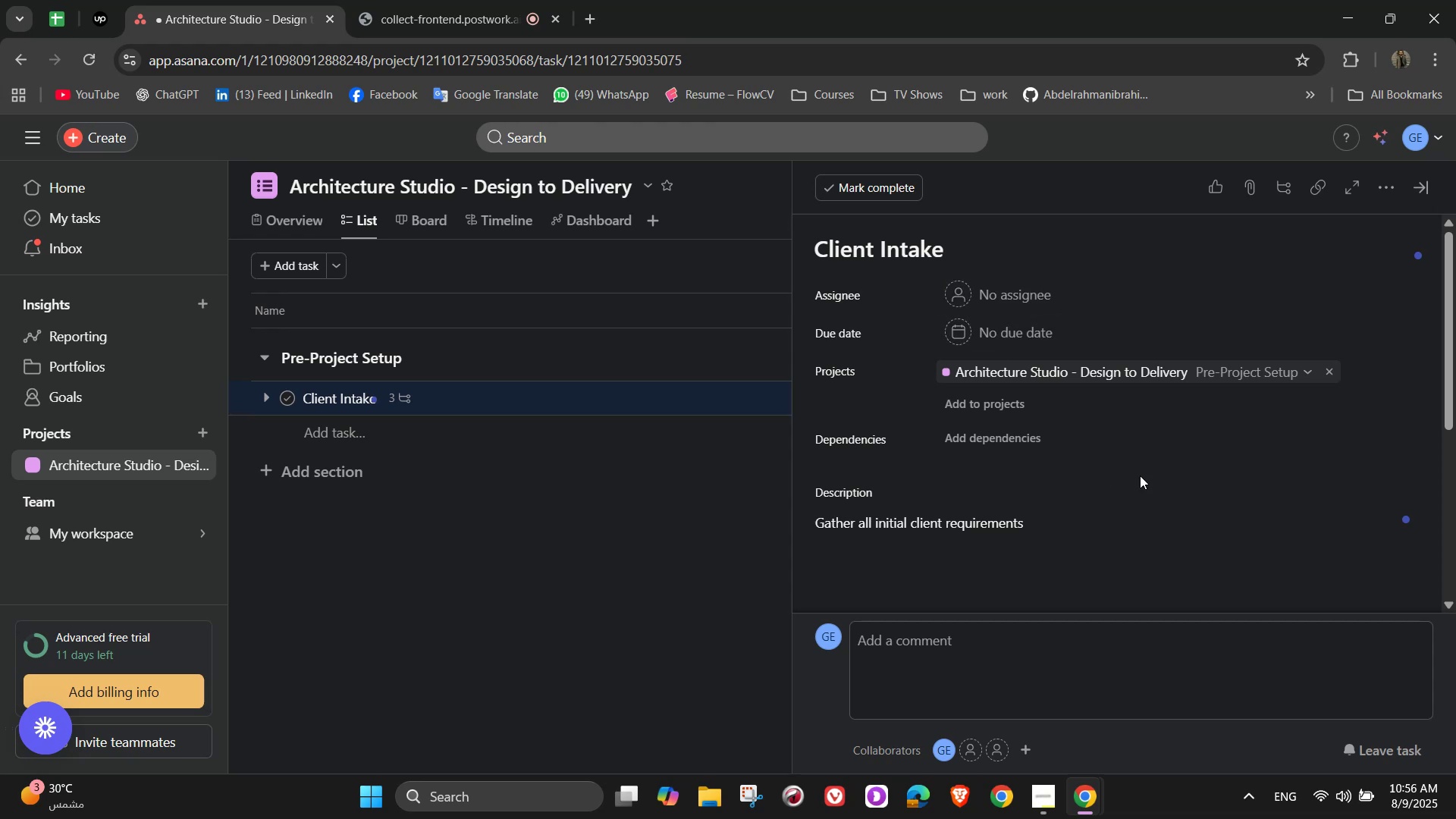 
left_click([998, 295])
 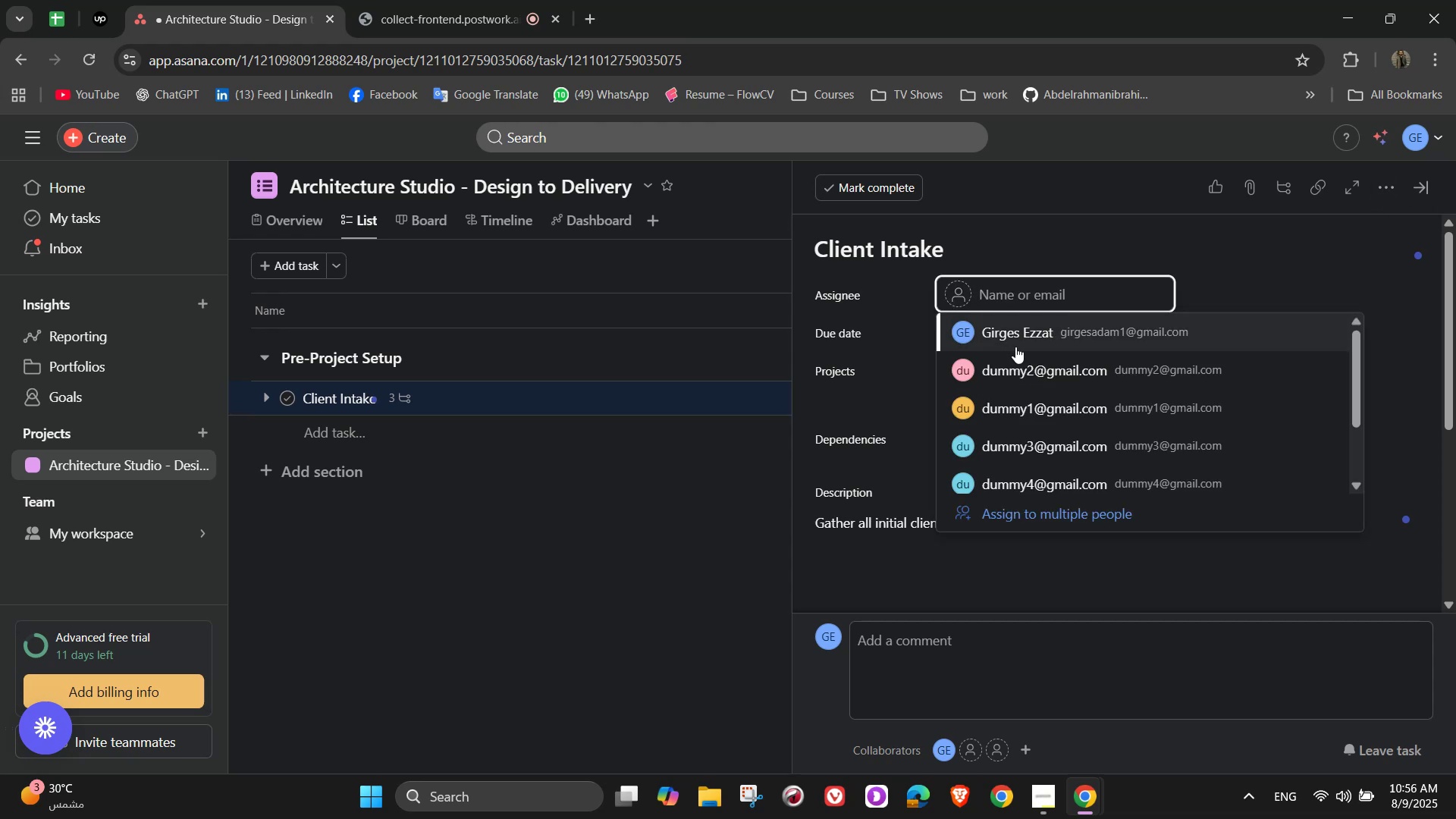 
left_click([1015, 345])
 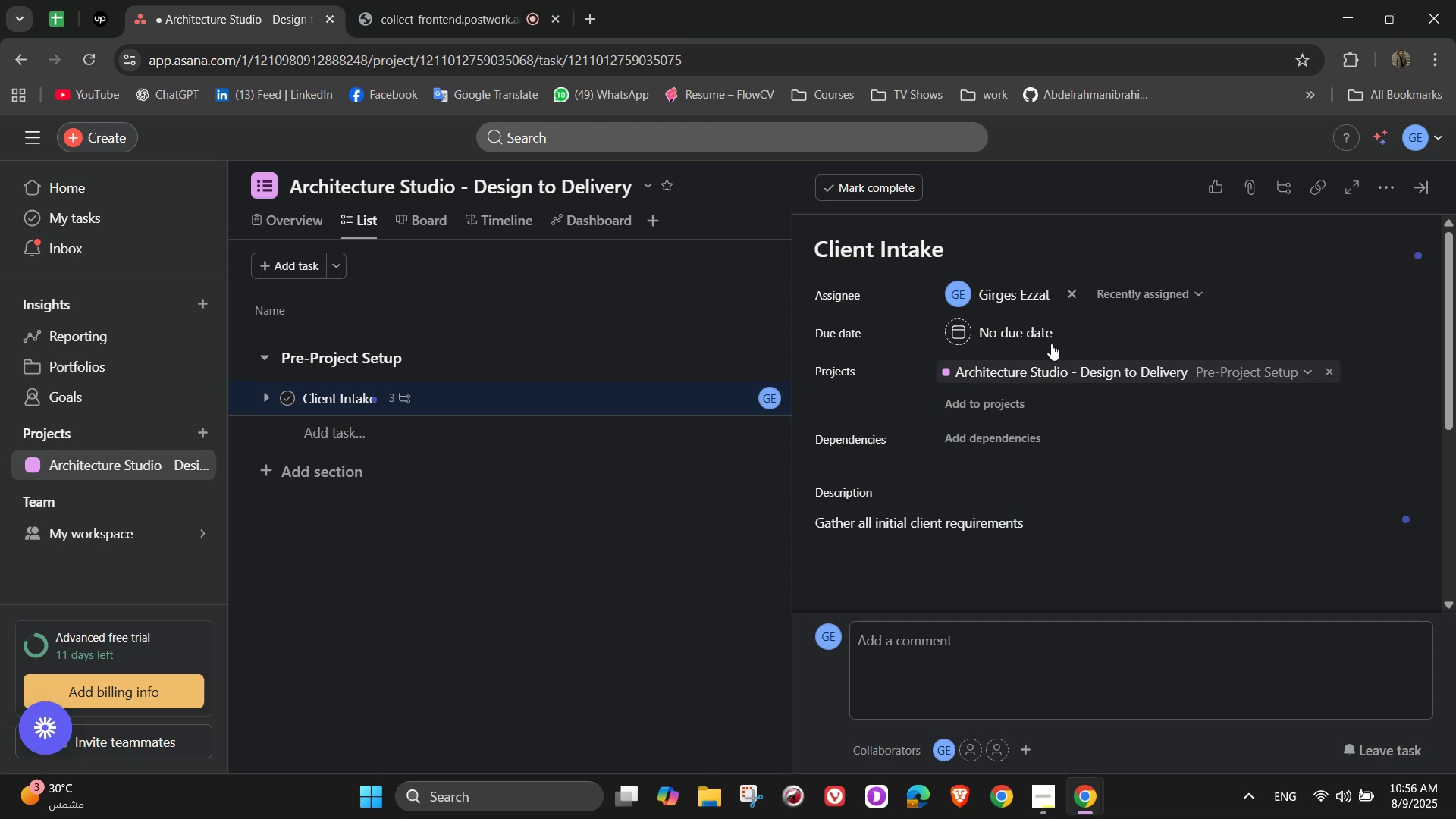 
left_click([1051, 344])
 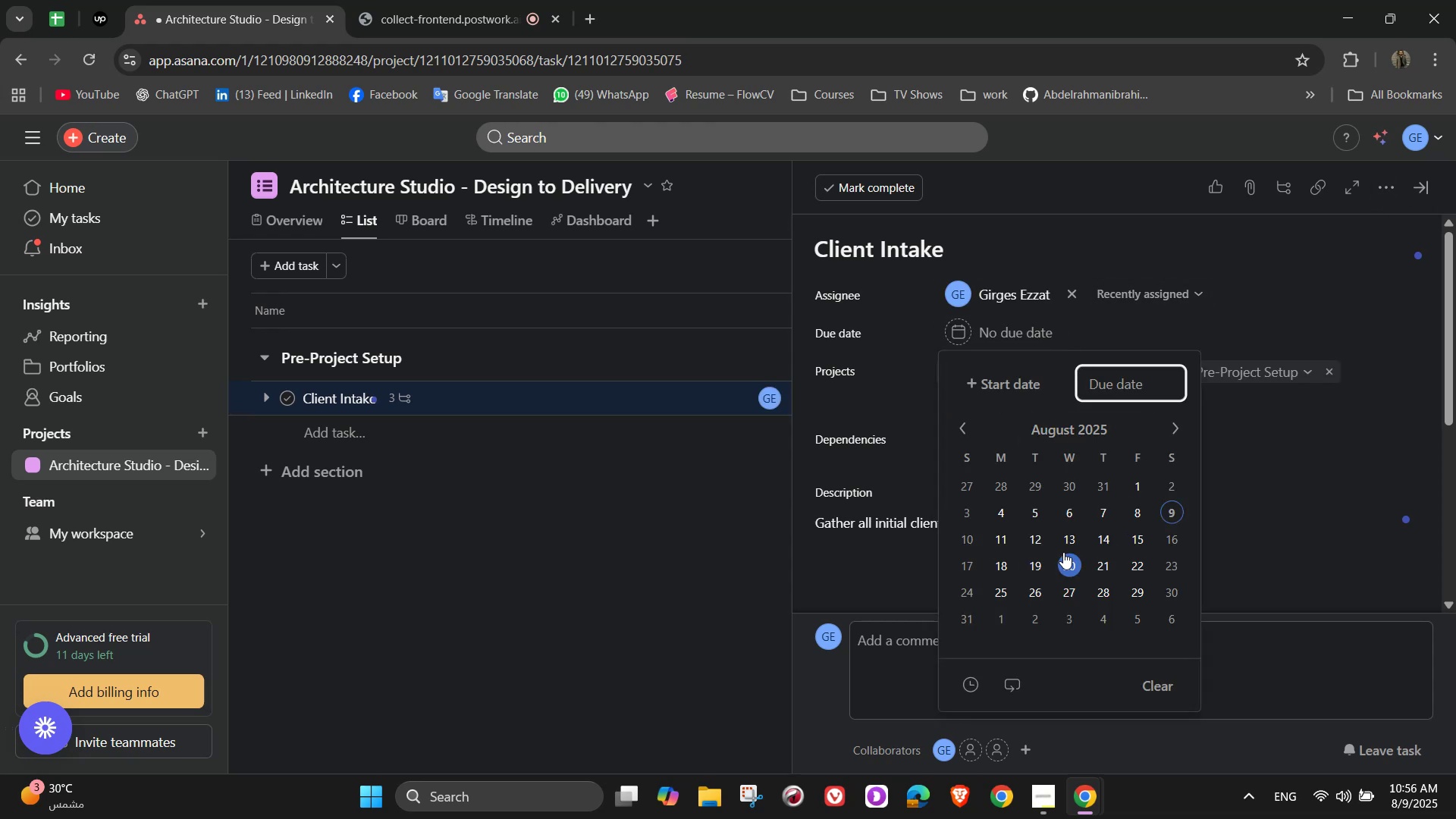 
left_click([1131, 543])
 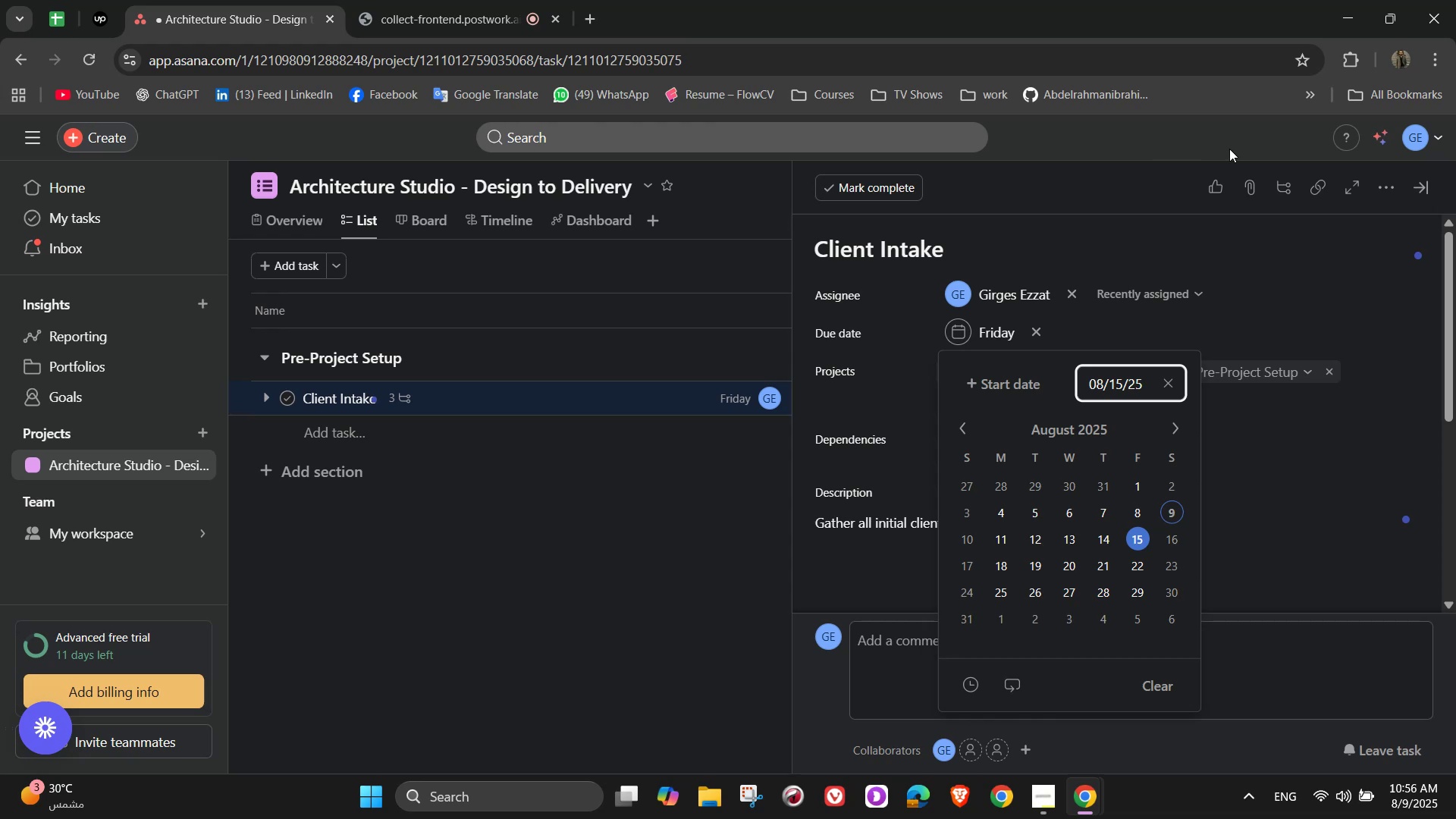 
left_click([1326, 422])
 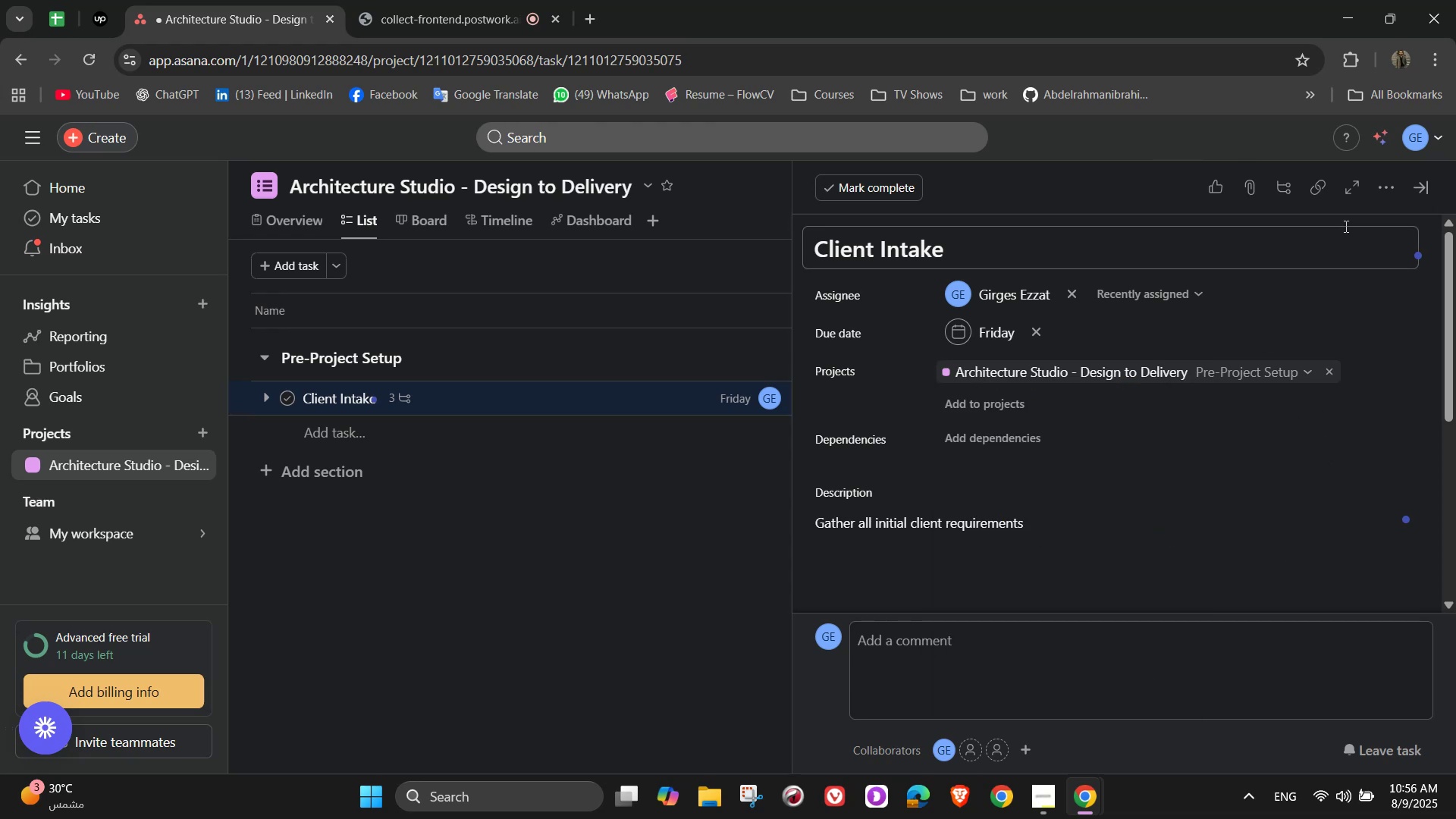 
left_click([1381, 191])
 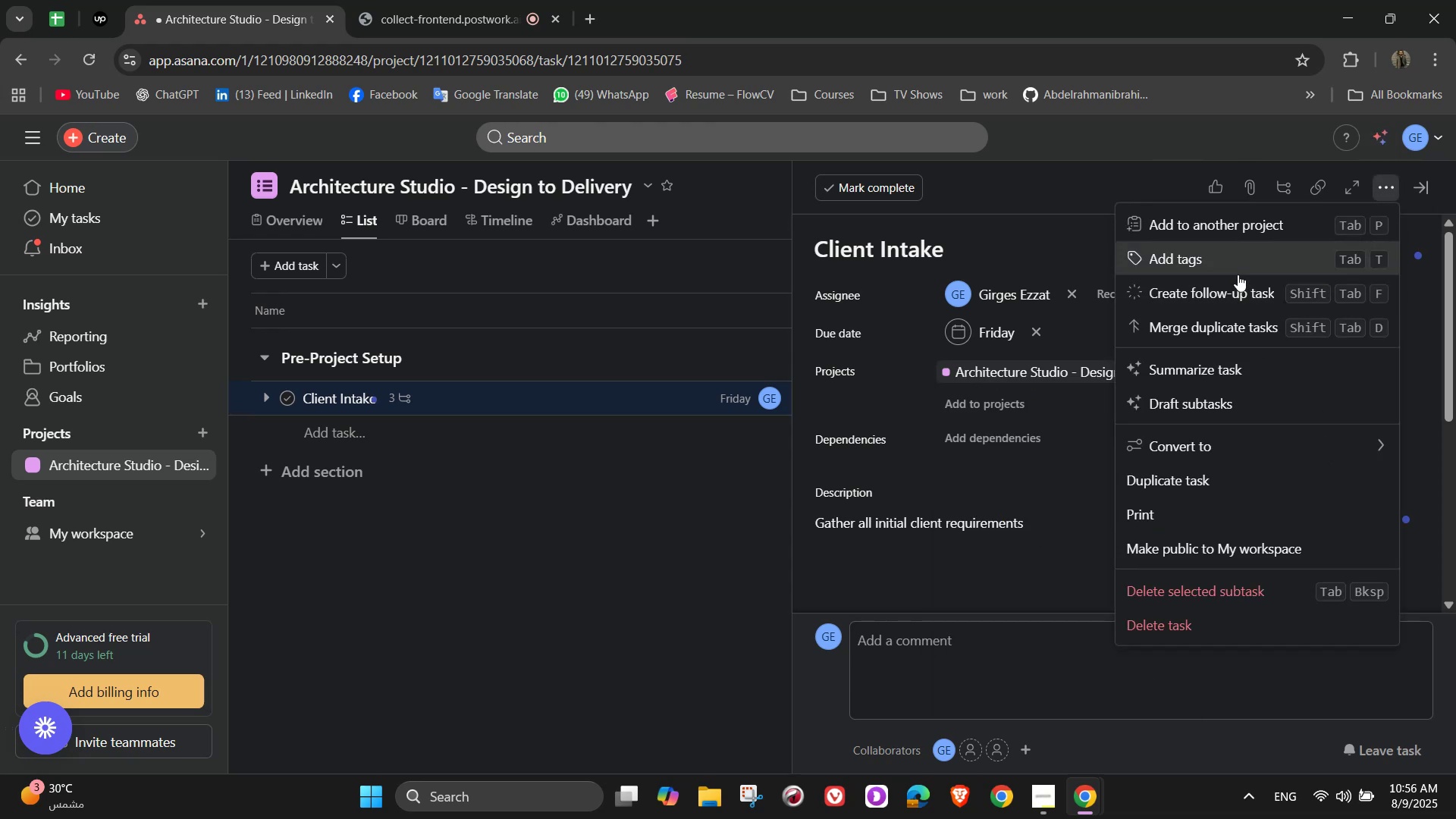 
left_click([1222, 269])
 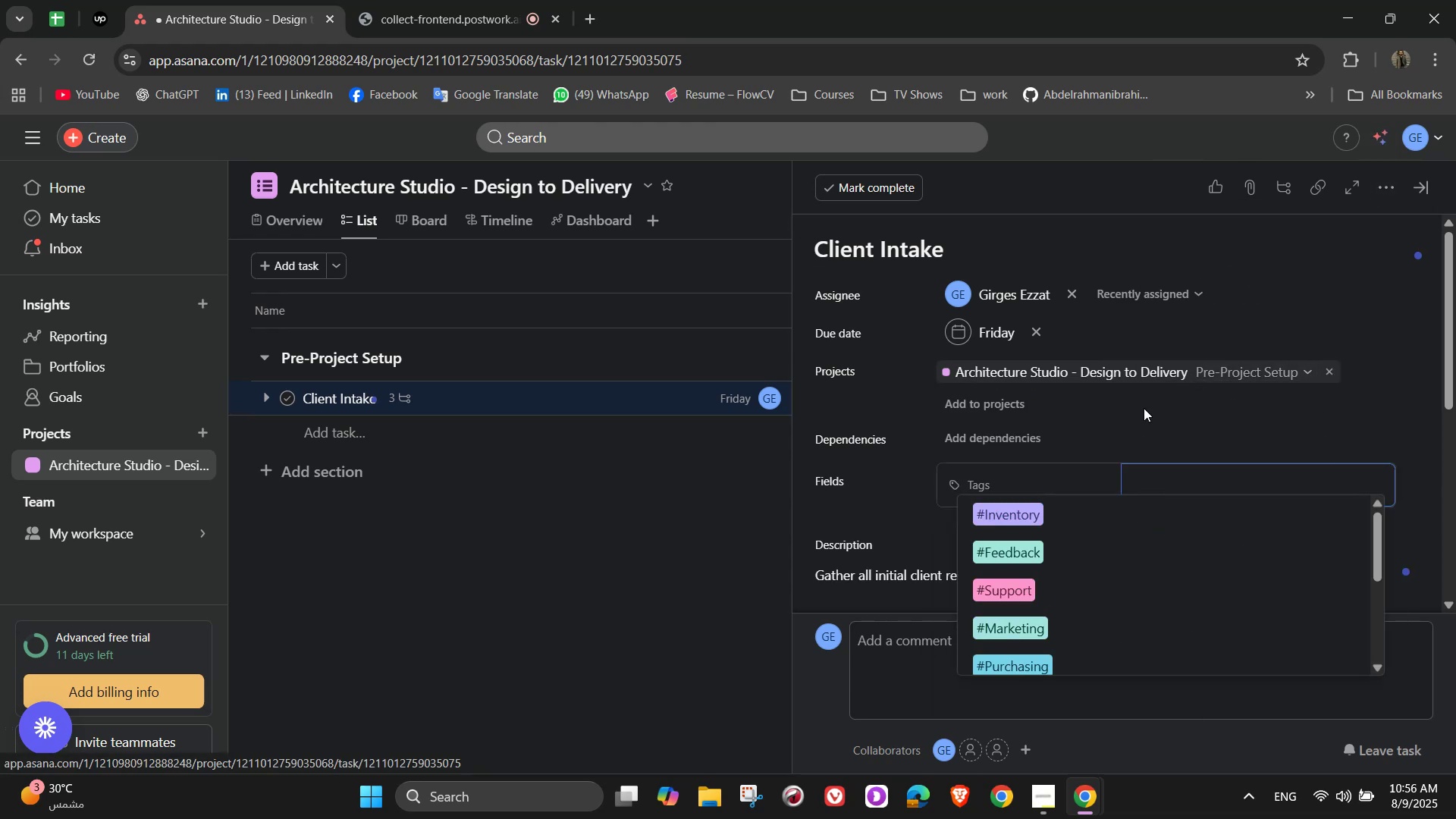 
scroll: coordinate [1094, 601], scroll_direction: down, amount: 2.0
 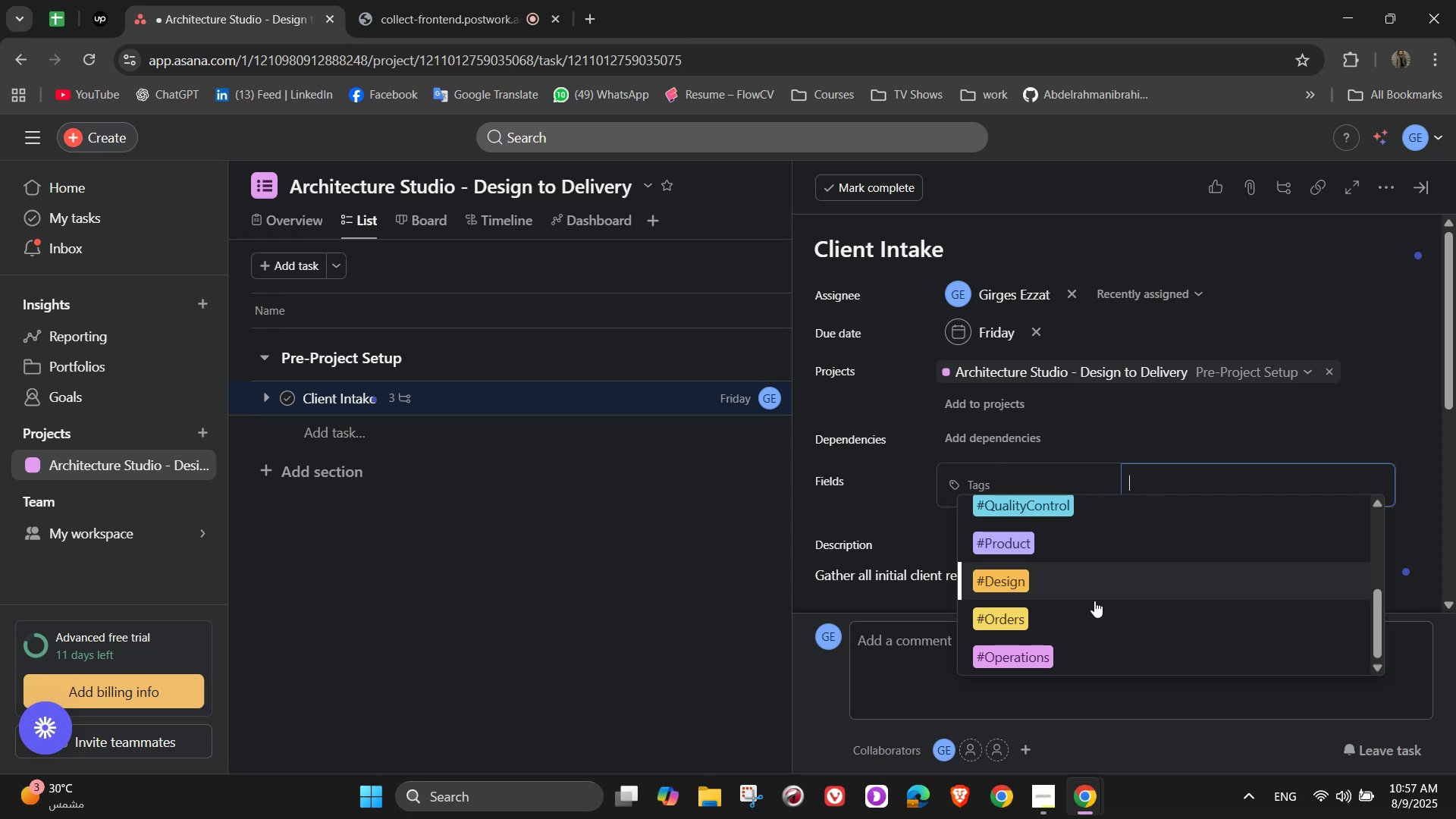 
scroll: coordinate [1094, 601], scroll_direction: up, amount: 9.0
 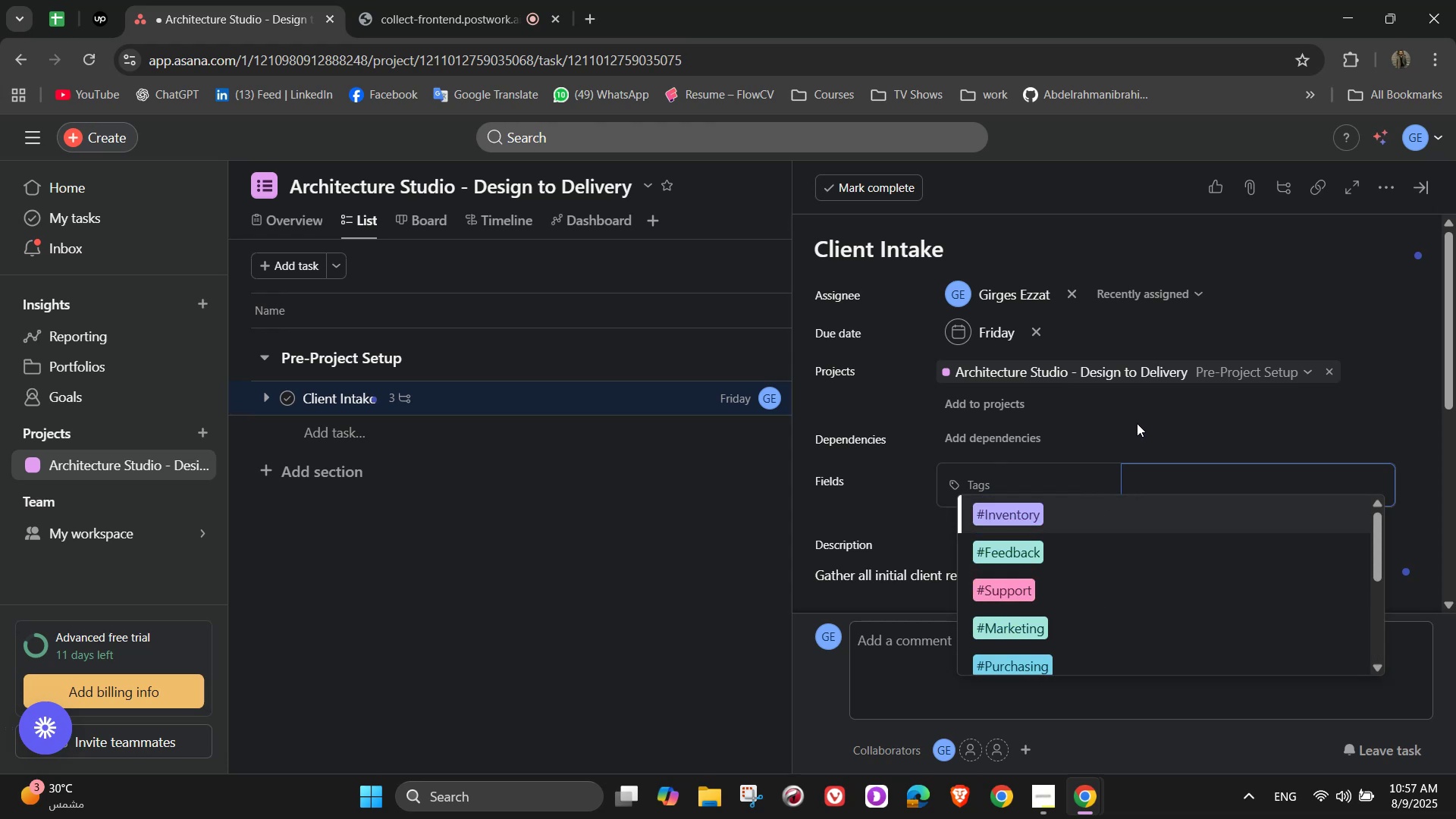 
type(#Clo)
key(Backspace)
type(ient)
 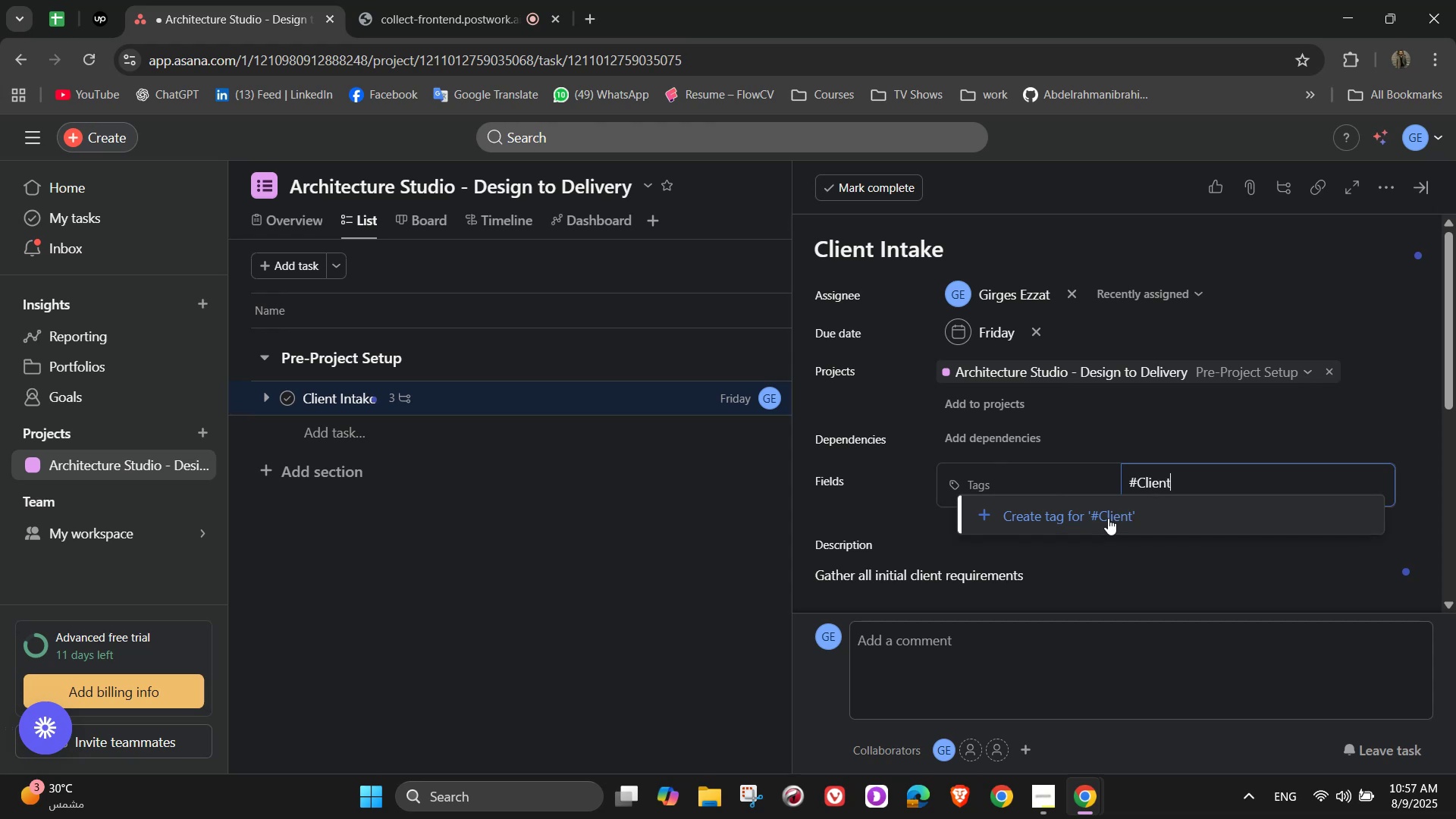 
left_click([1107, 518])
 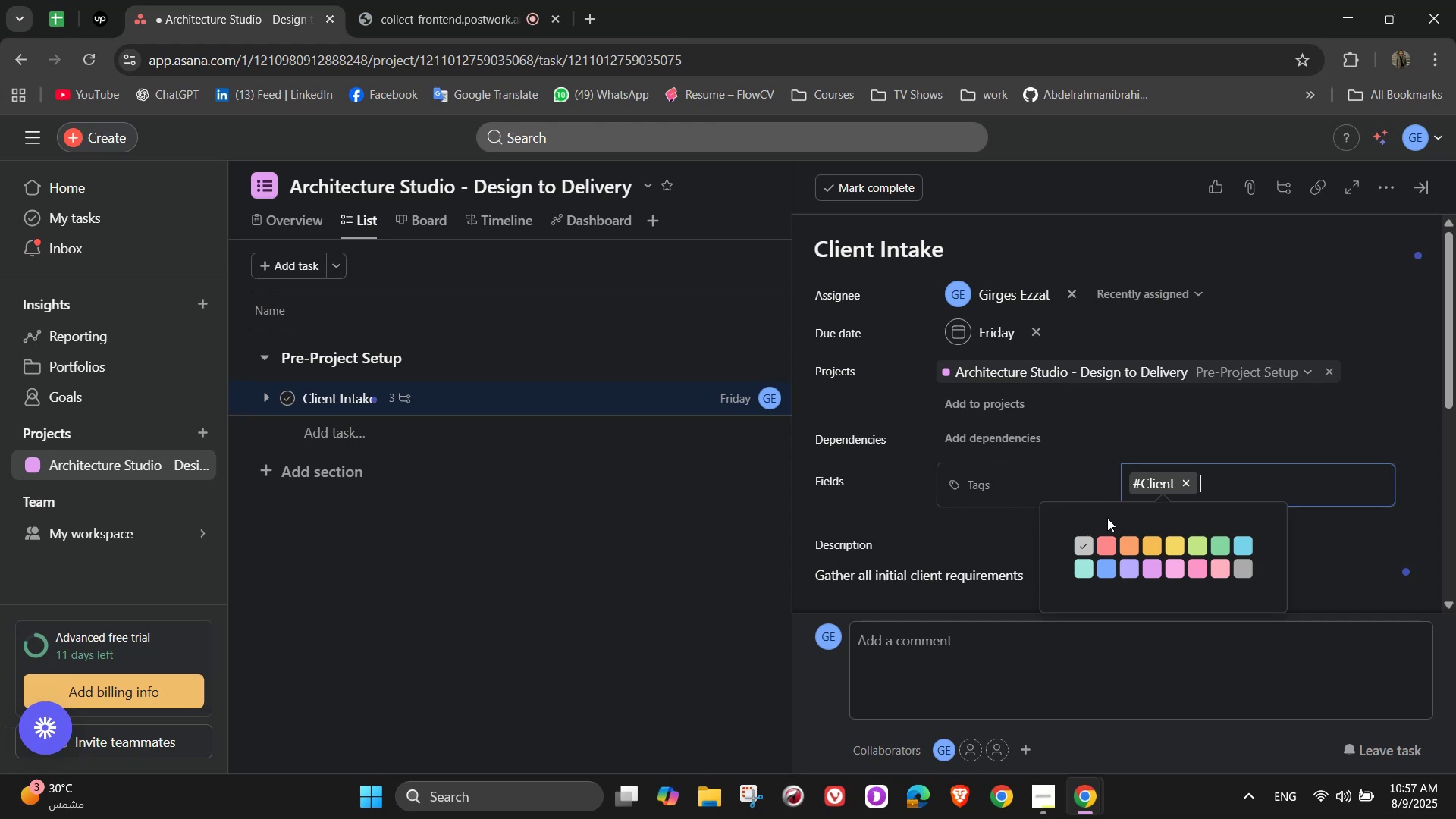 
wait(12.7)
 